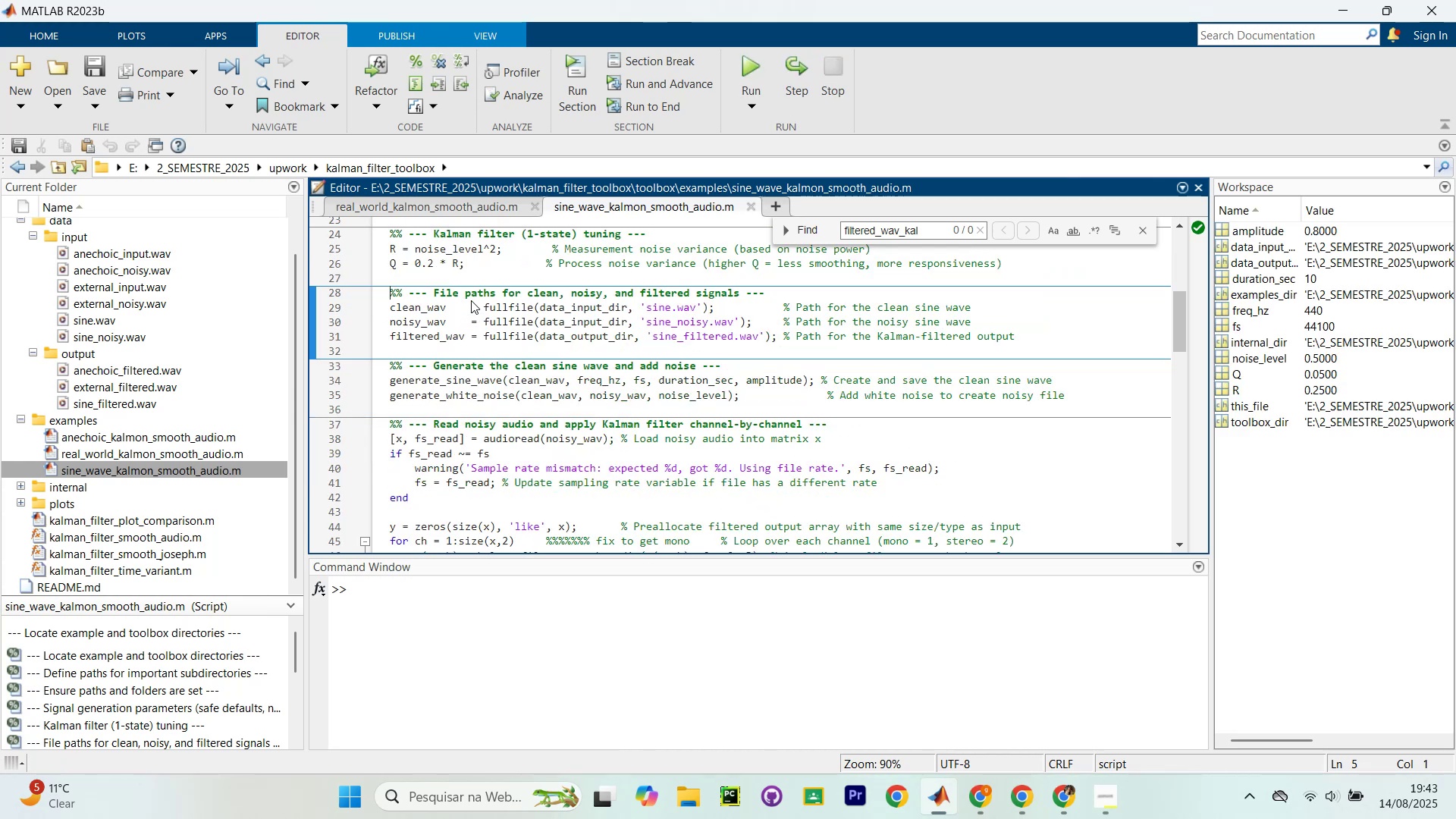 
key(Control+Shift+Enter)
 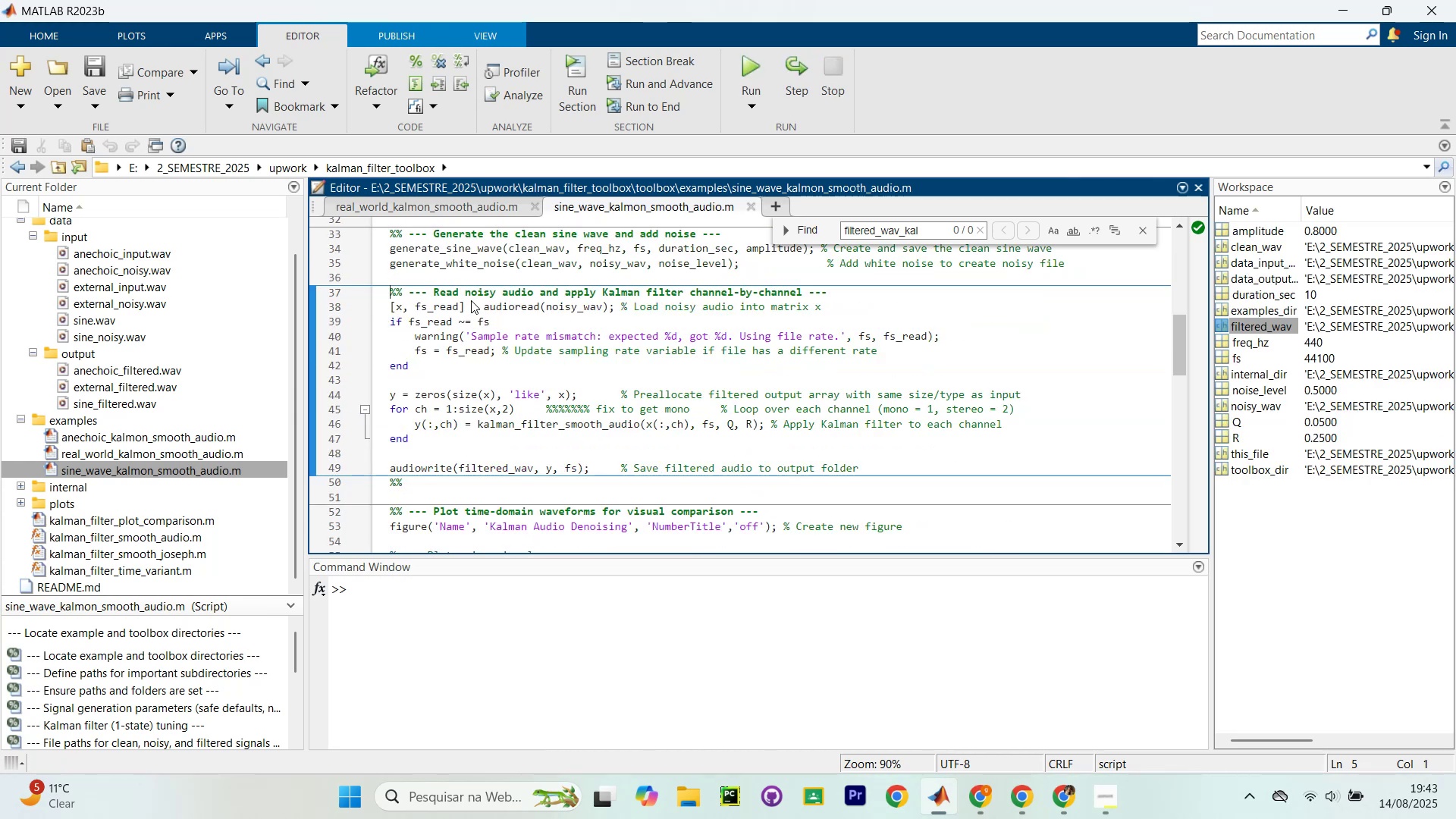 
key(Control+Shift+Enter)
 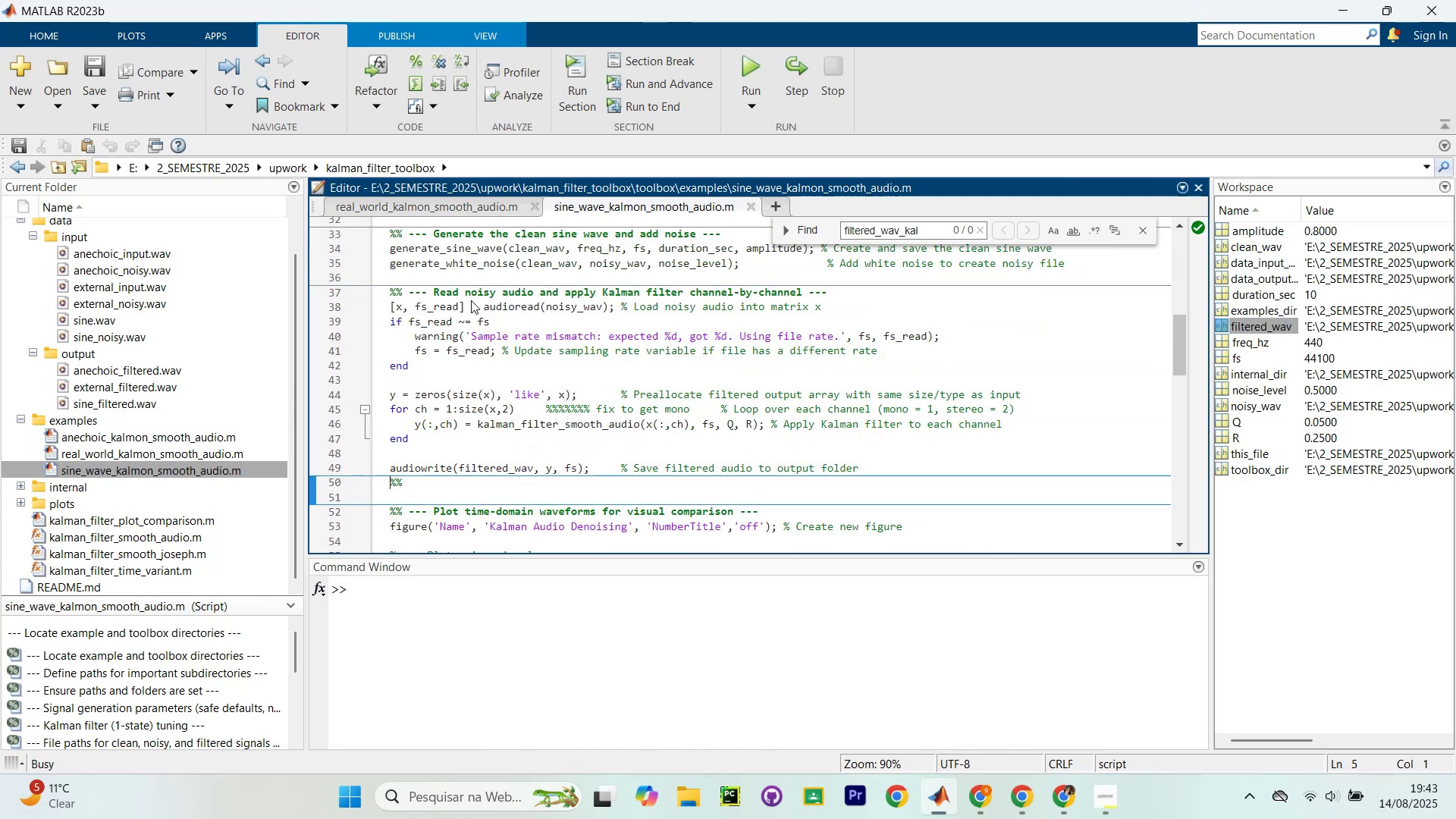 
key(Control+Shift+Enter)
 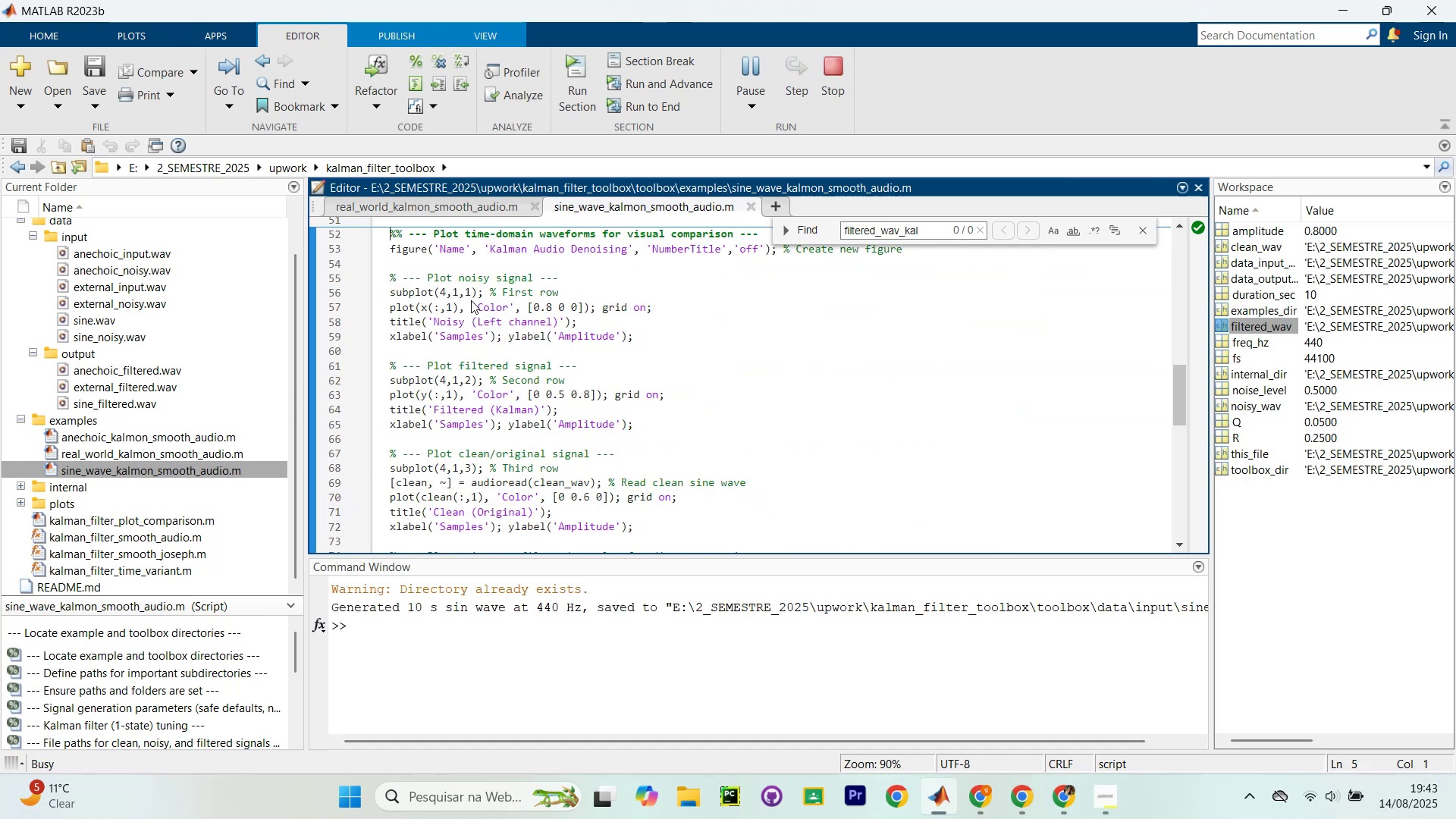 
key(Control+Shift+Enter)
 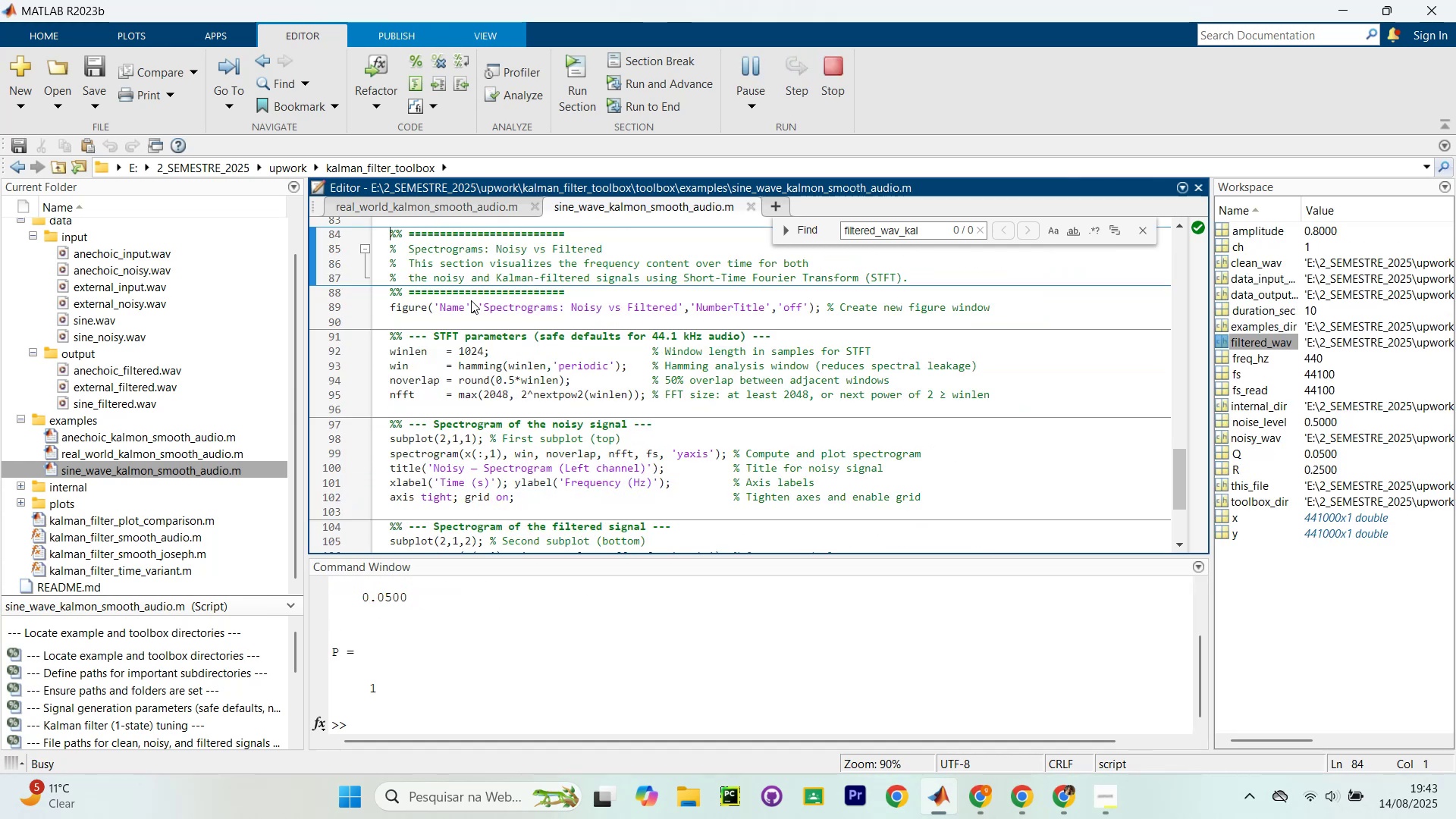 
key(Control+Shift+Enter)
 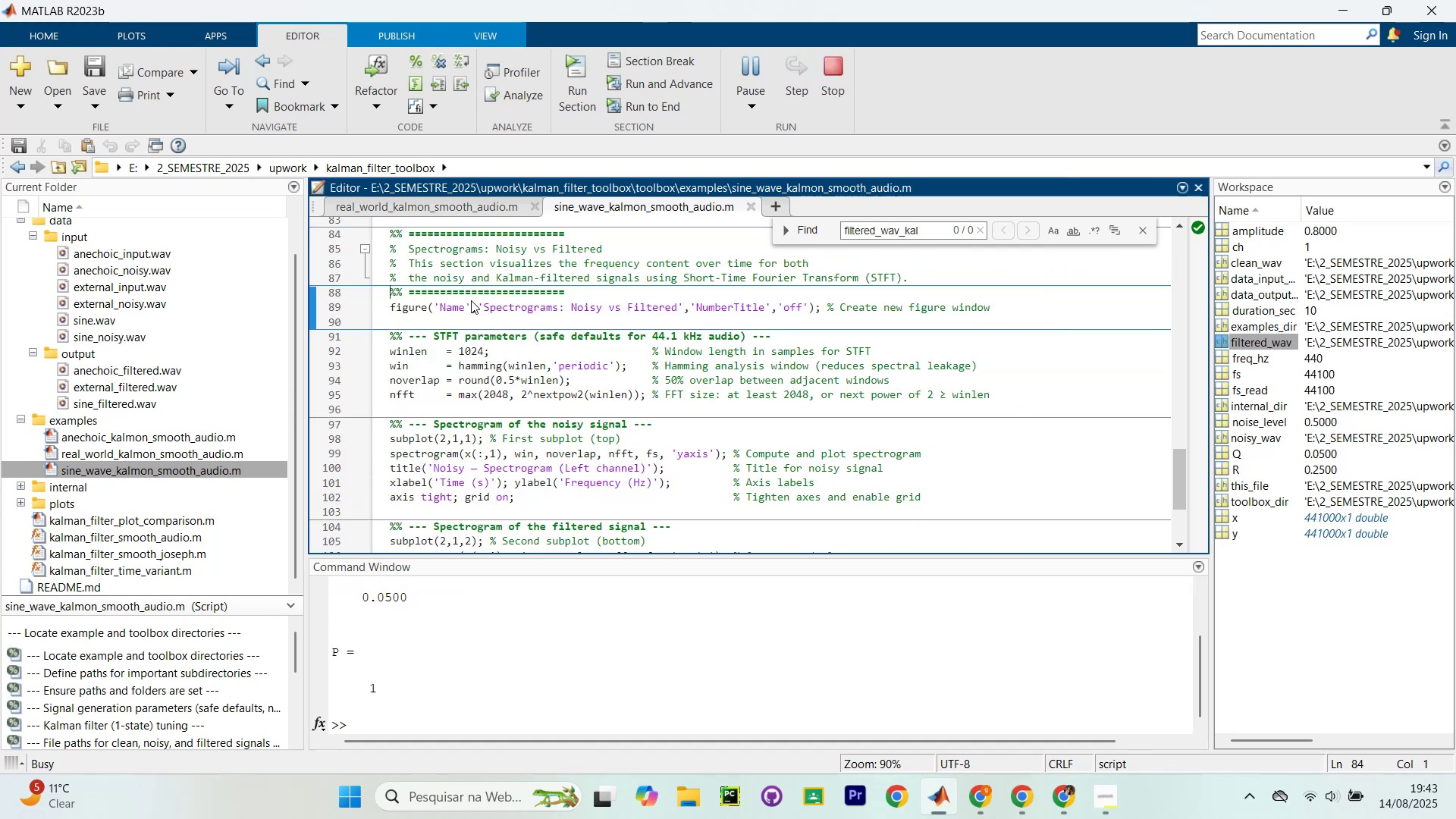 
key(Control+Shift+Enter)
 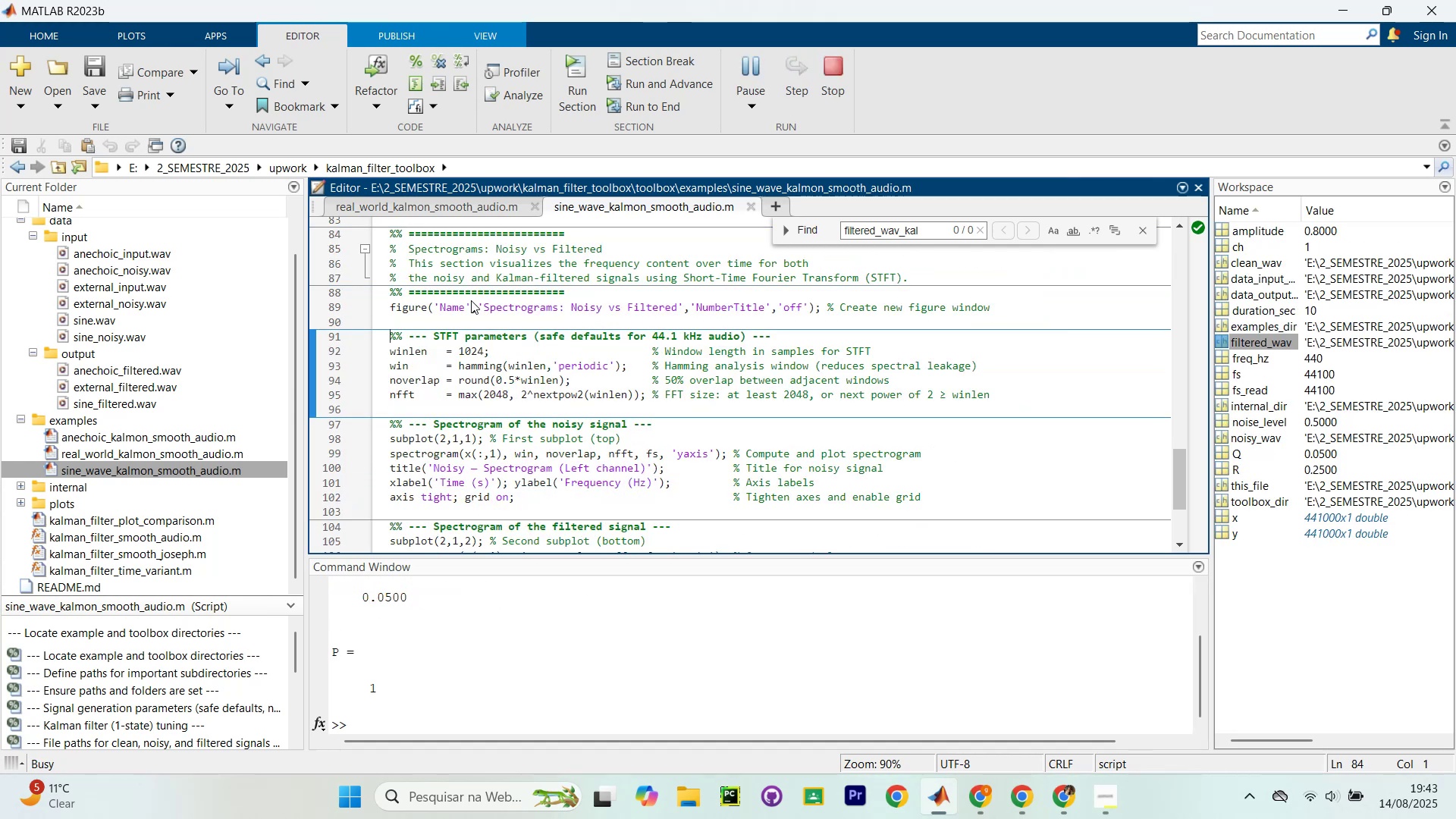 
key(Control+Shift+Enter)
 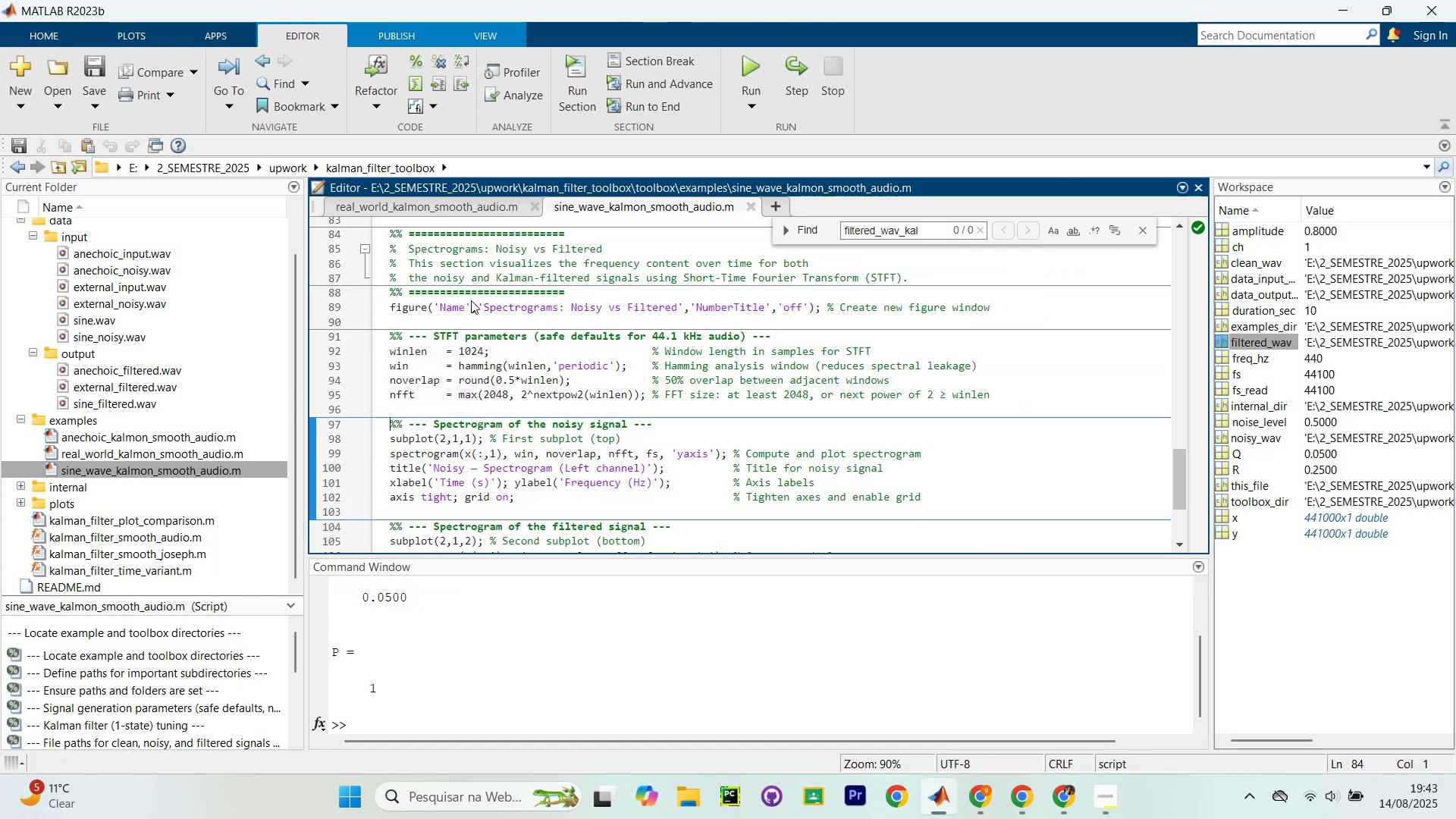 
key(Shift+Enter)
 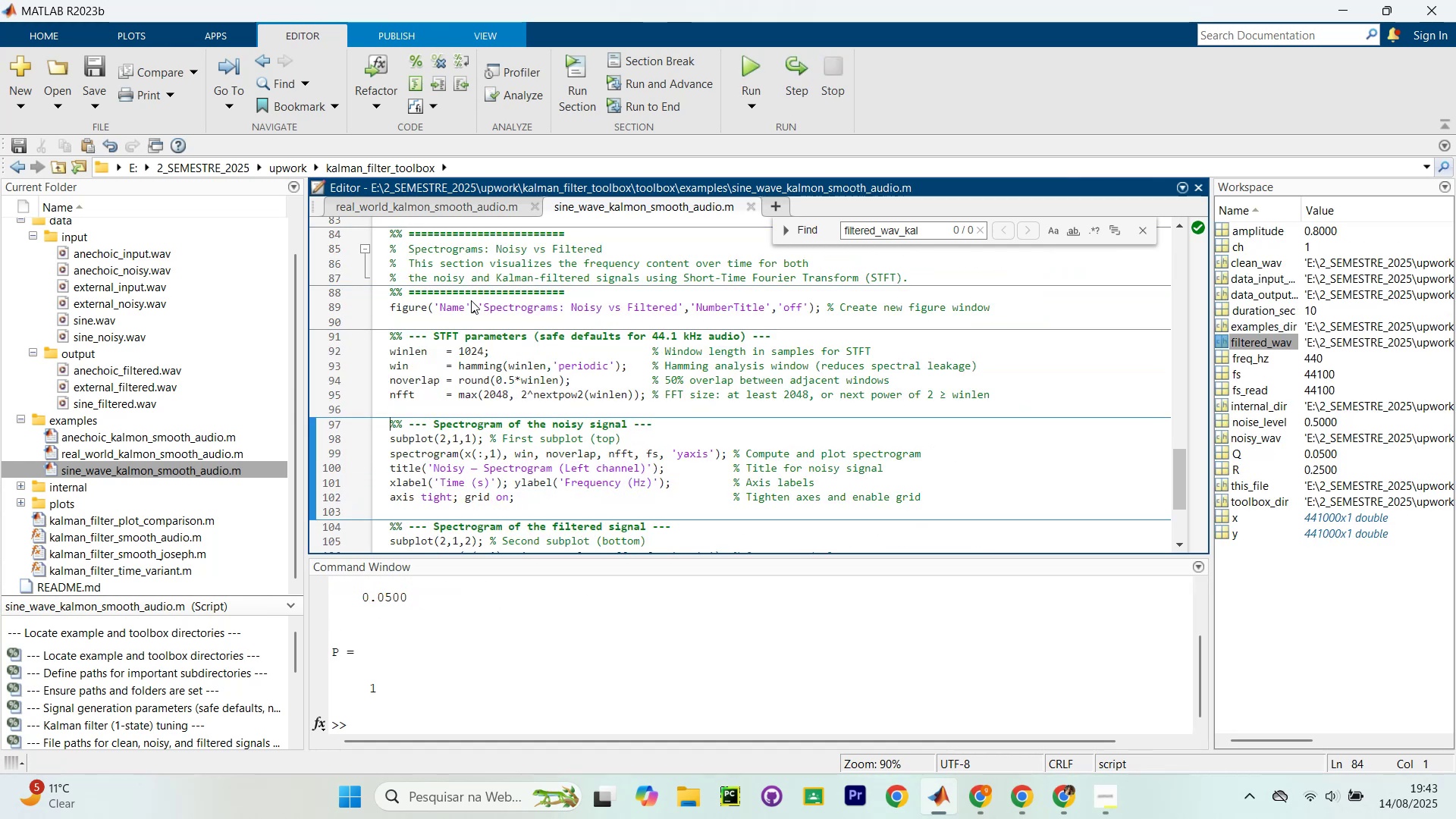 
key(Shift+Enter)
 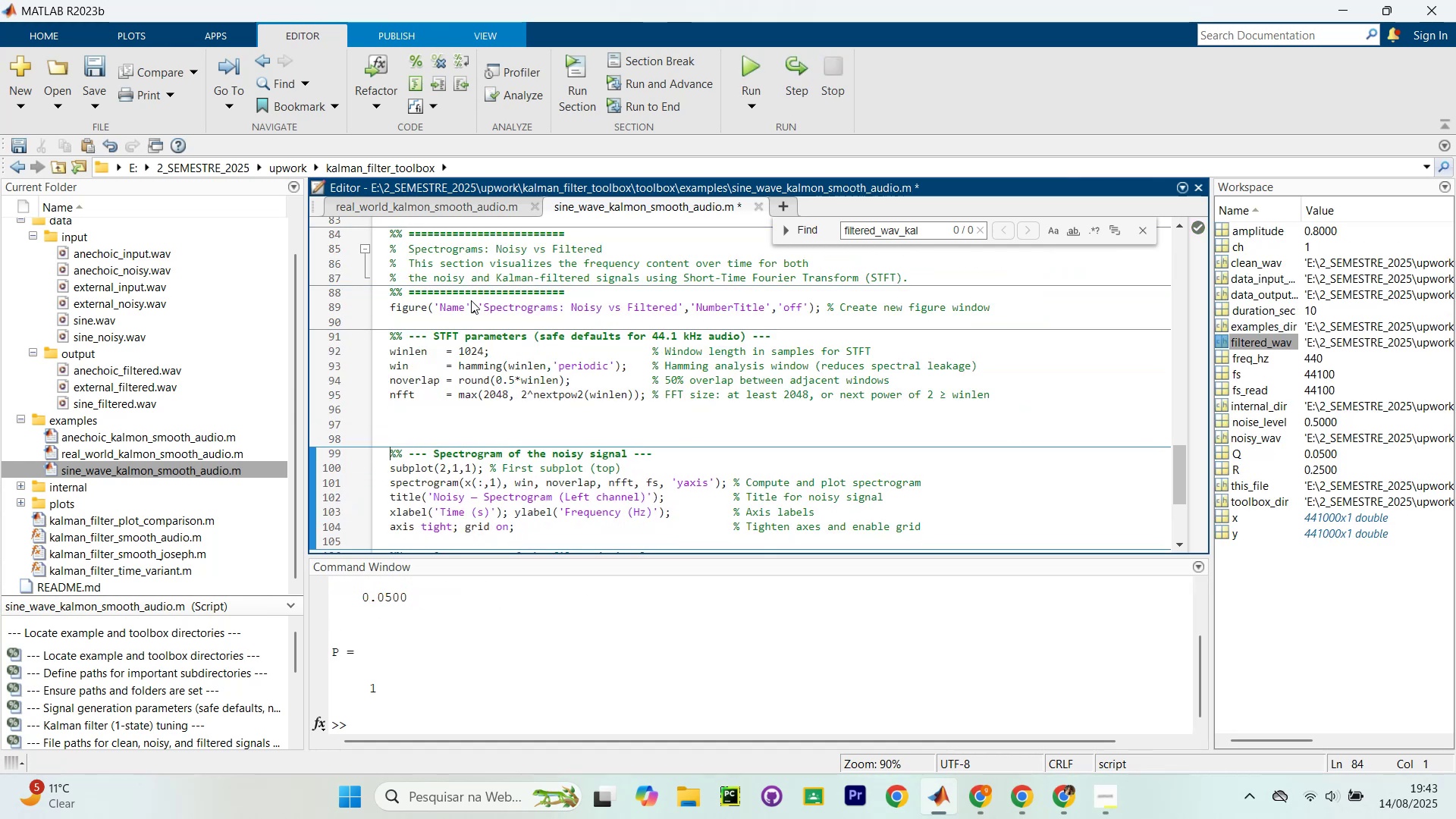 
key(Shift+Enter)
 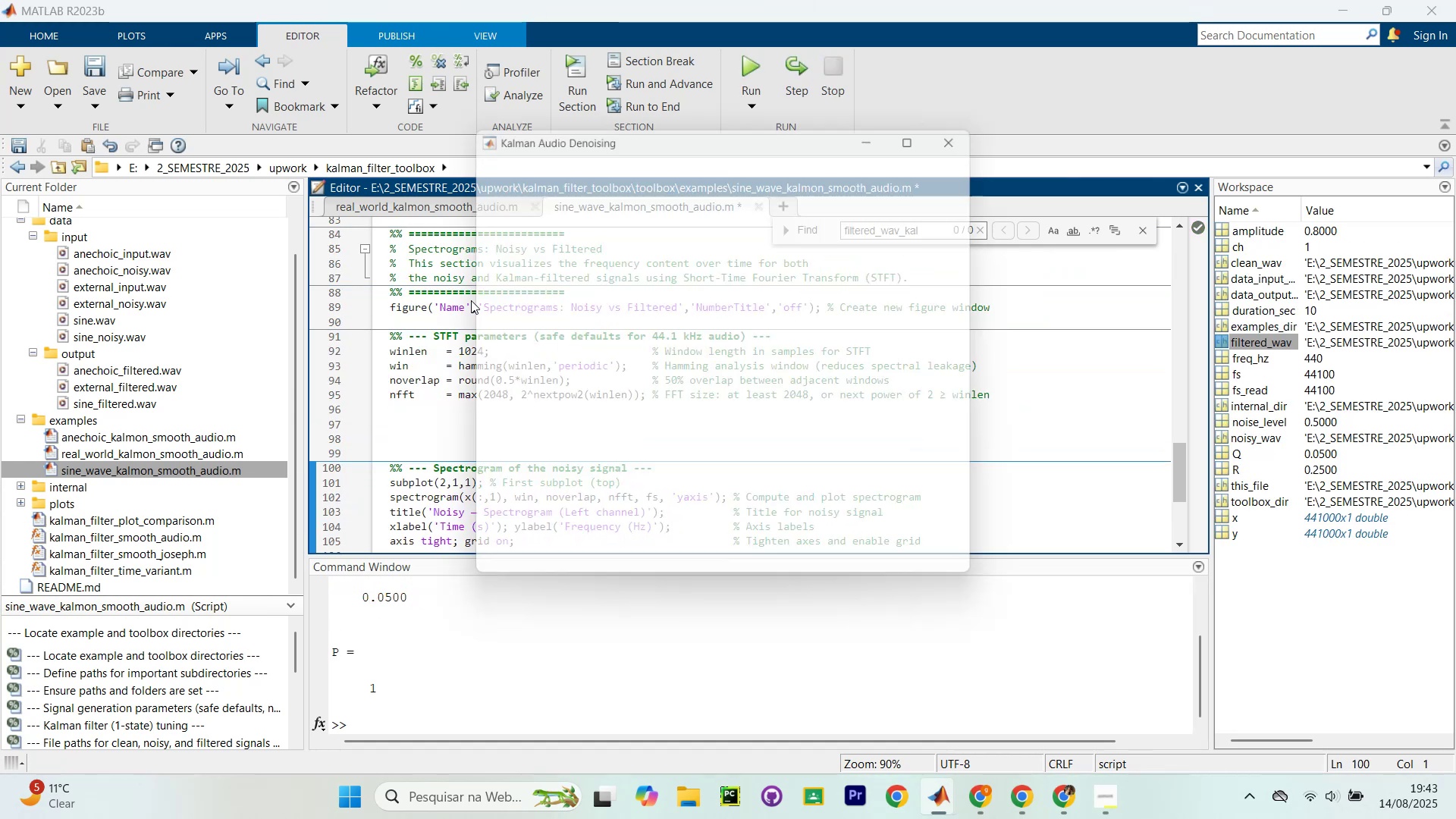 
key(Control+Z)
 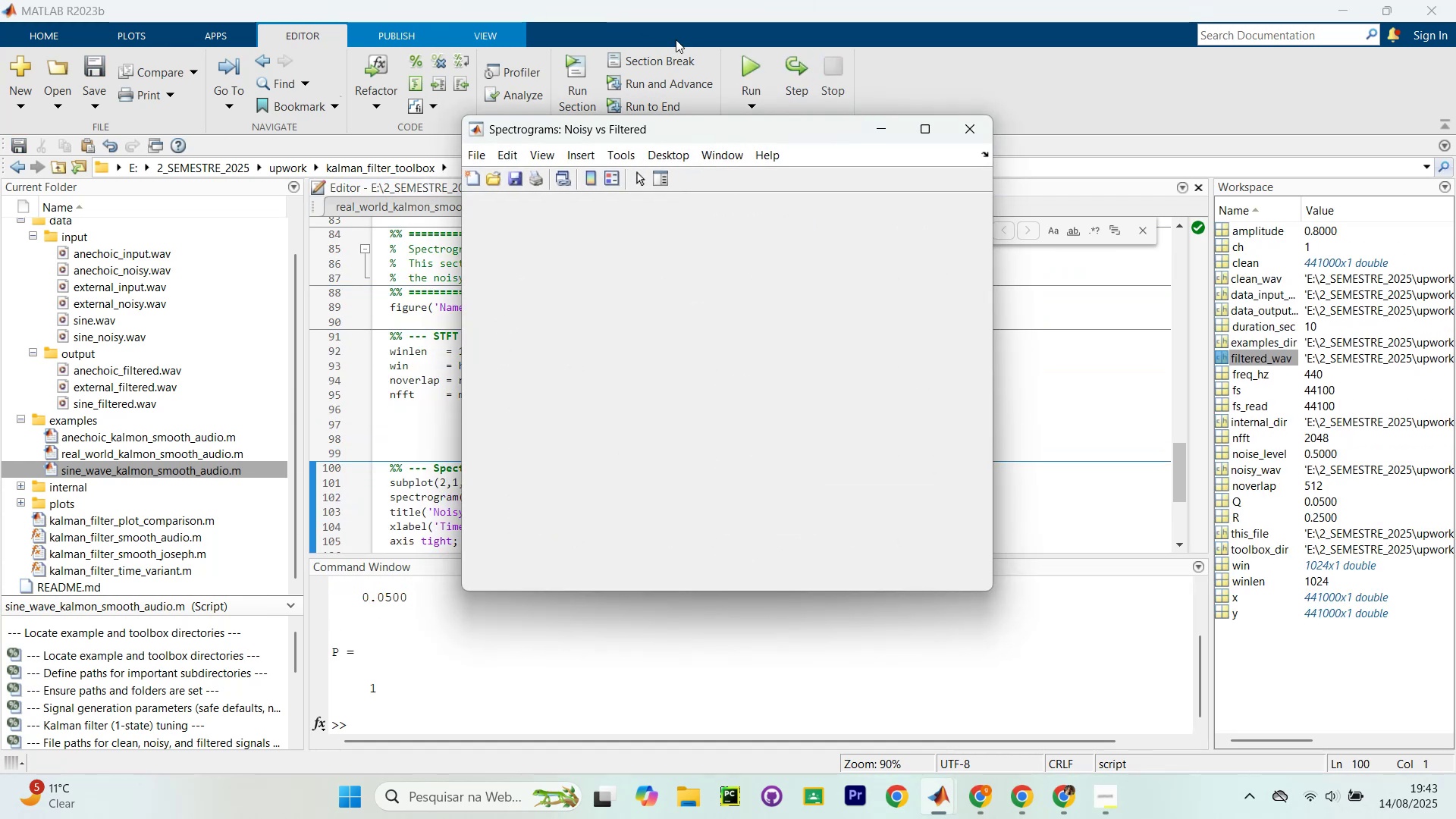 
left_click([964, 128])
 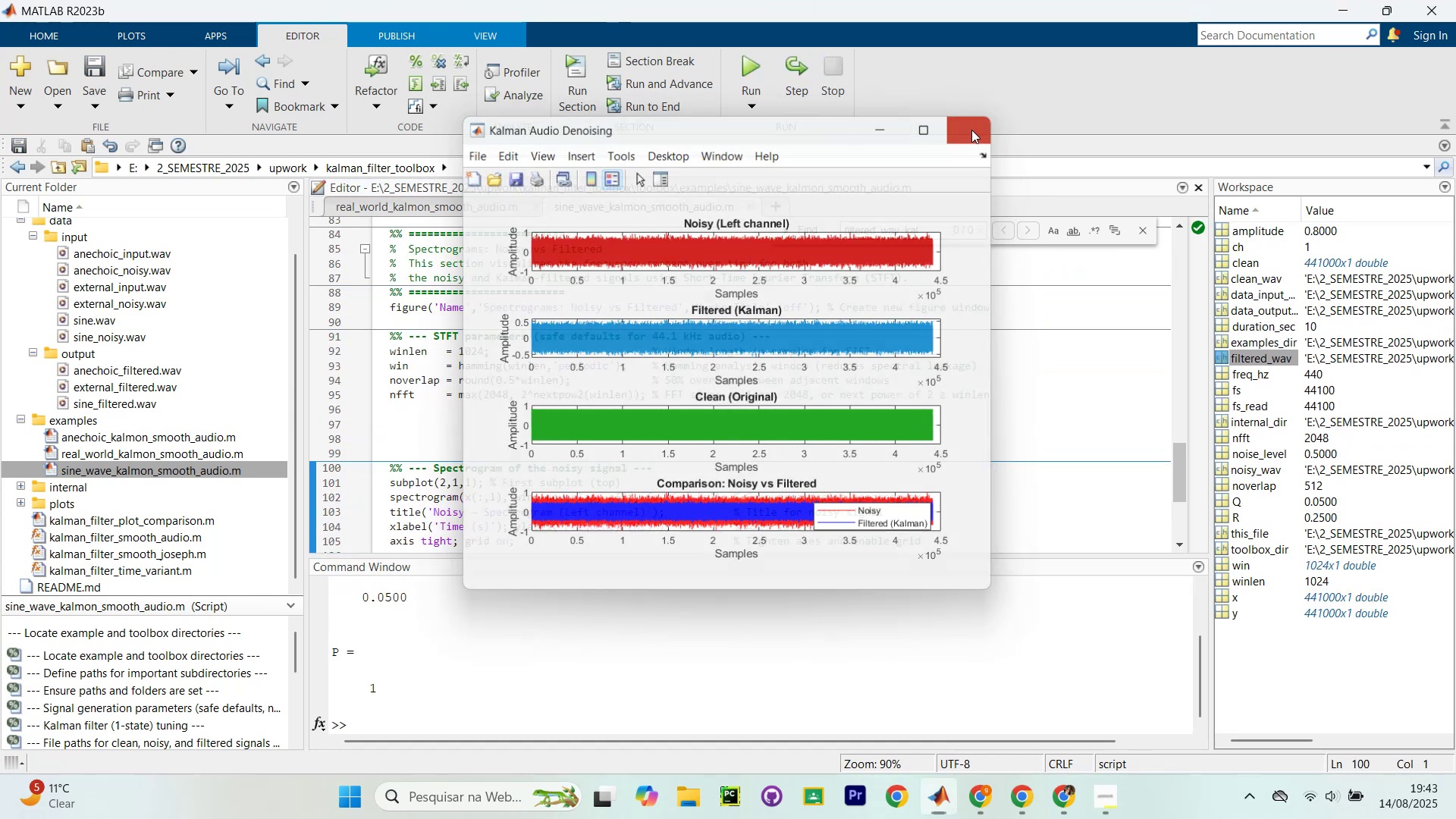 
left_click([418, 452])
 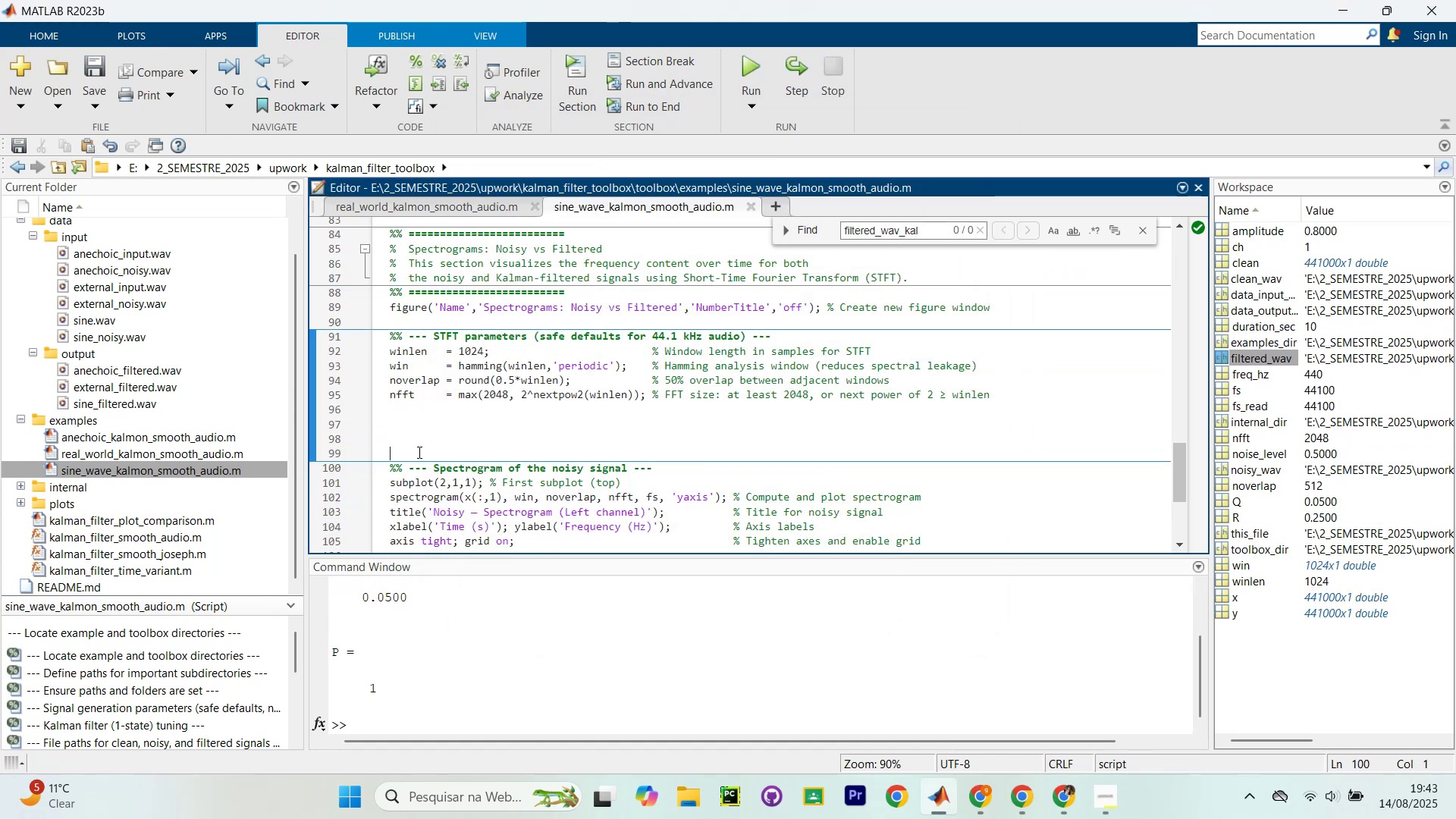 
key(Control+Z)
 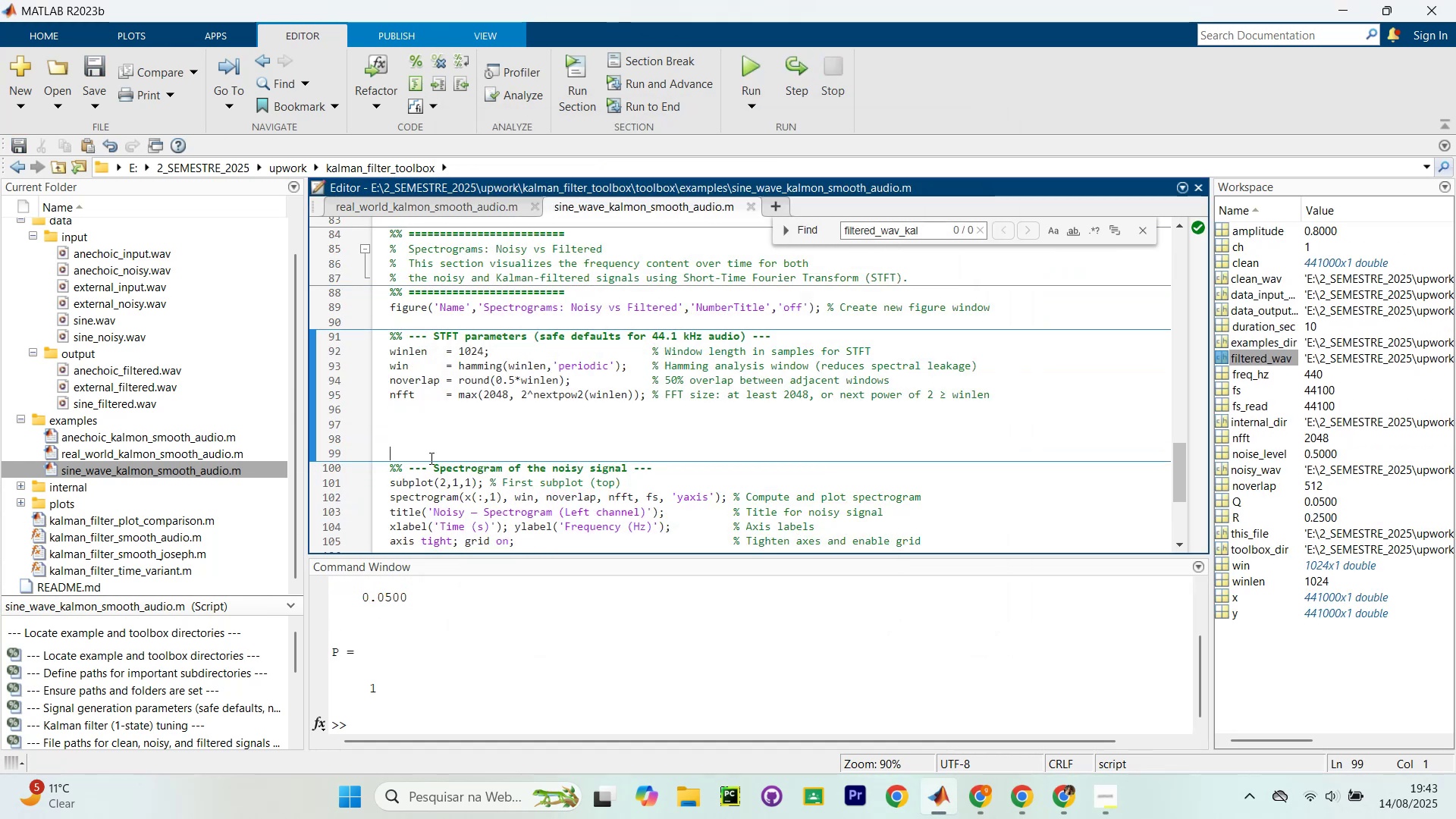 
key(Control+Z)
 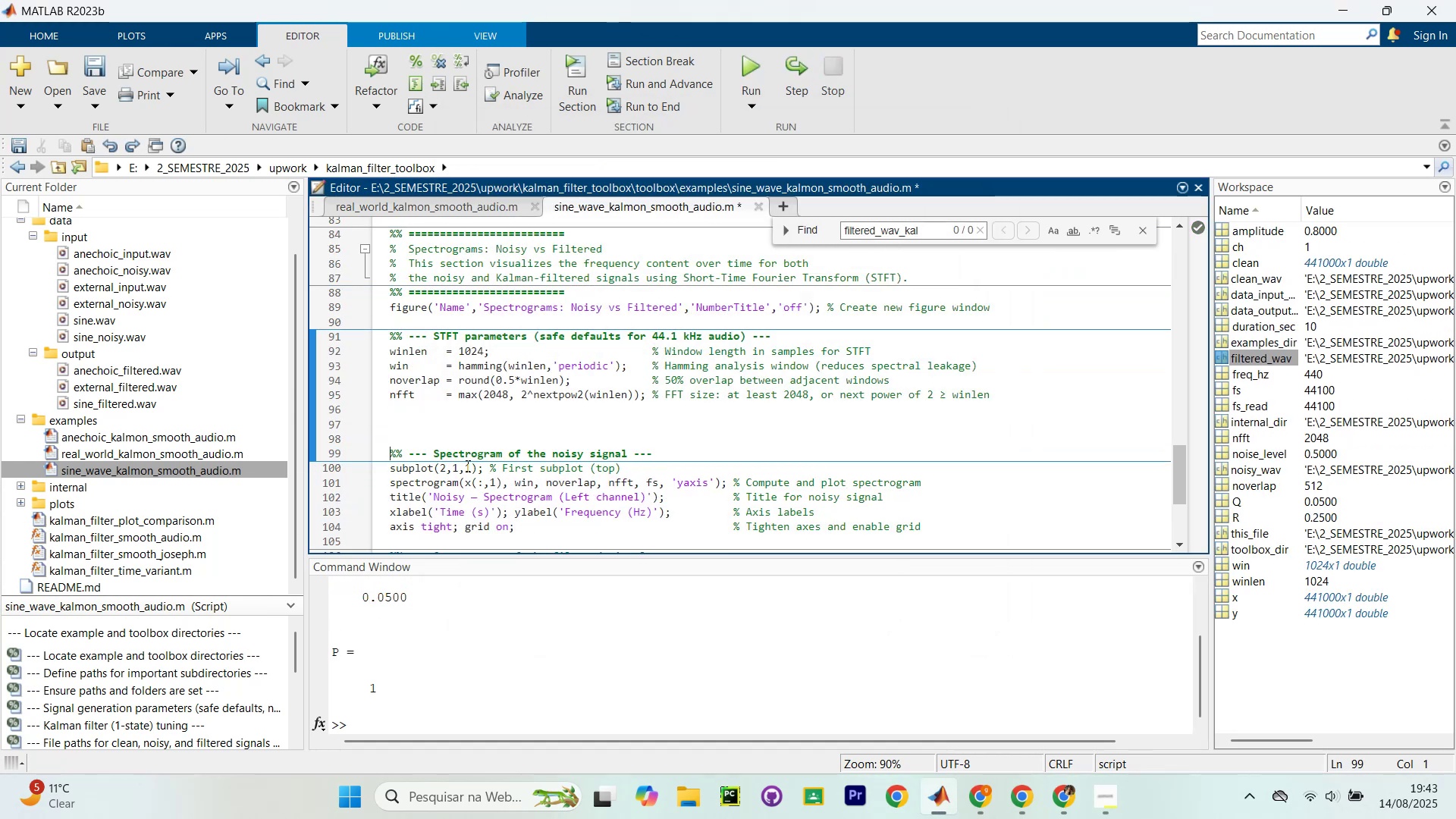 
key(Control+Z)
 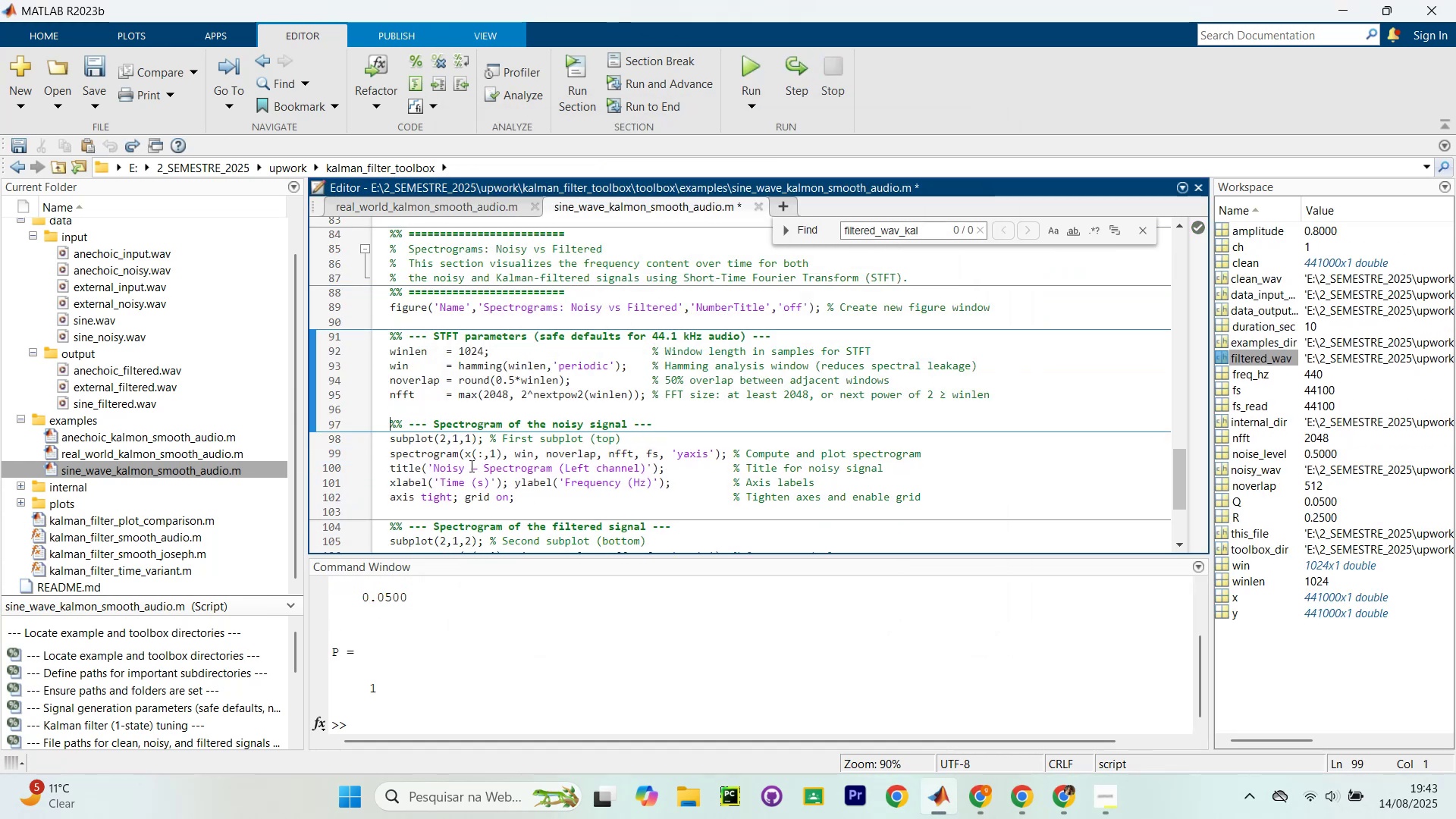 
key(Control+Z)
 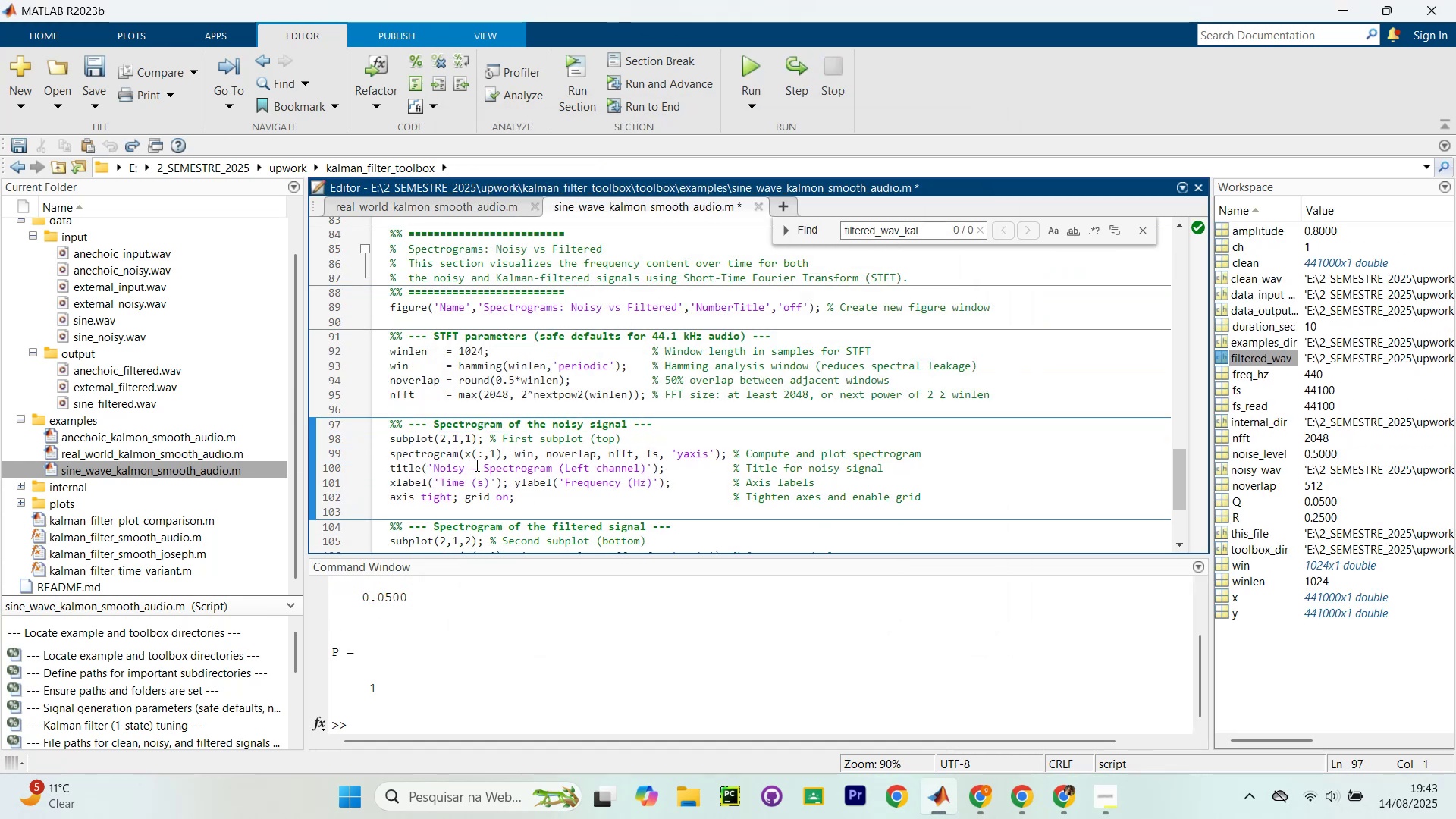 
hold_key(key=ArrowUp, duration=2.12)
 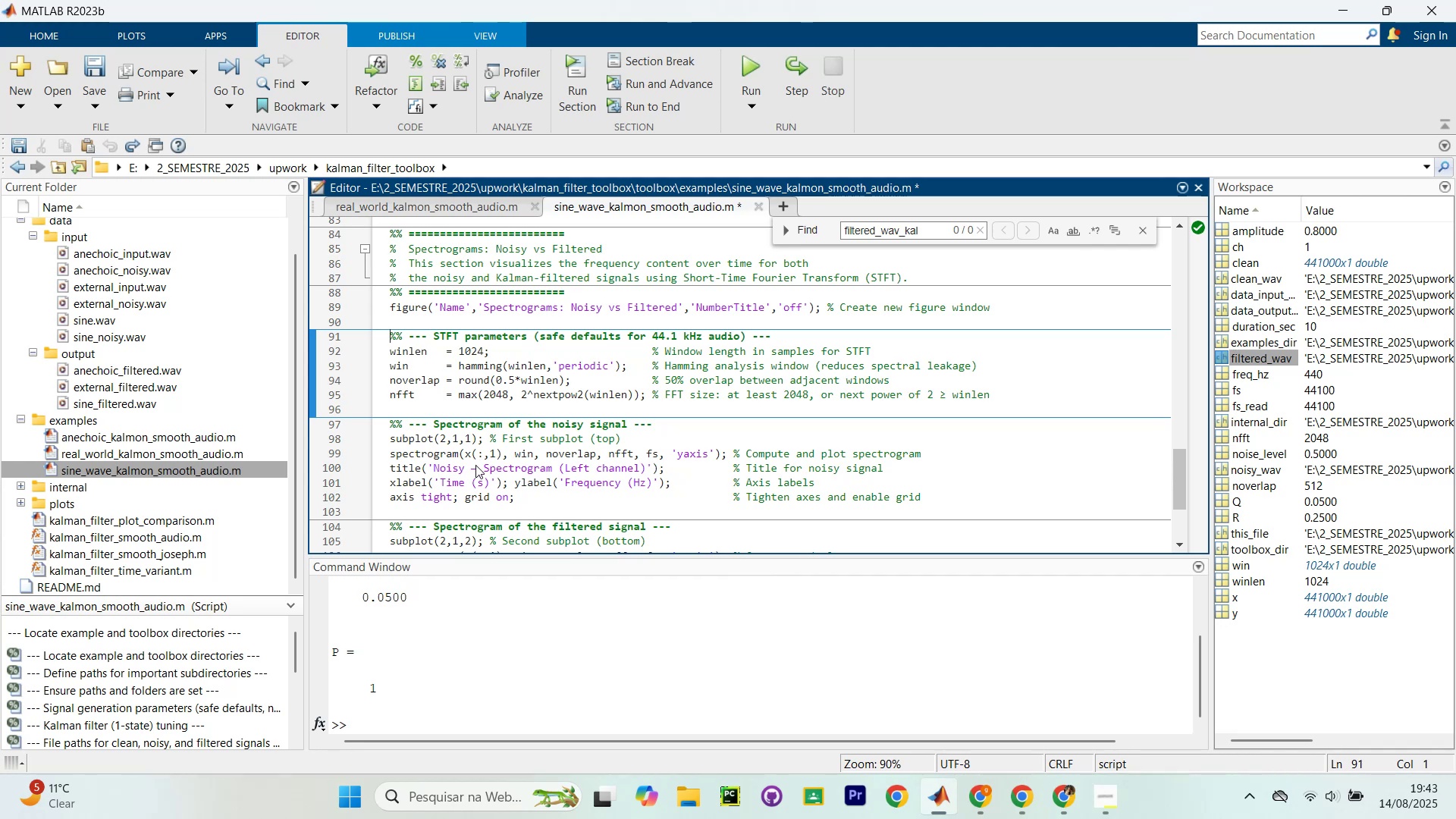 
key(Control+Z)
 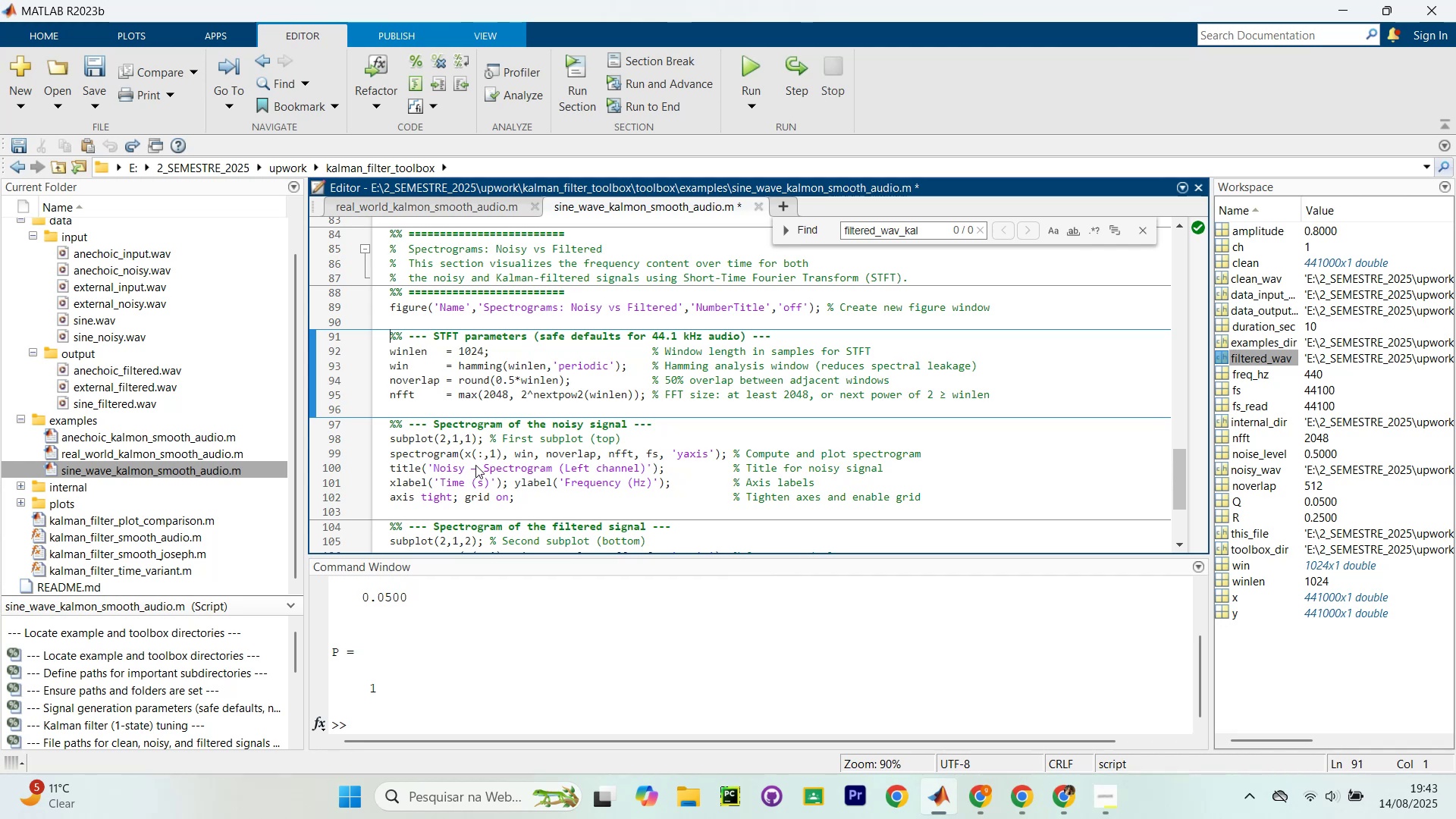 
key(Control+Z)
 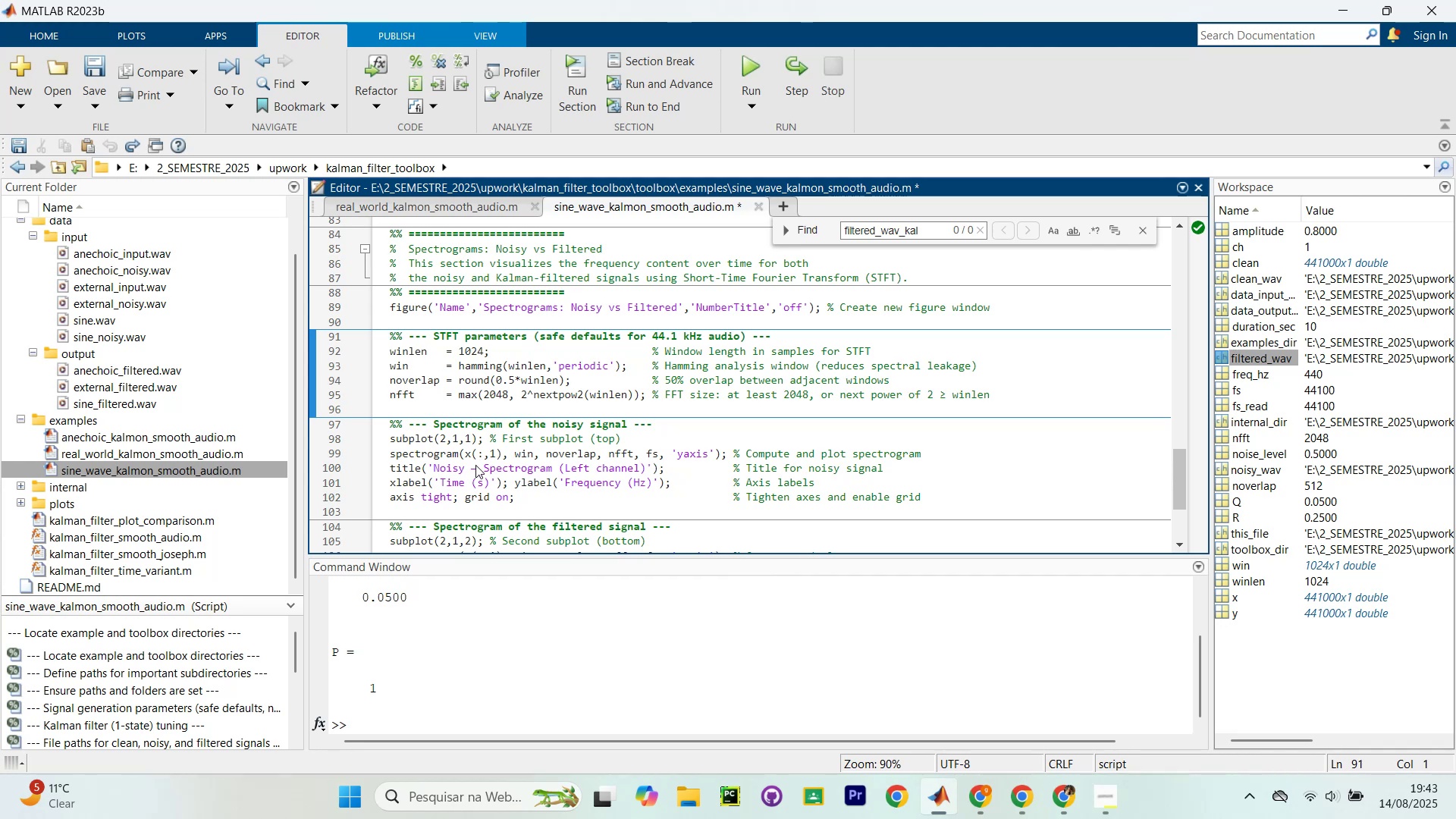 
key(Control+Z)
 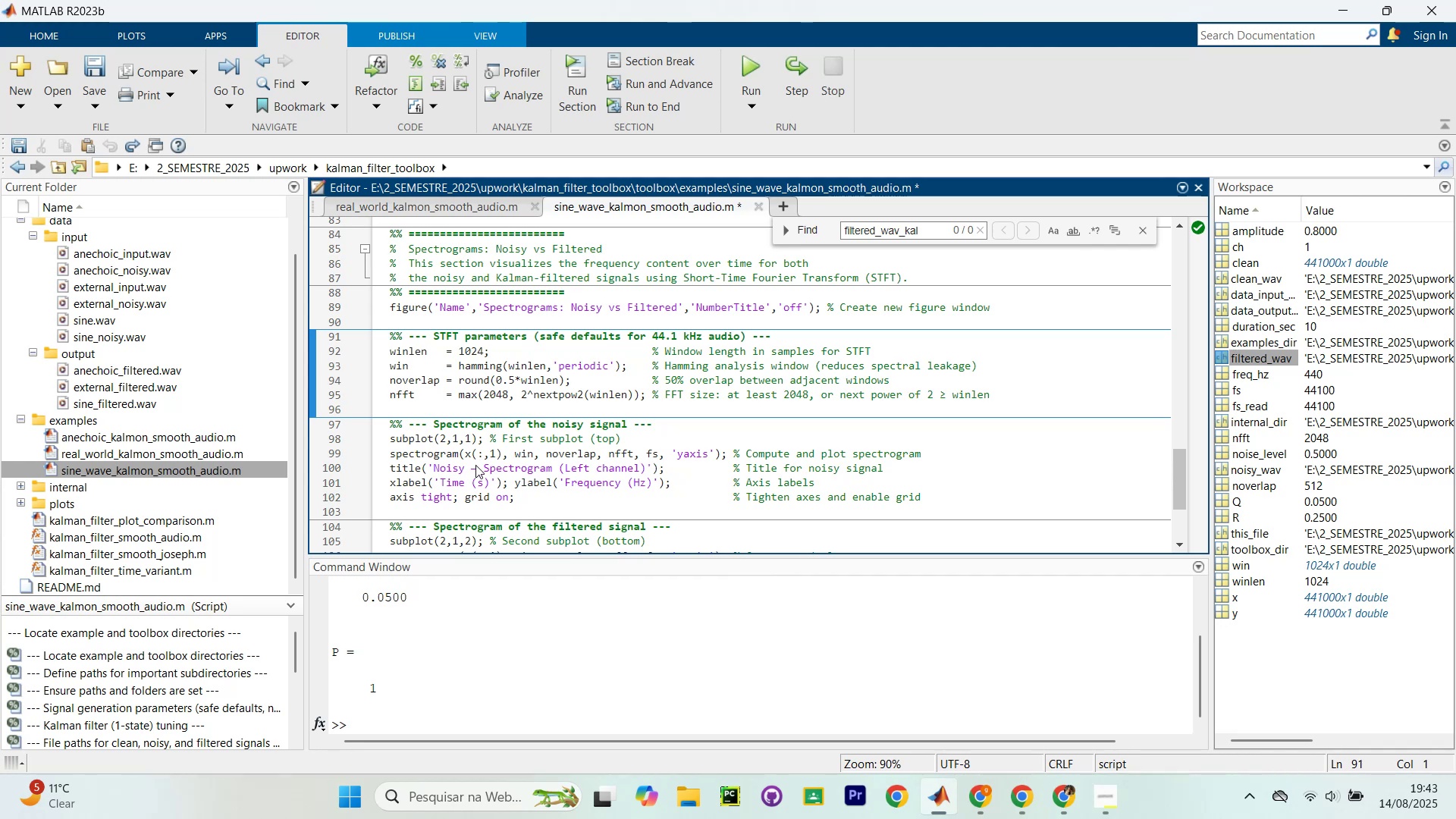 
key(Control+Z)
 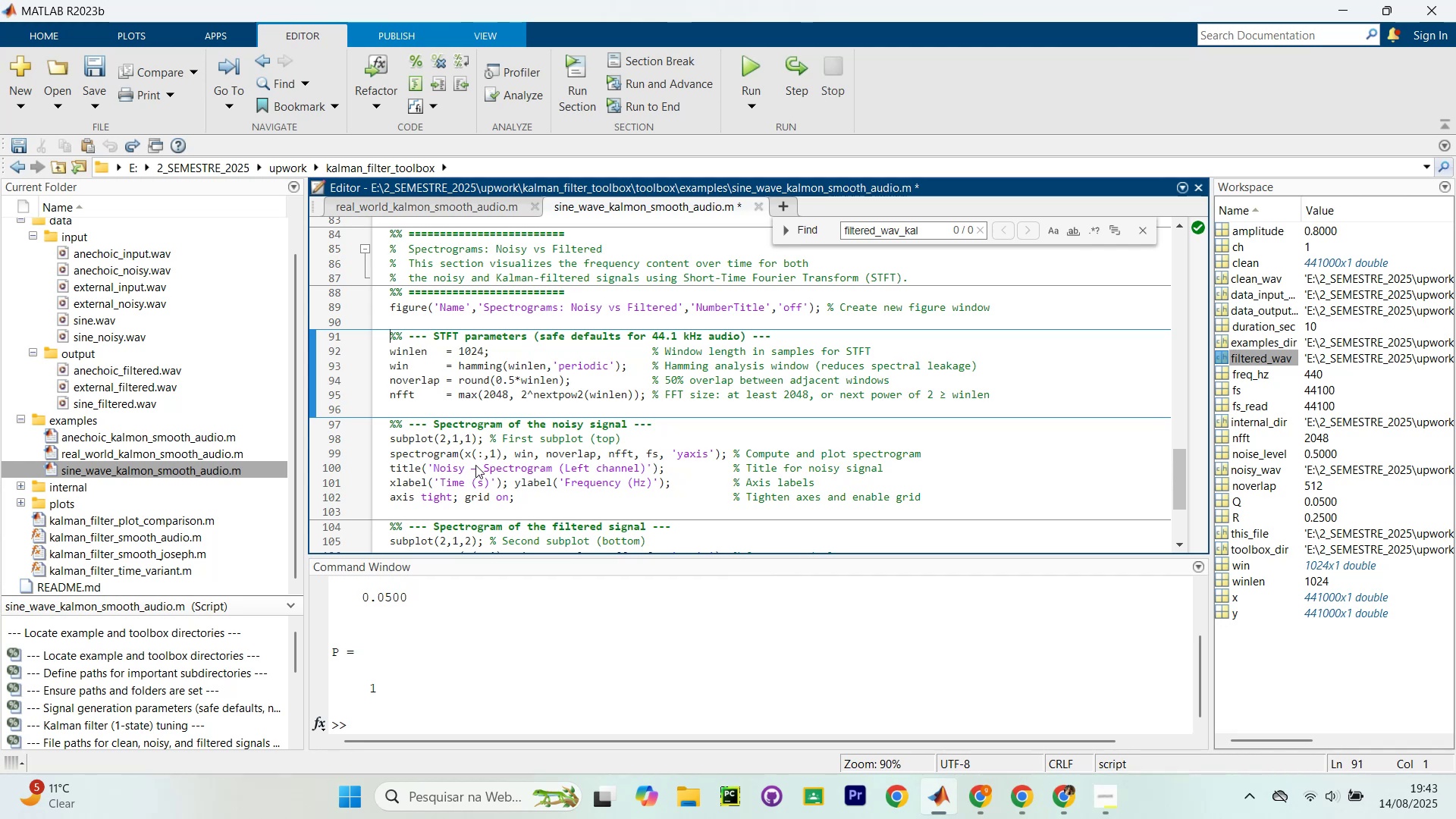 
key(Control+Z)
 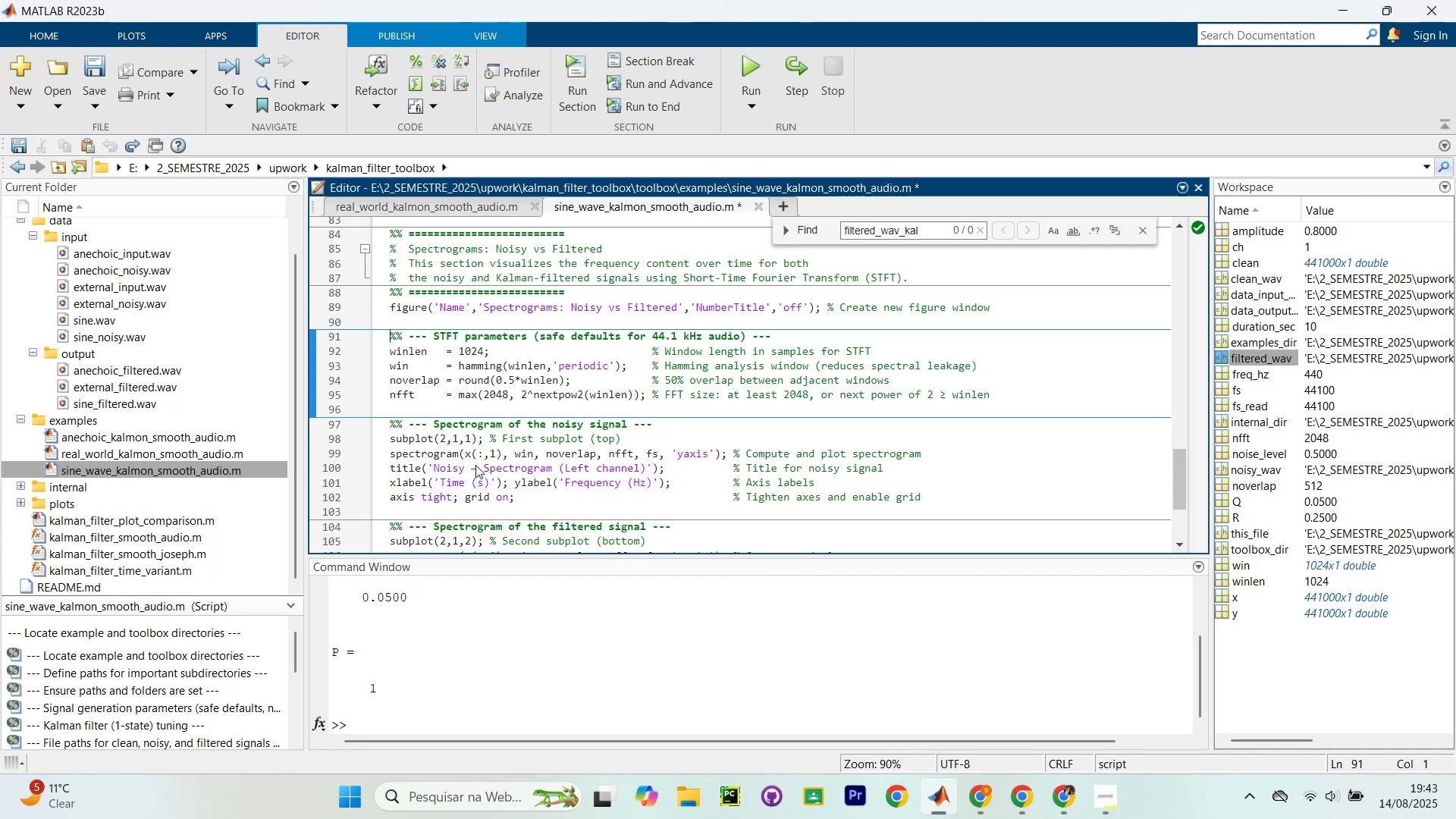 
key(Control+Z)
 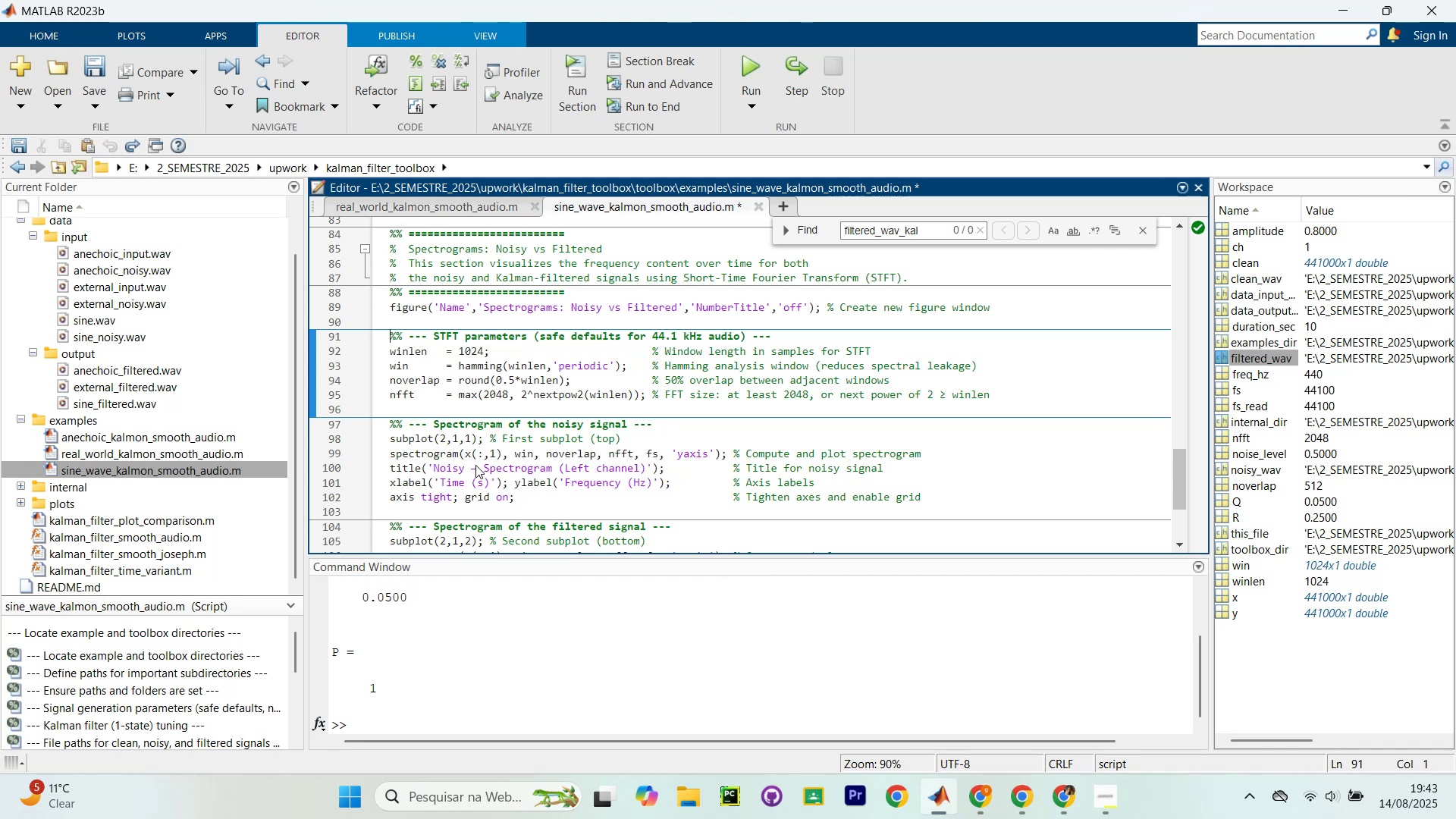 
key(Control+Z)
 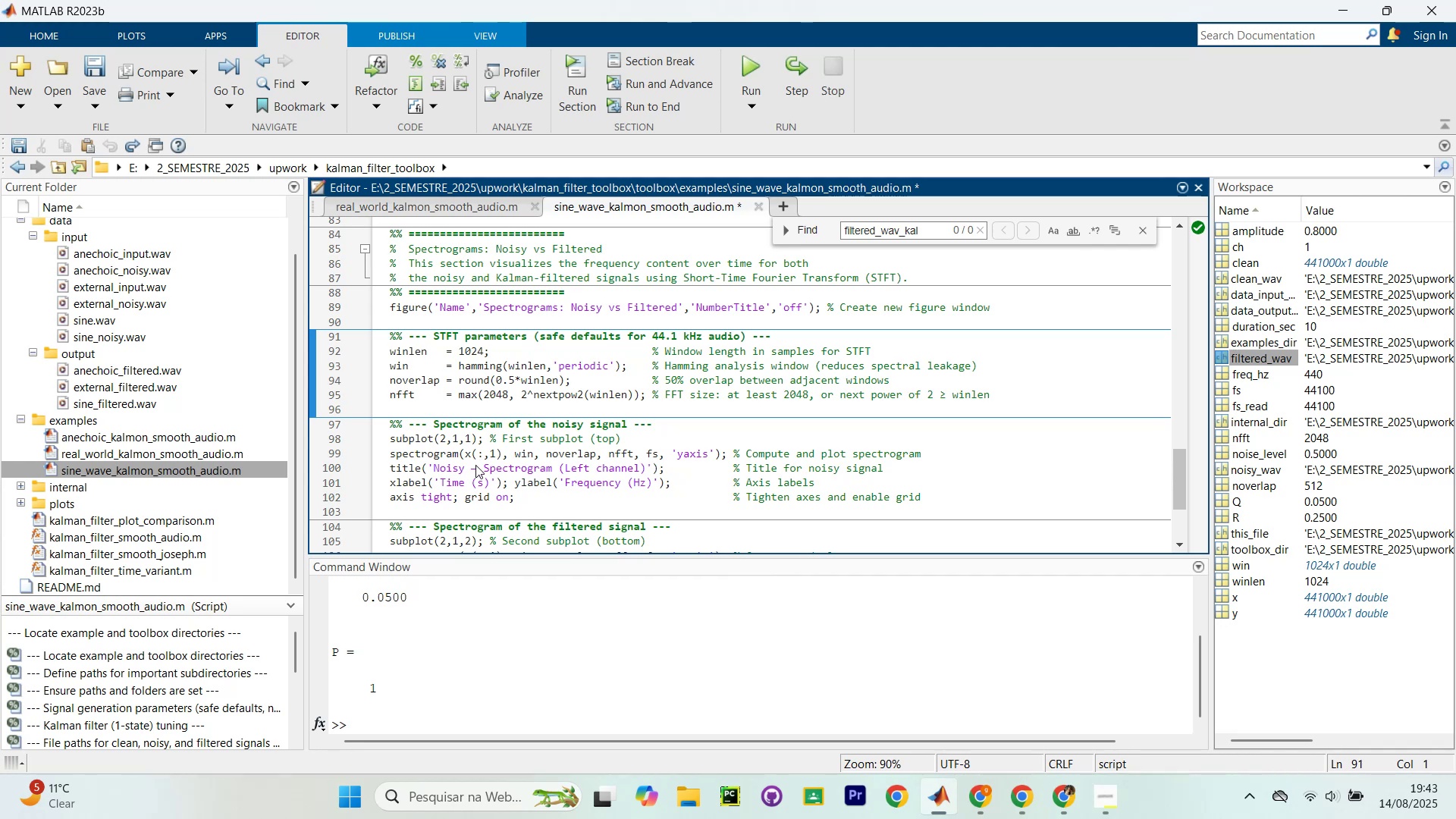 
key(Control+Z)
 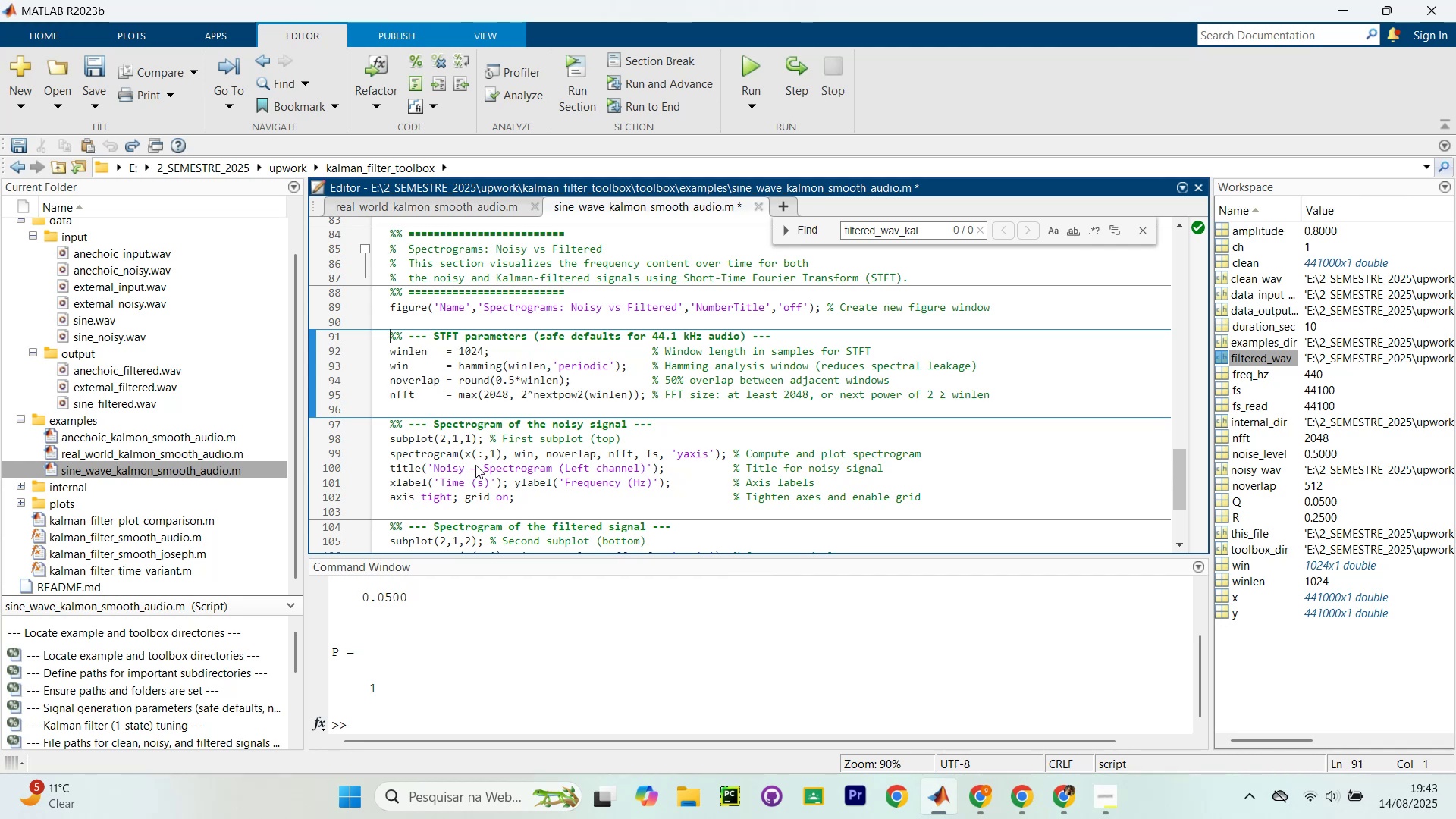 
key(Control+Y)
 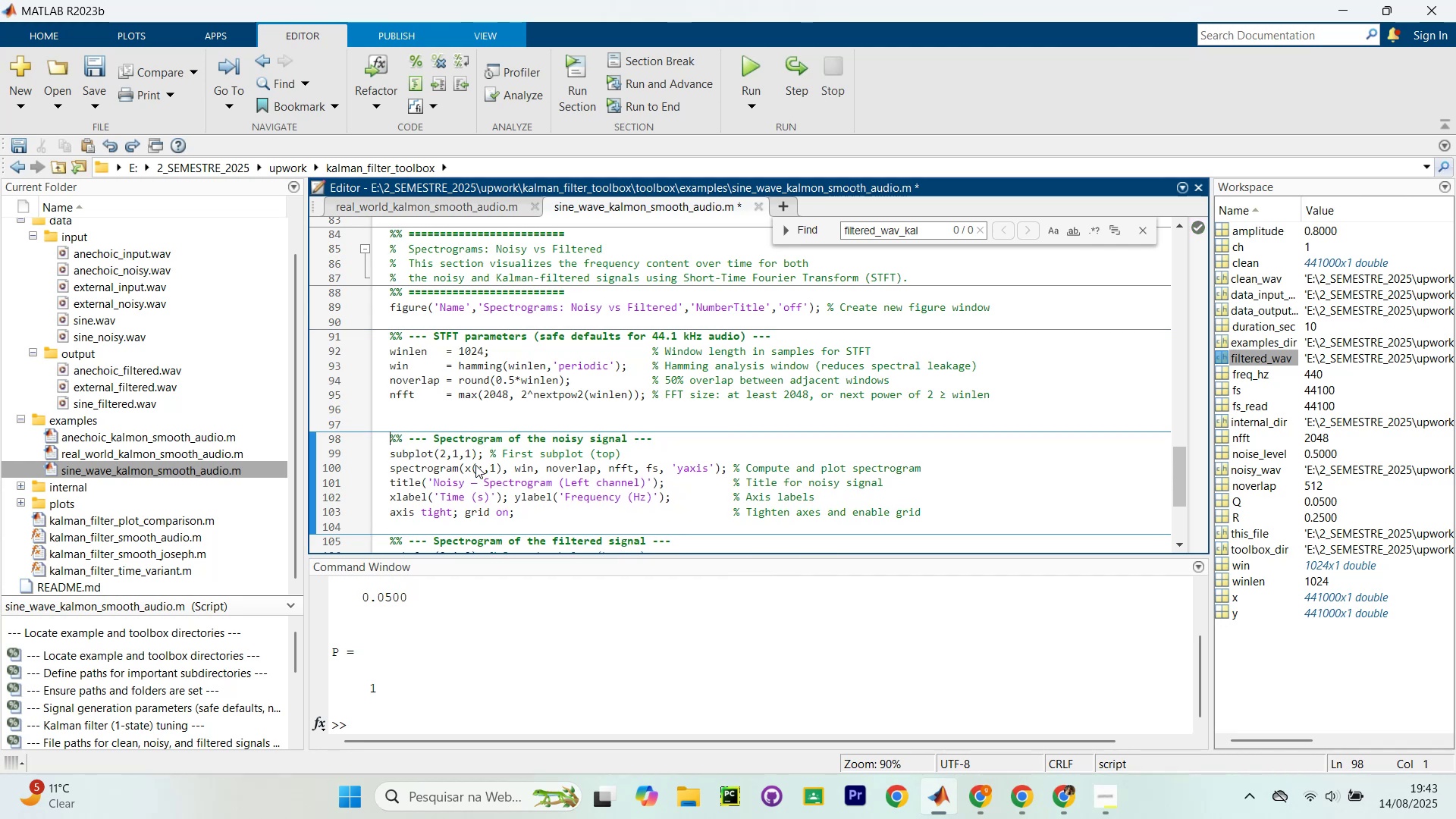 
key(Control+Y)
 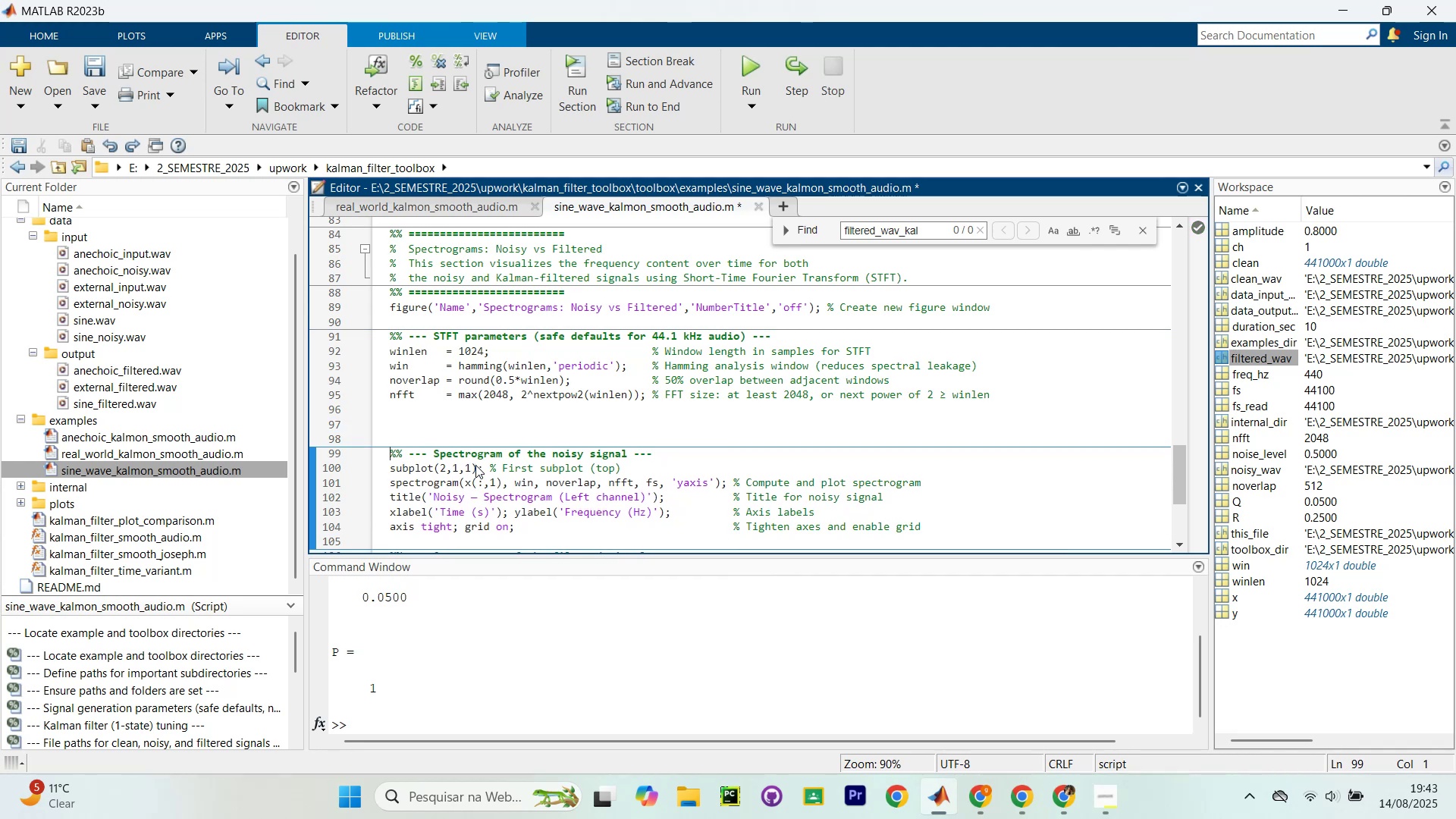 
key(Control+Y)
 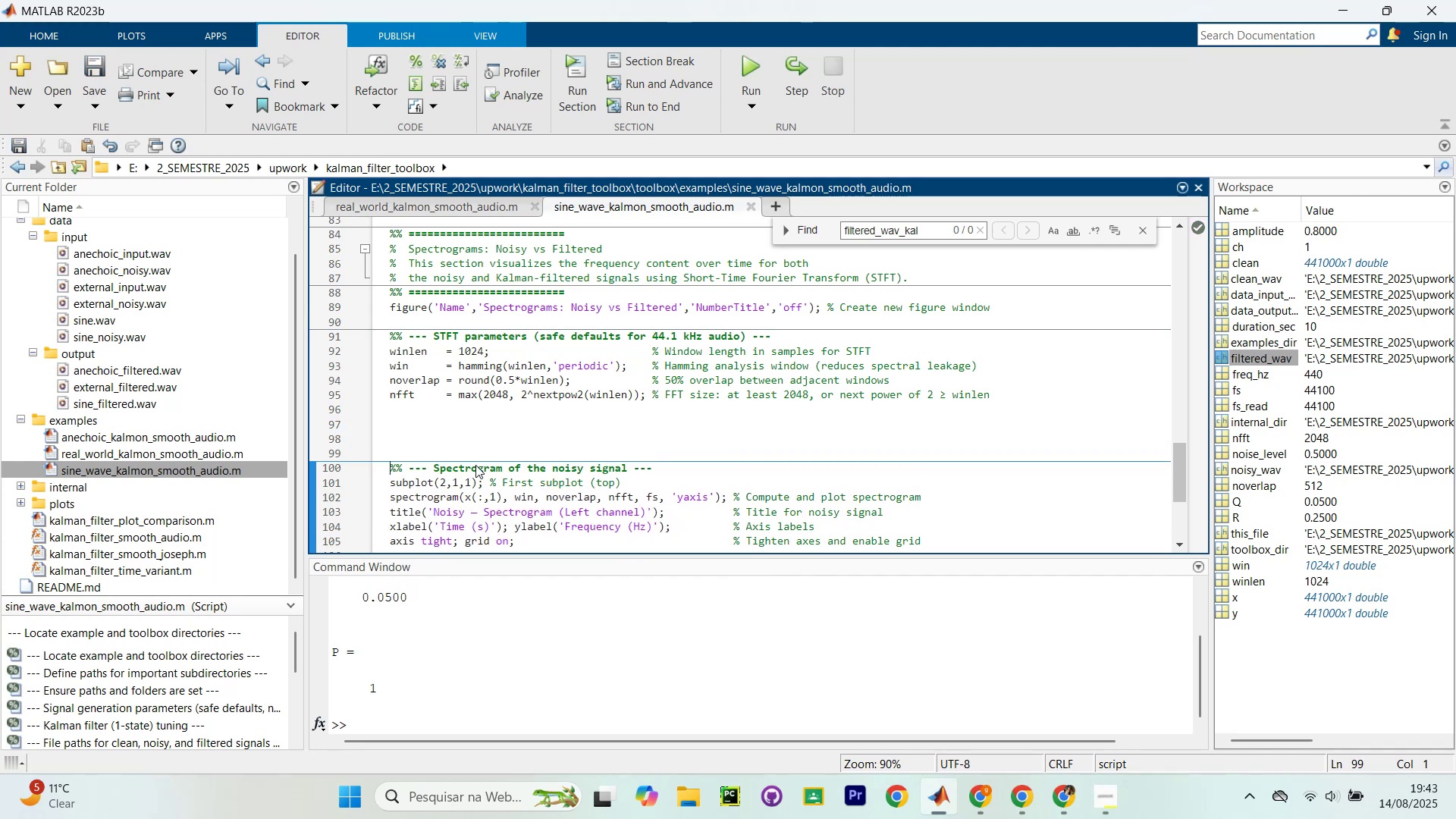 
key(Control+Z)
 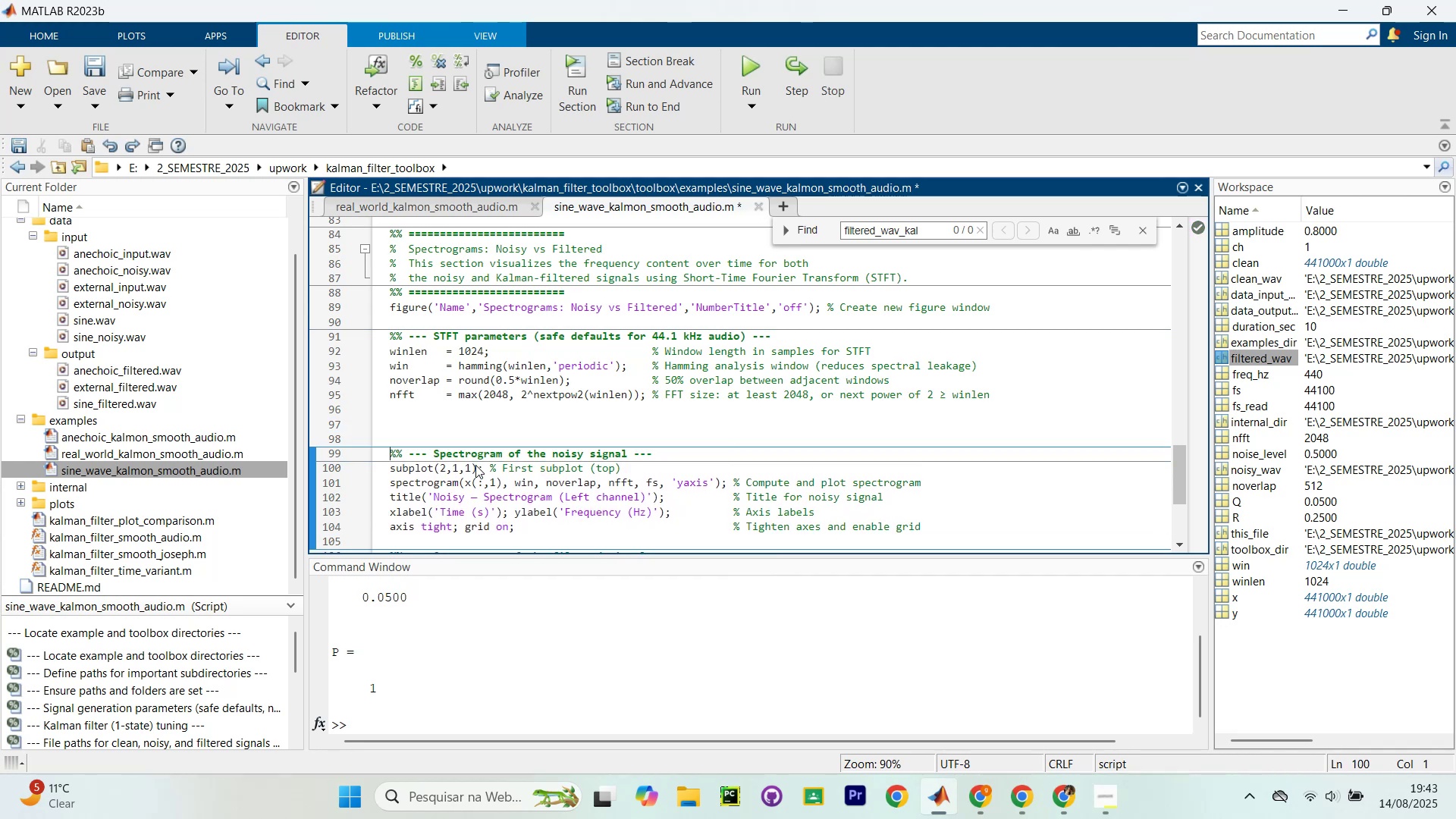 
key(Control+Z)
 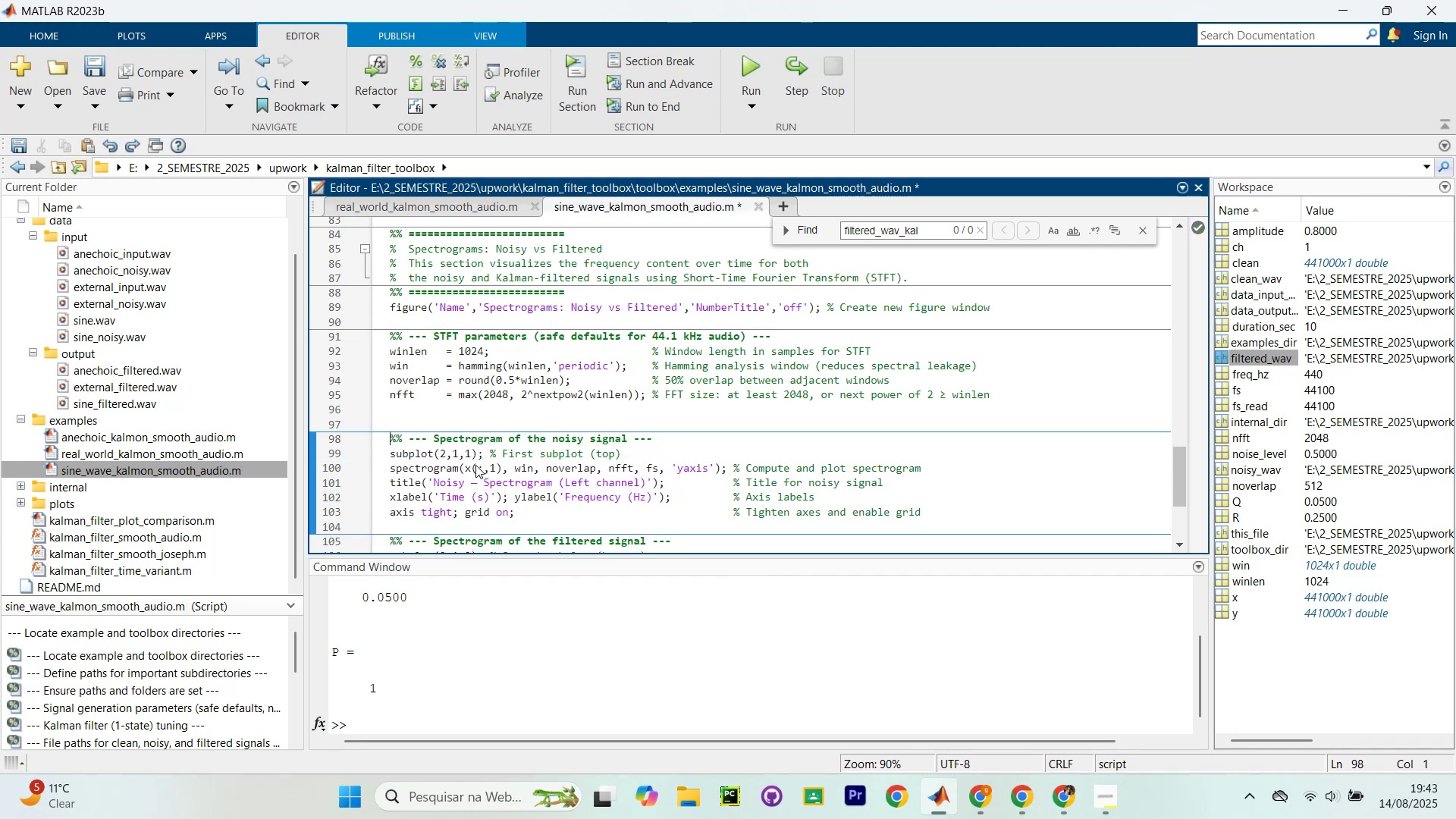 
key(Control+Z)
 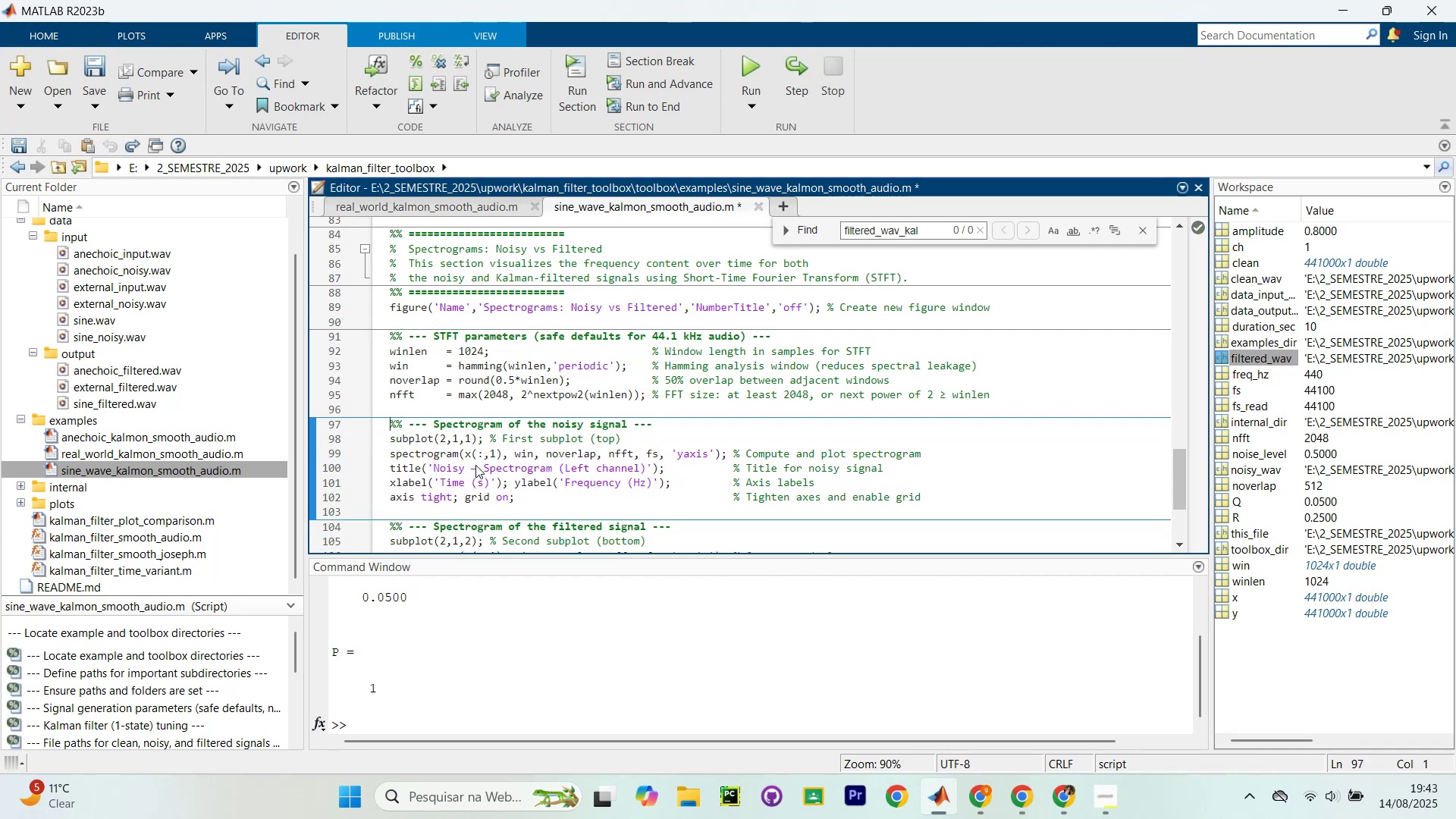 
key(Control+Y)
 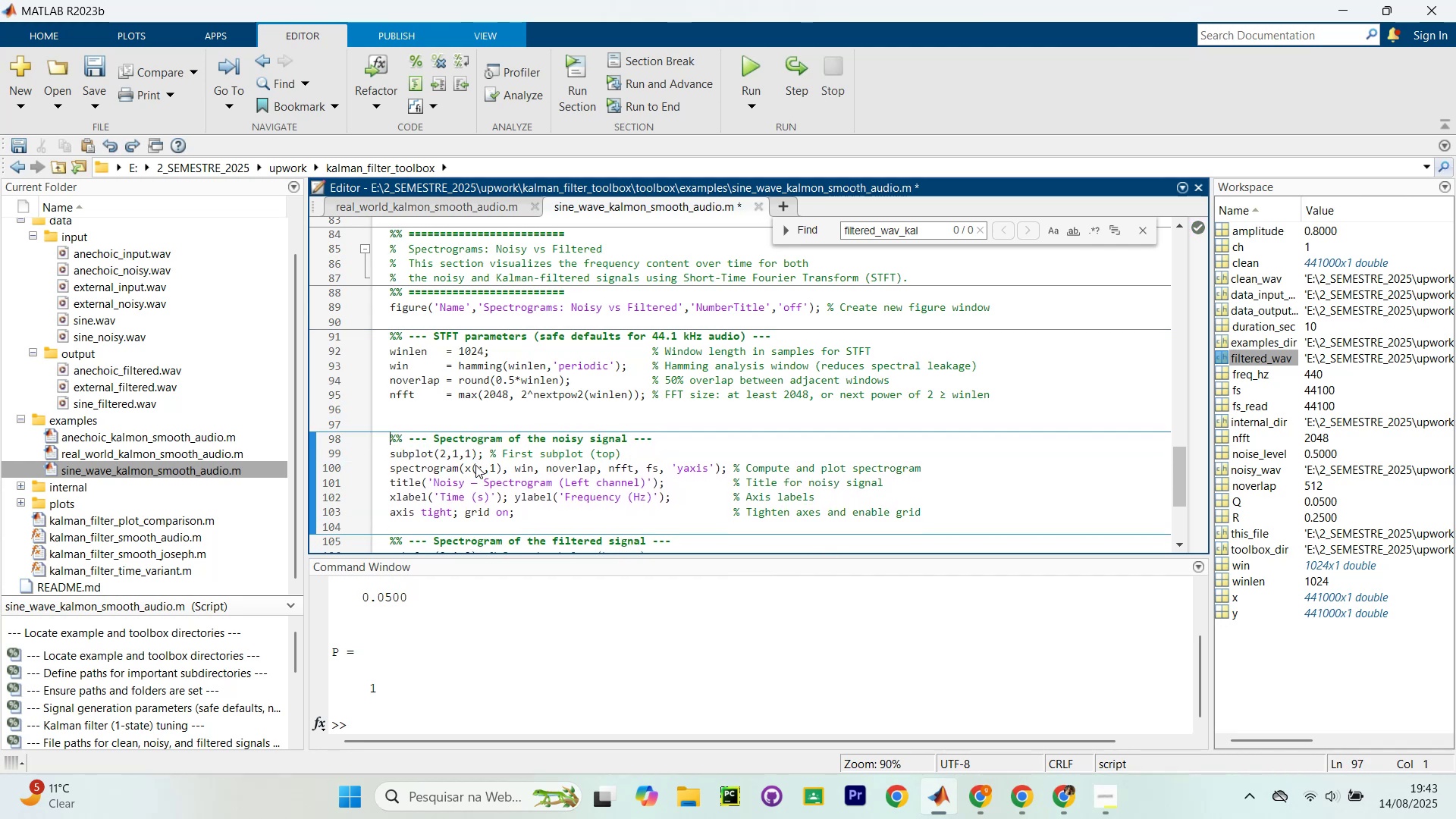 
key(Control+Z)
 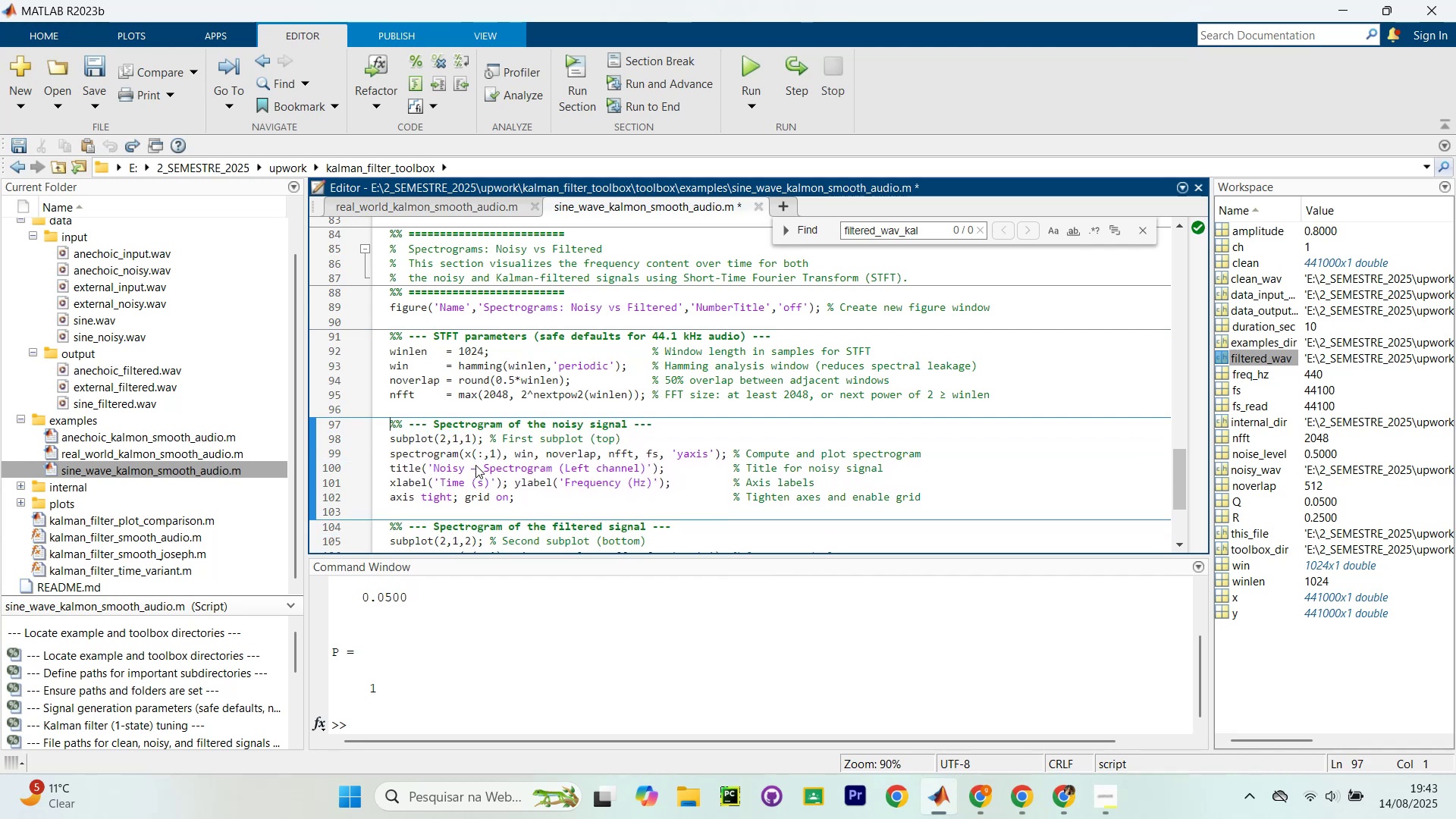 
key(Control+S)
 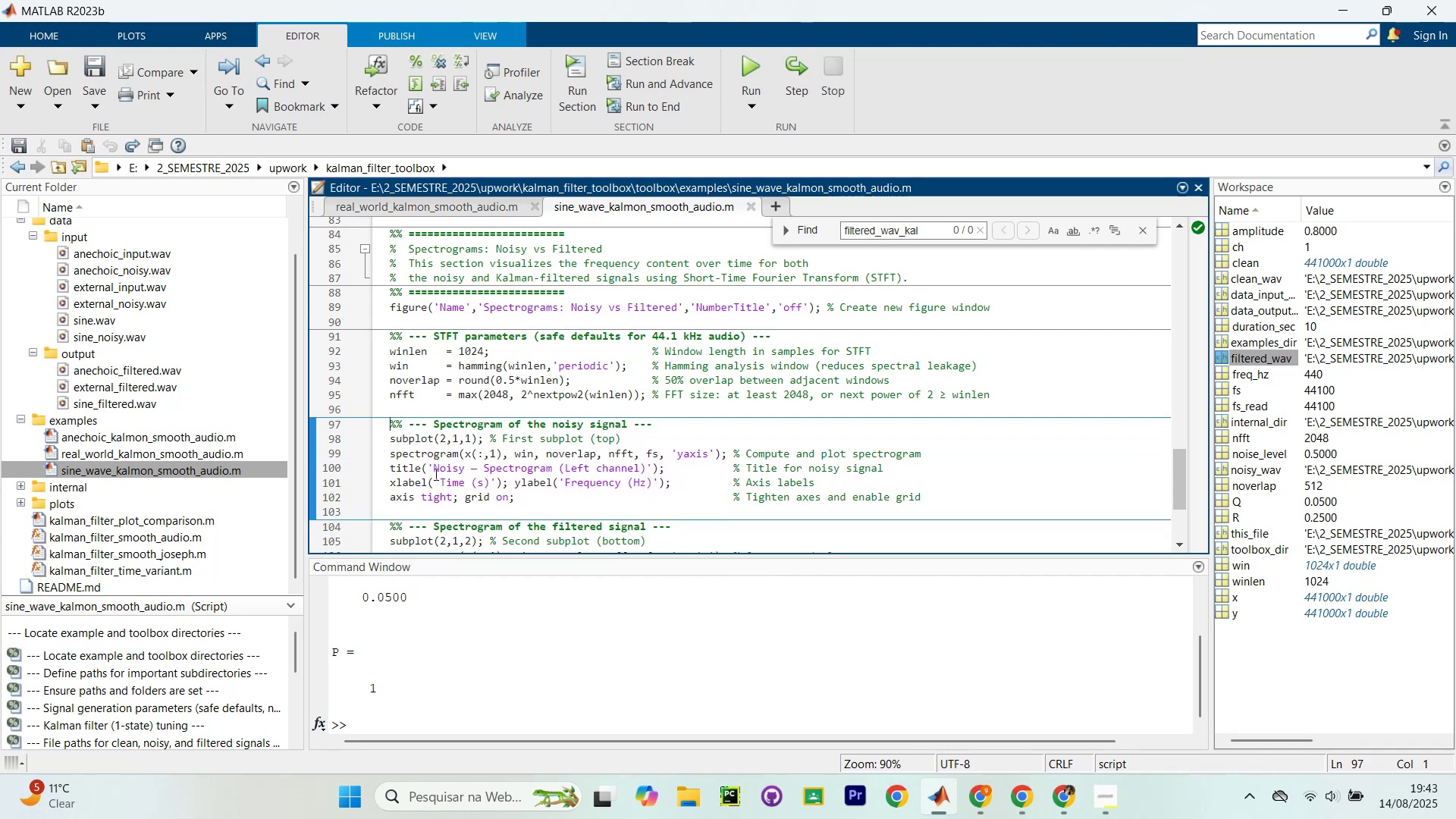 
scroll: coordinate [1128, 284], scroll_direction: up, amount: 21.0
 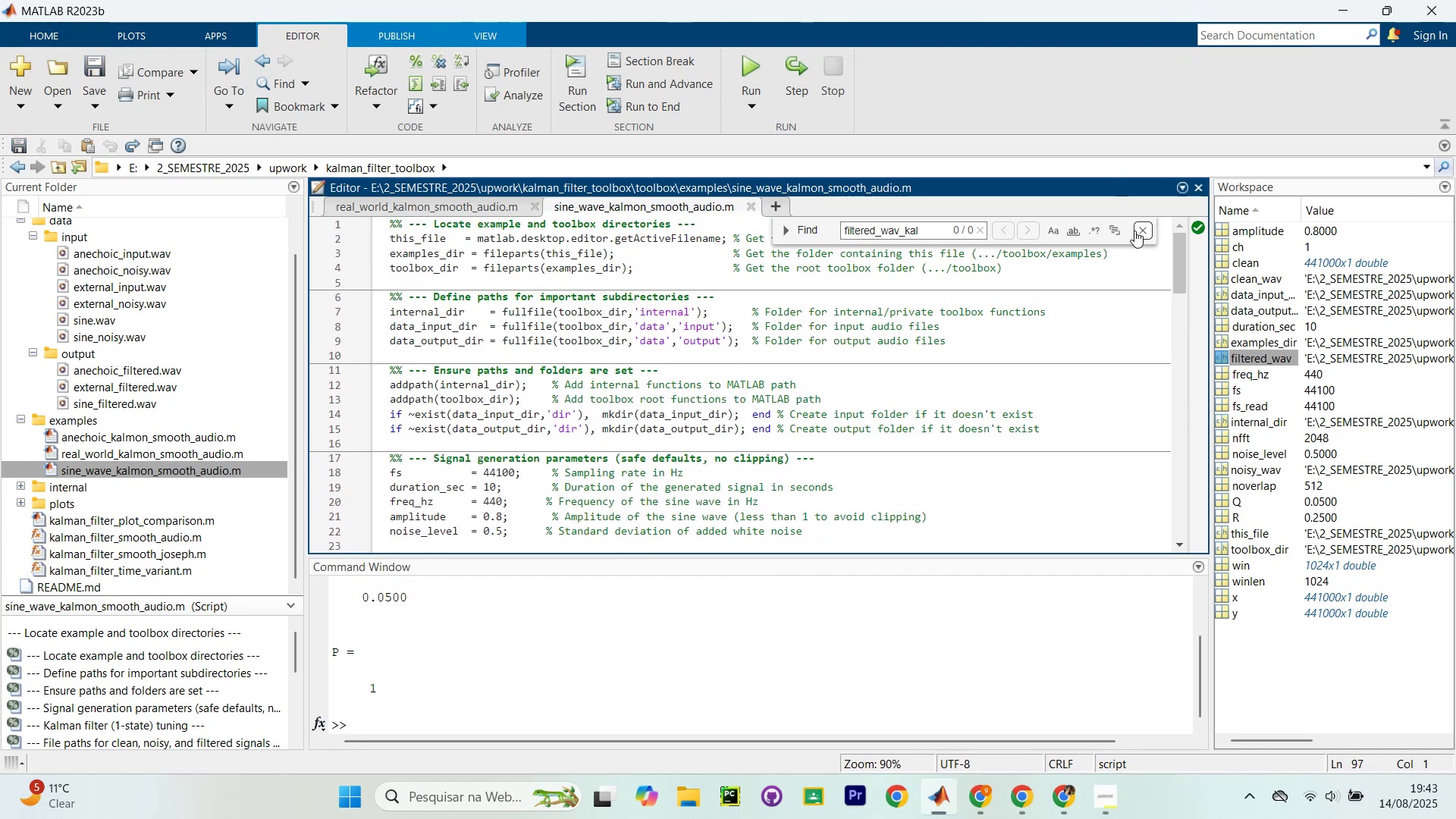 
left_click([1138, 228])
 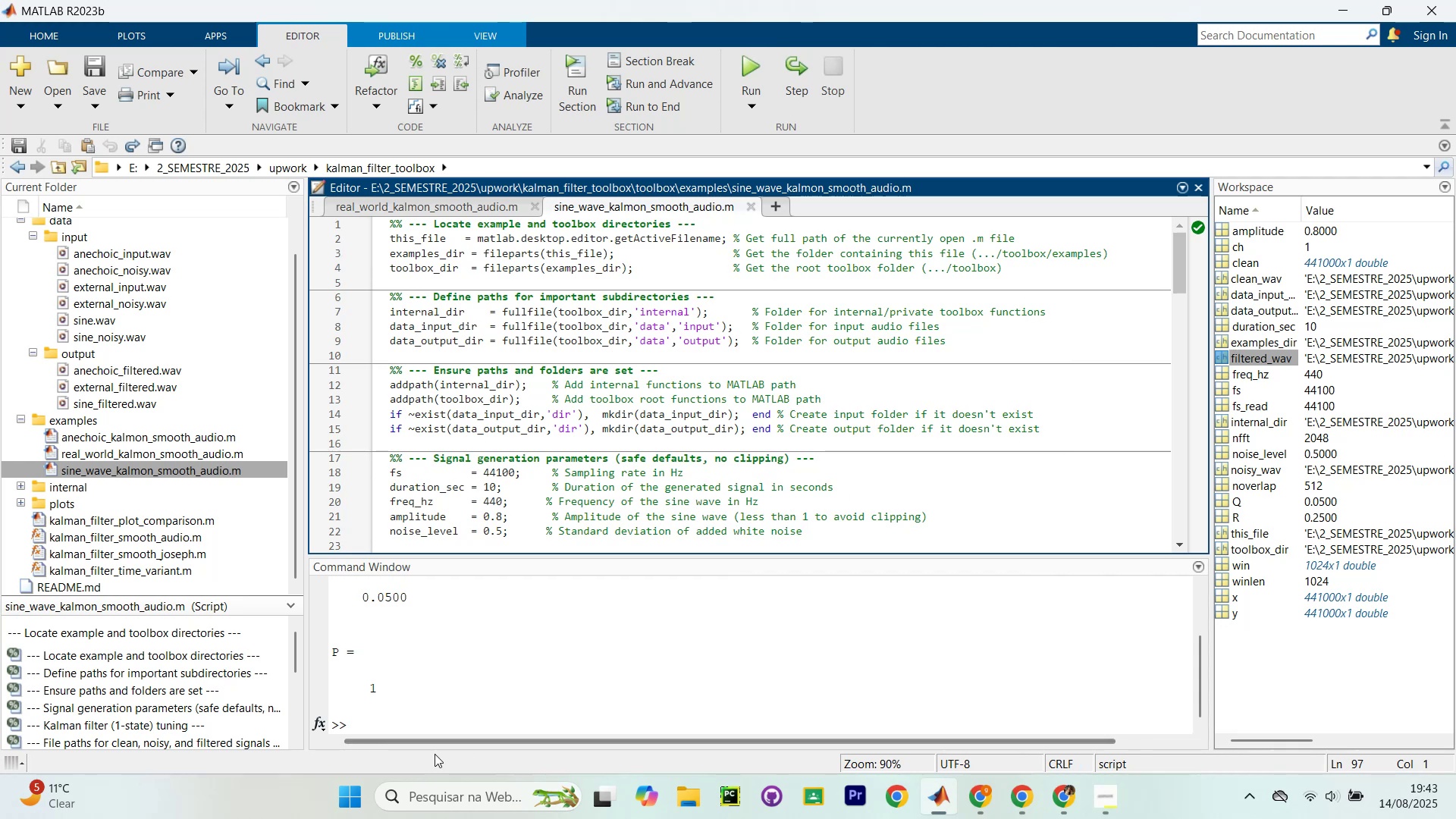 
type(ccx)
 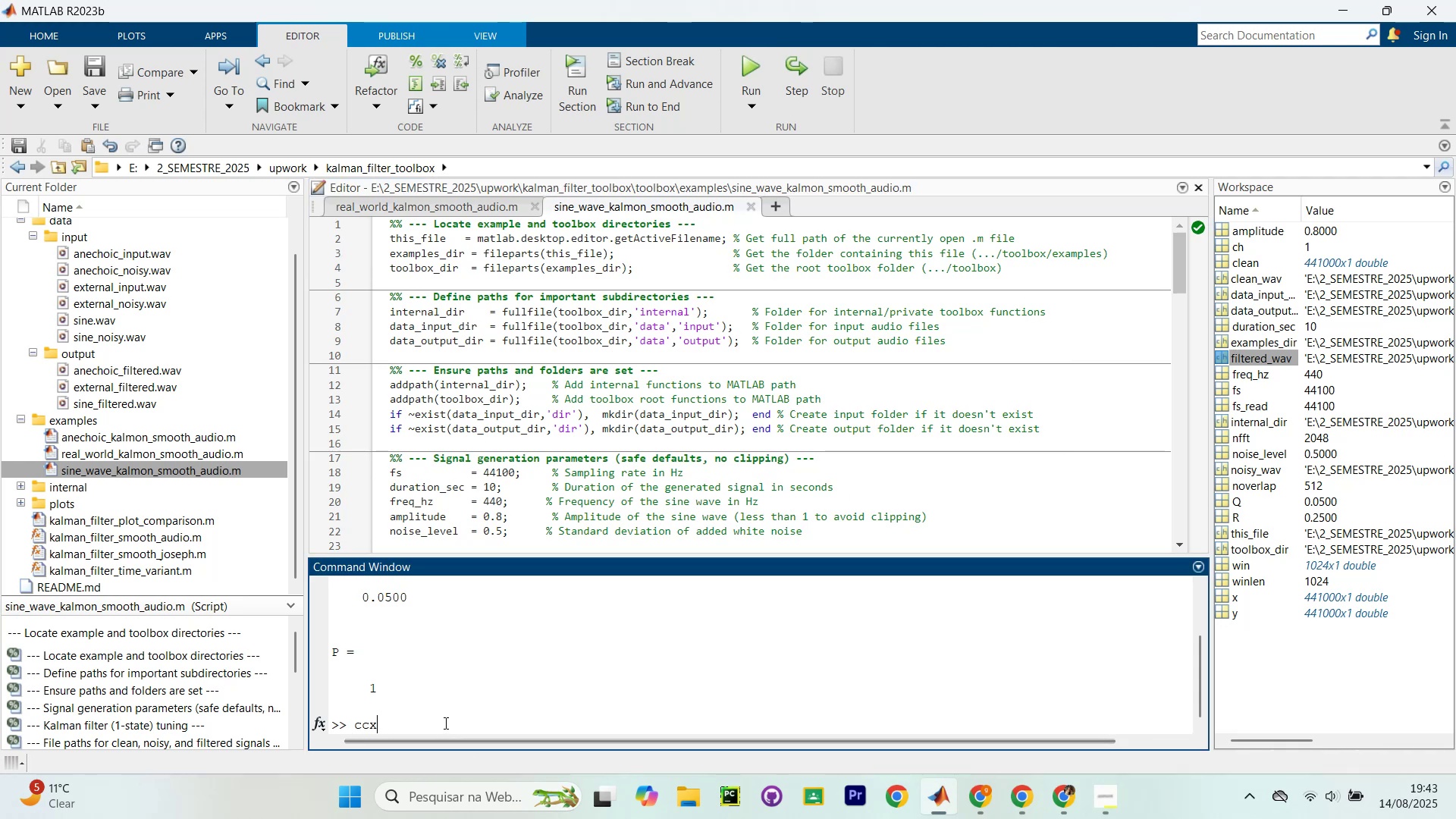 
key(Enter)
 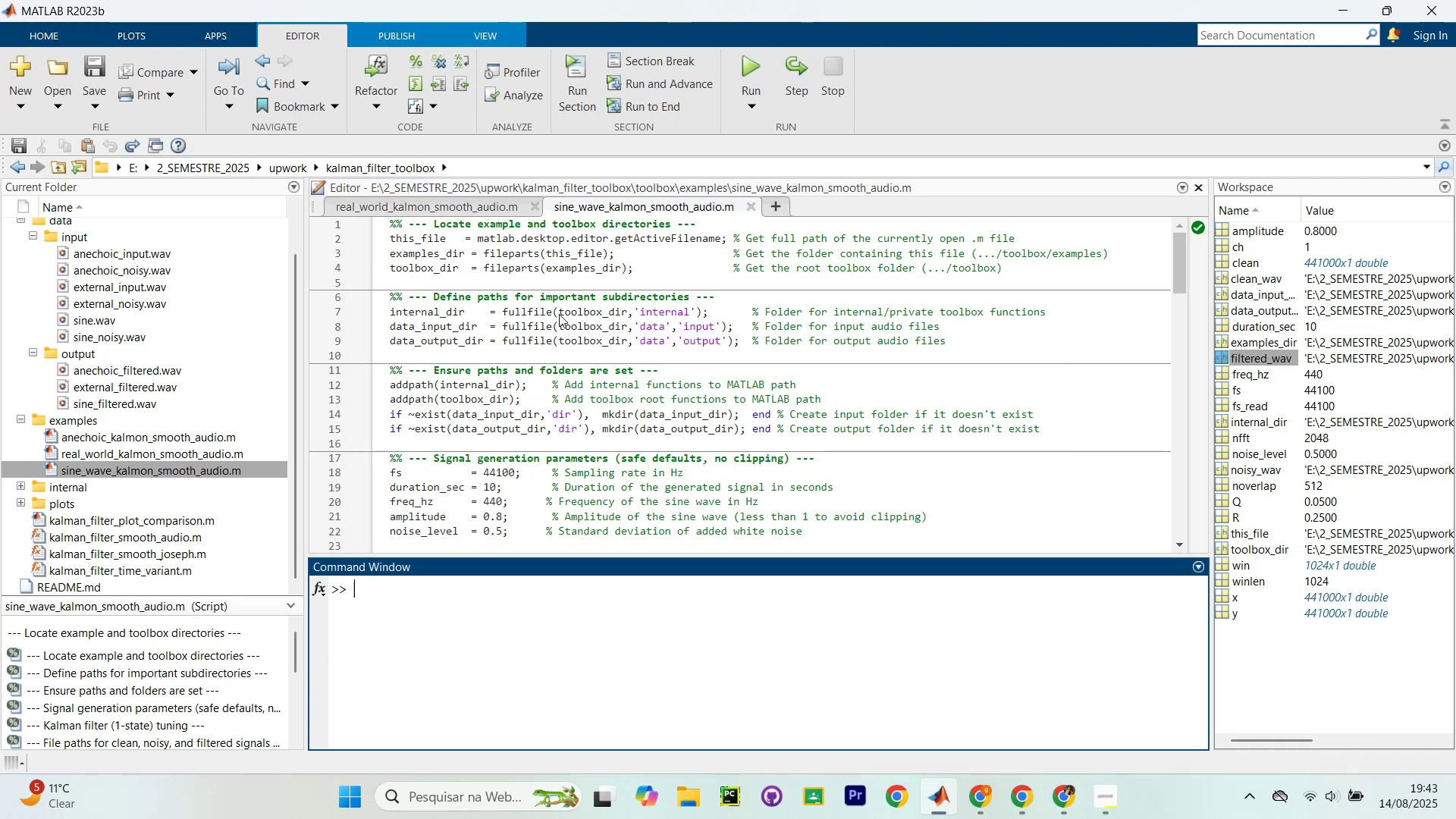 
left_click([582, 229])
 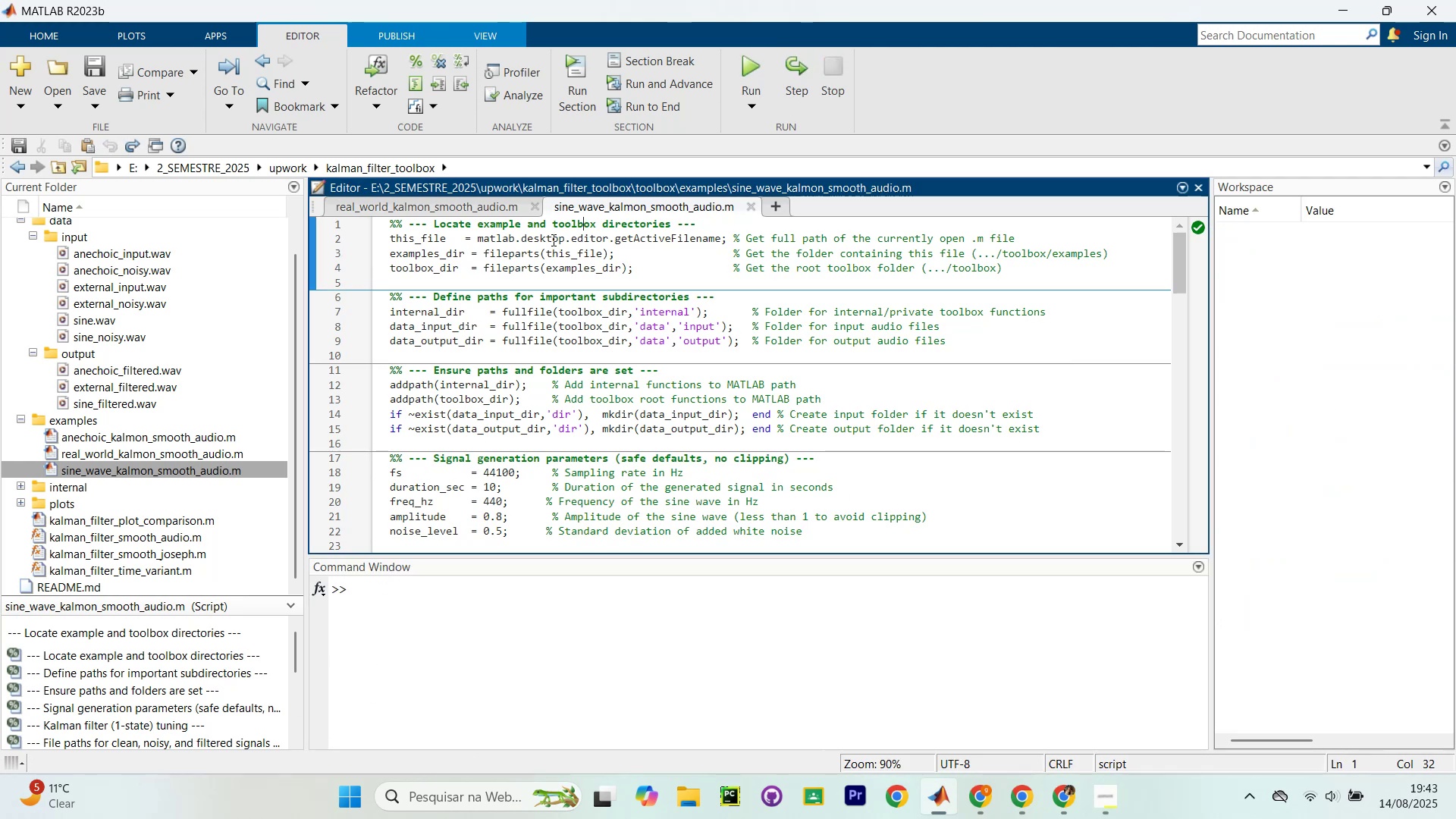 
key(Control+Shift+Enter)
 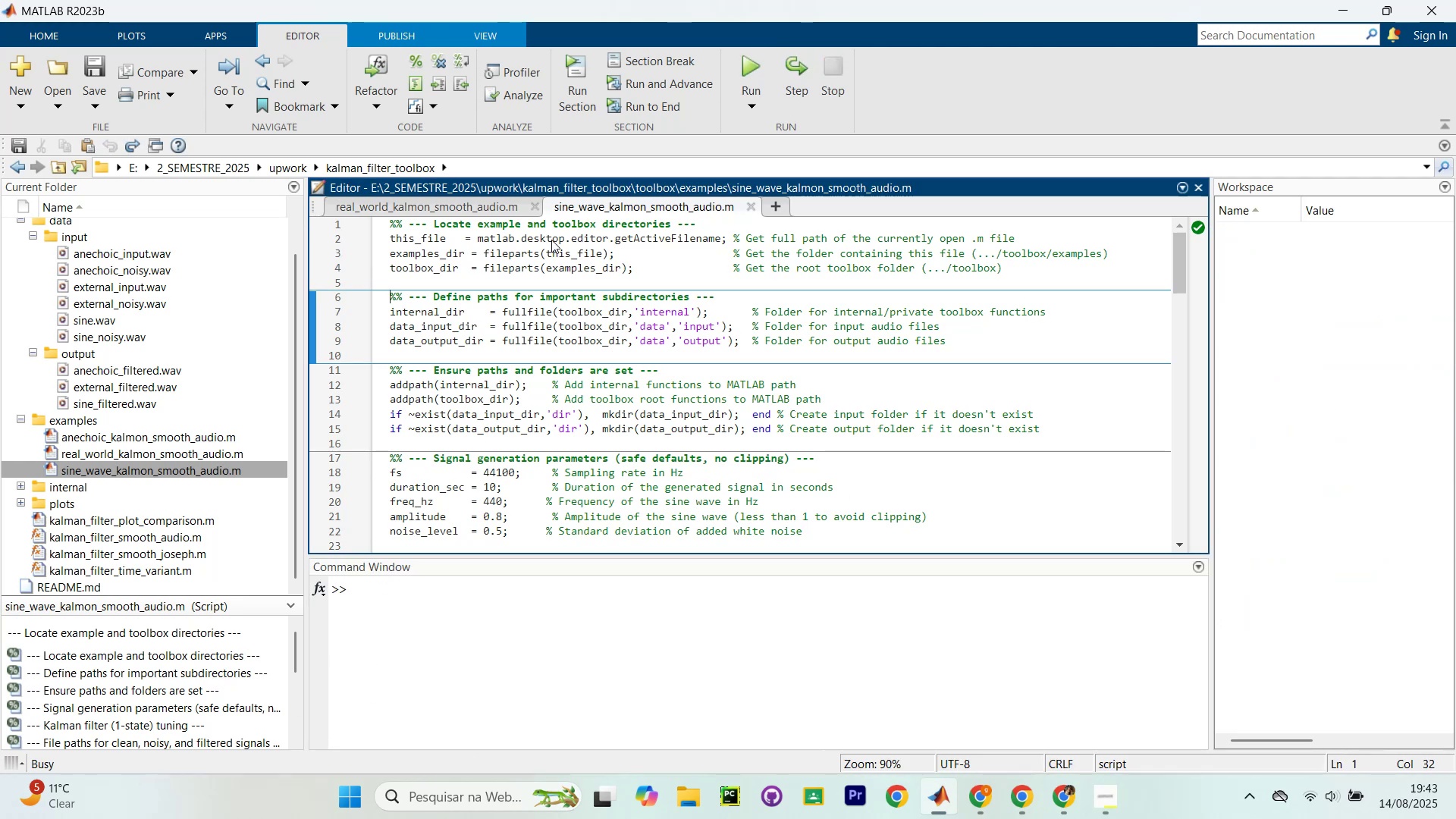 
key(Control+Shift+Enter)
 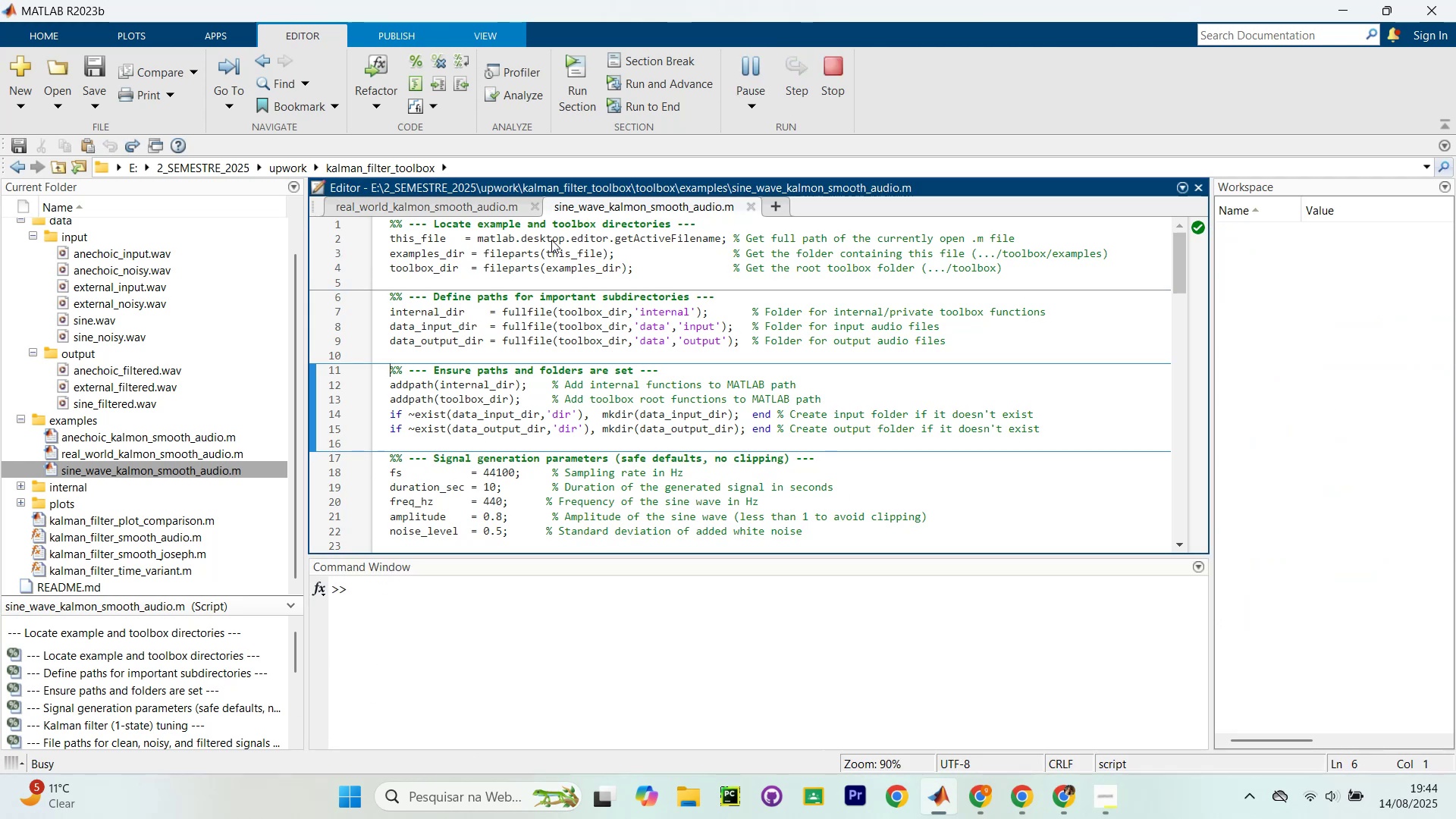 
key(Control+Shift+Enter)
 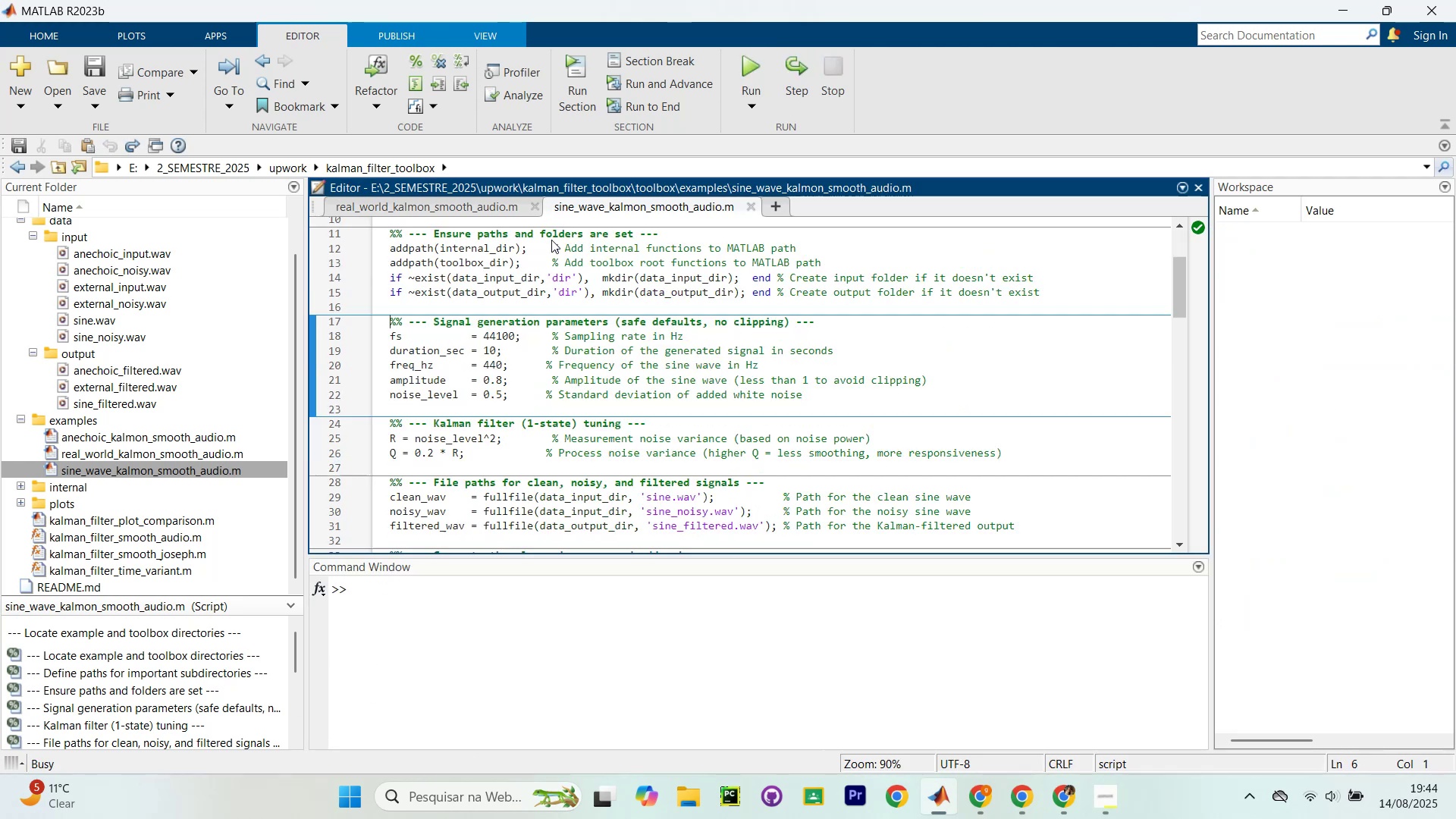 
key(Control+Shift+Enter)
 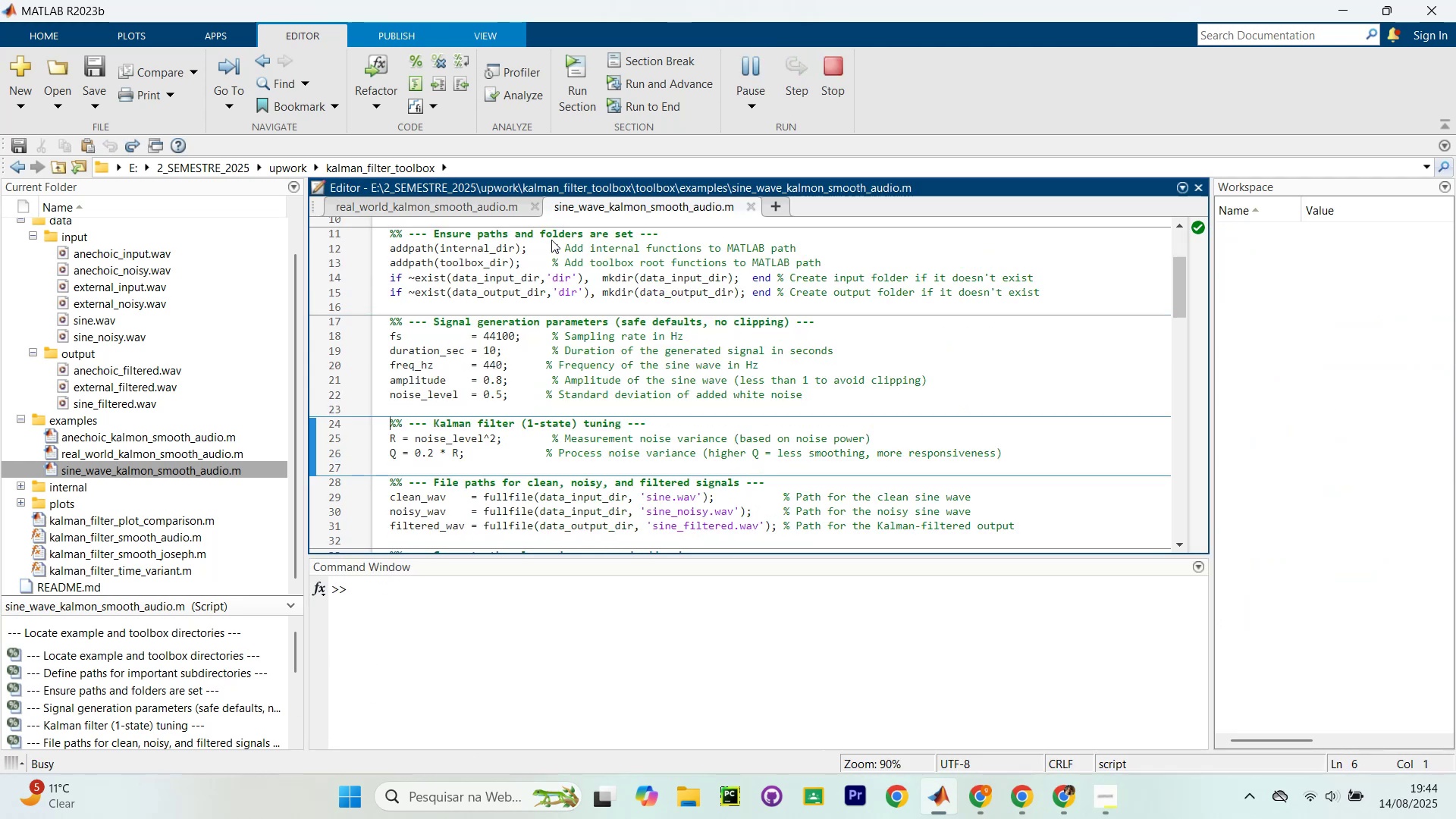 
key(Control+Shift+Enter)
 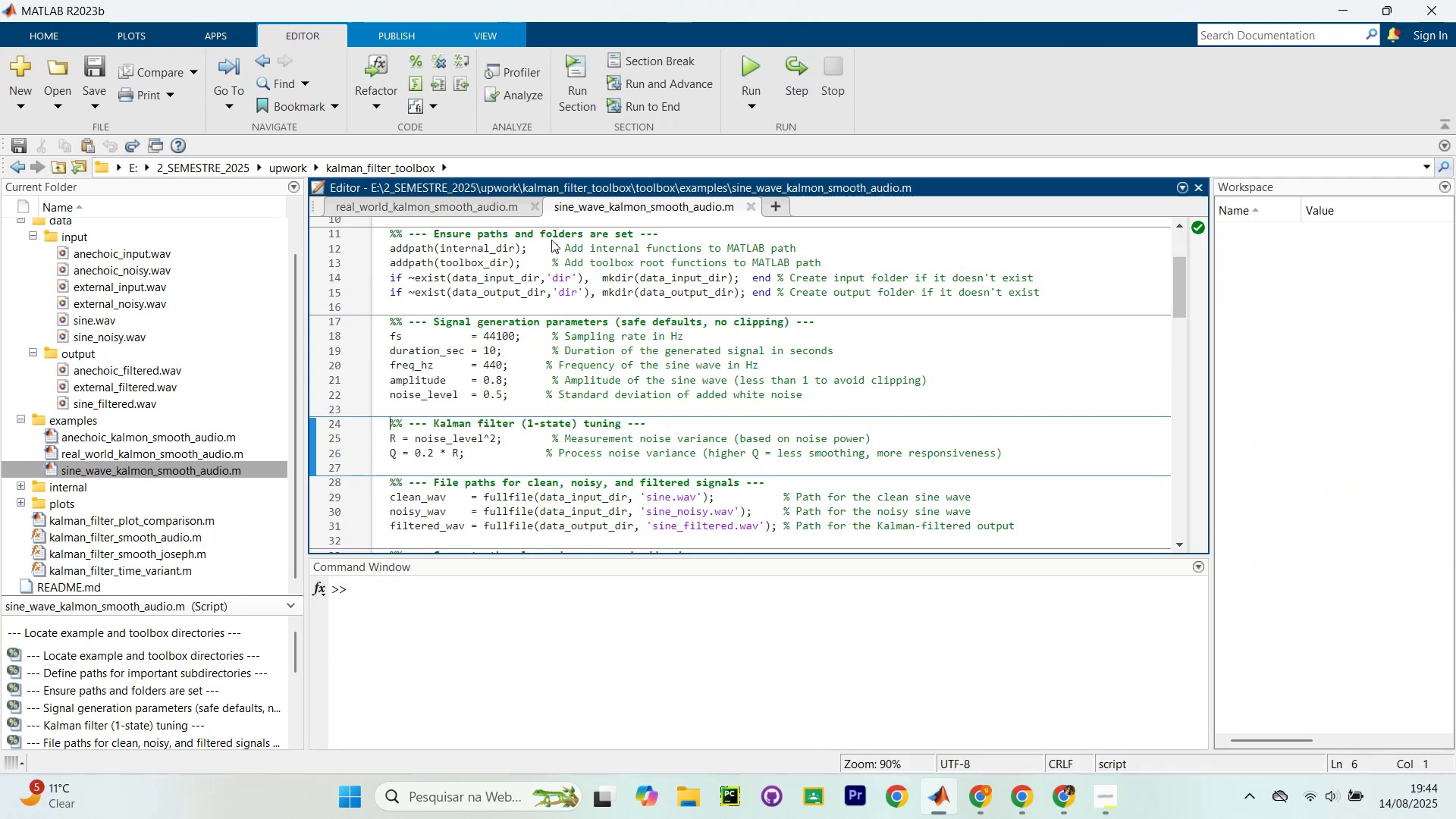 
key(Control+Shift+Enter)
 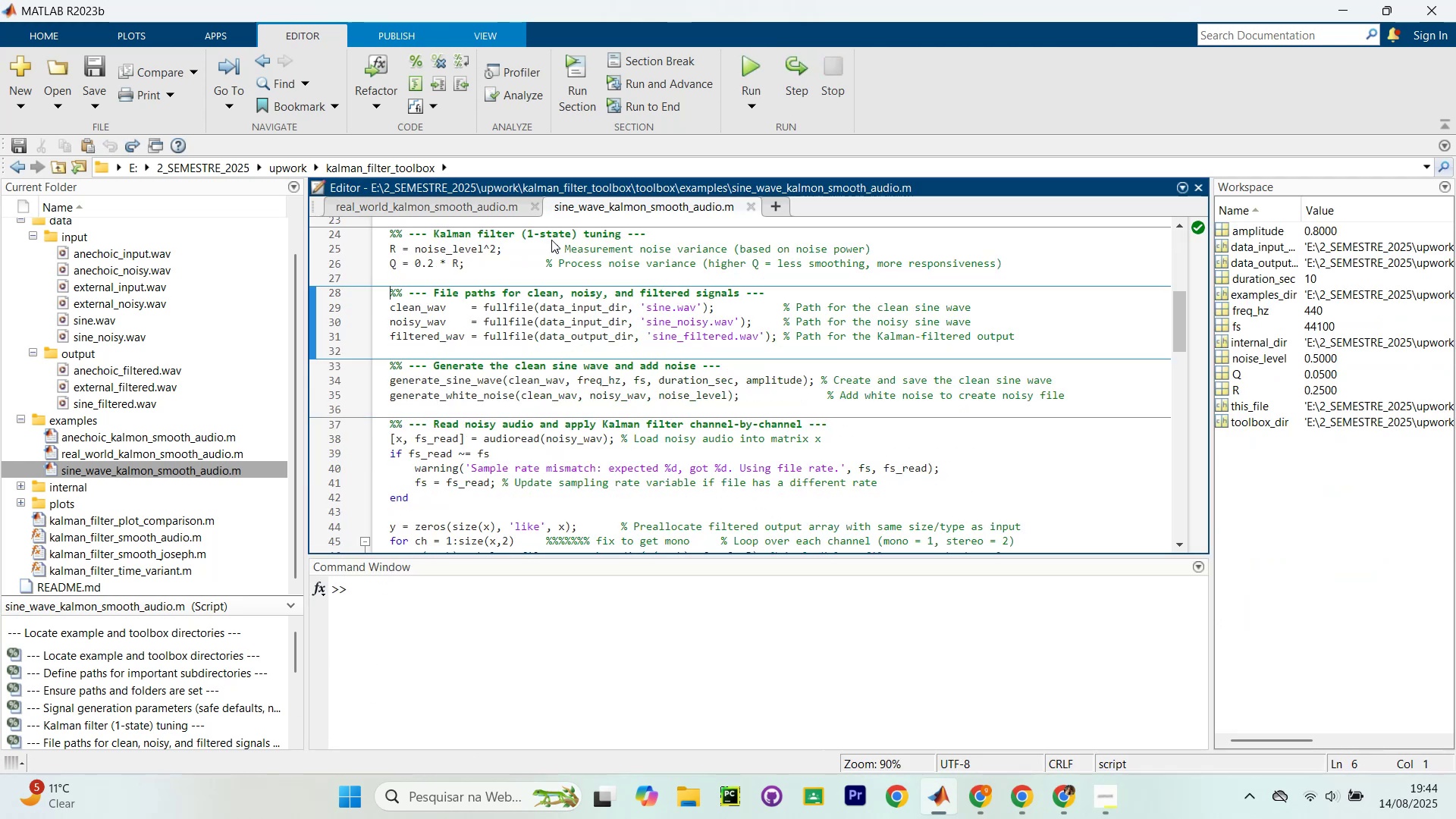 
key(Control+Shift+Enter)
 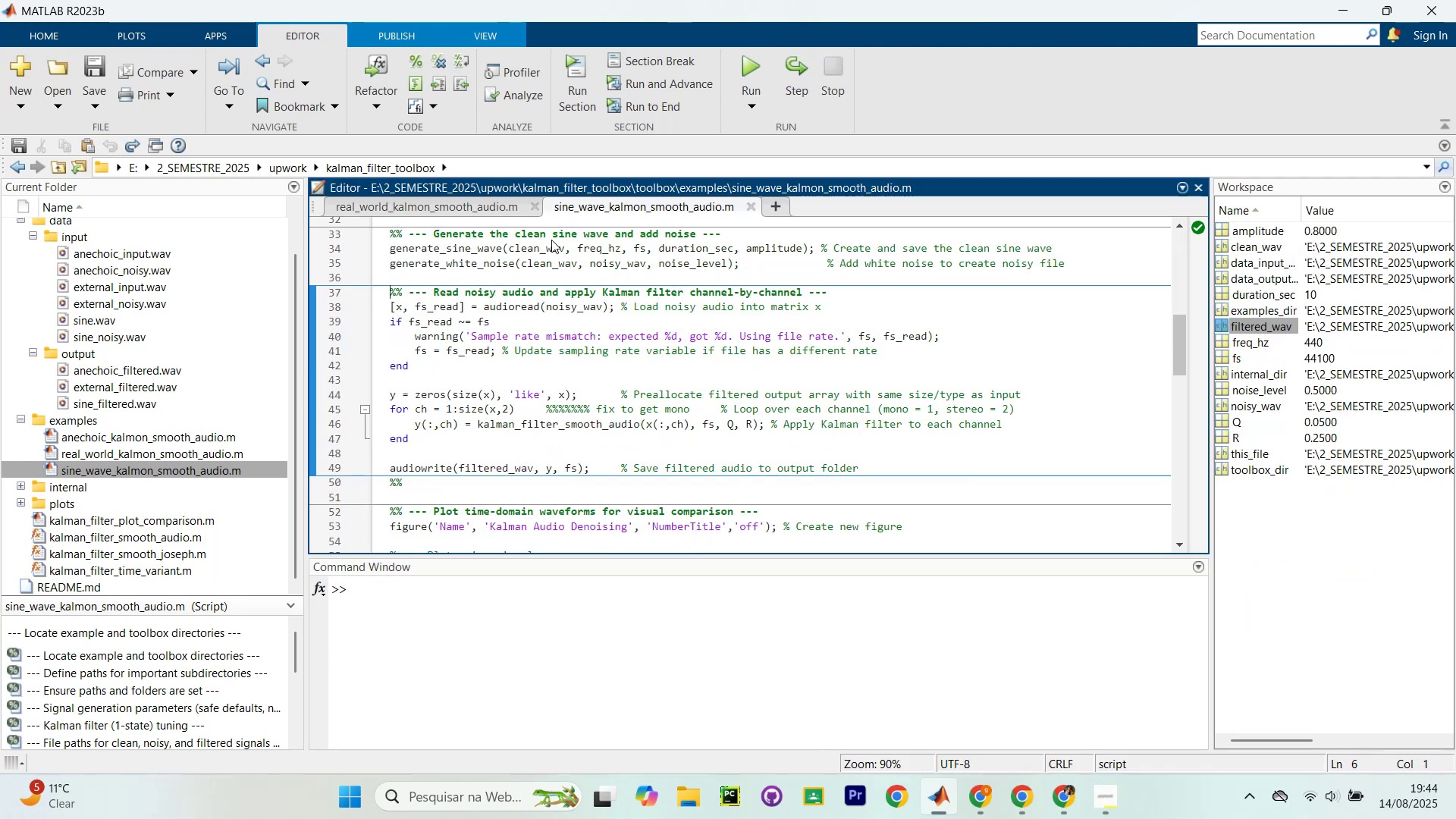 
key(Control+Shift+Enter)
 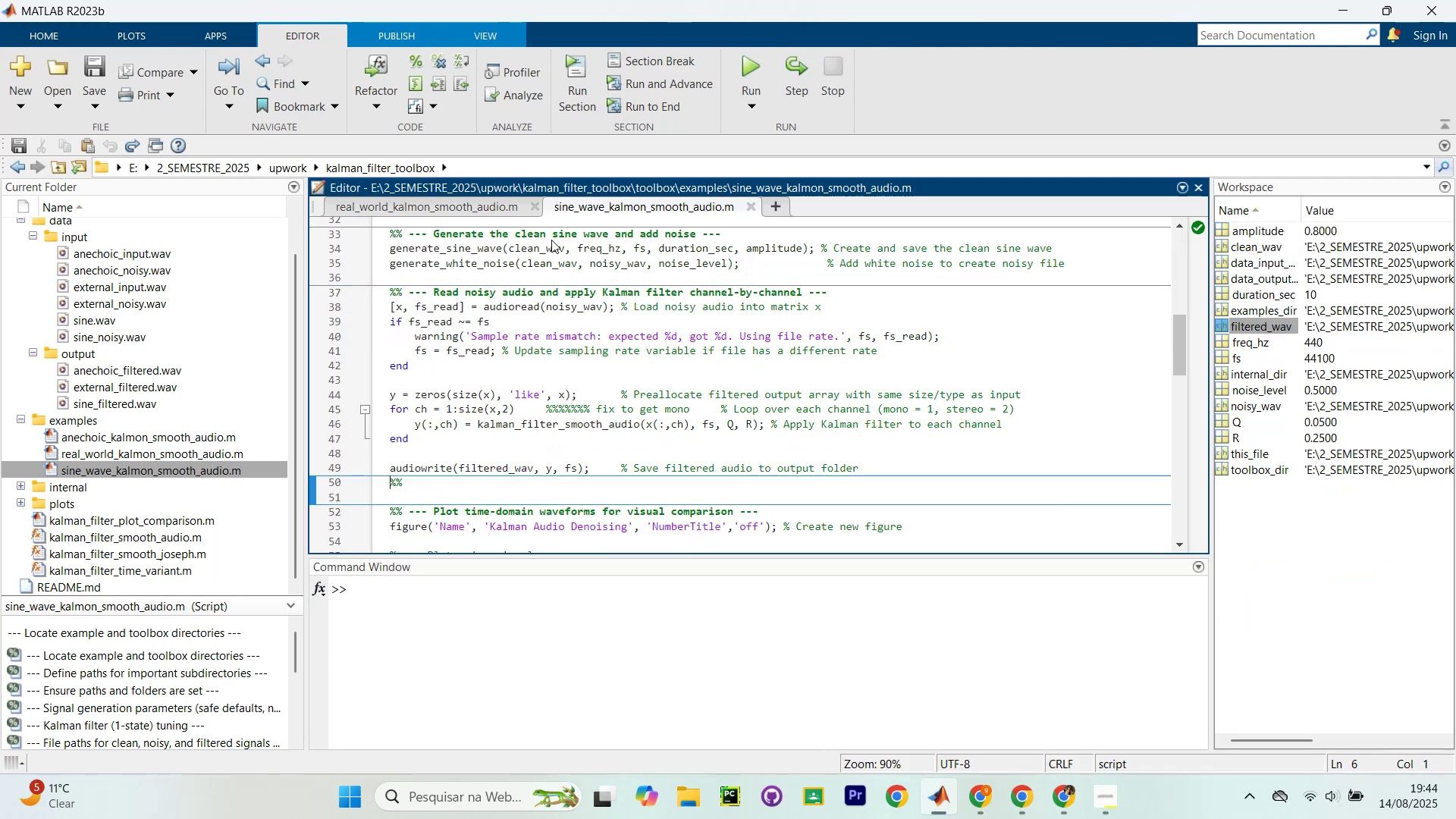 
key(Control+Shift+Enter)
 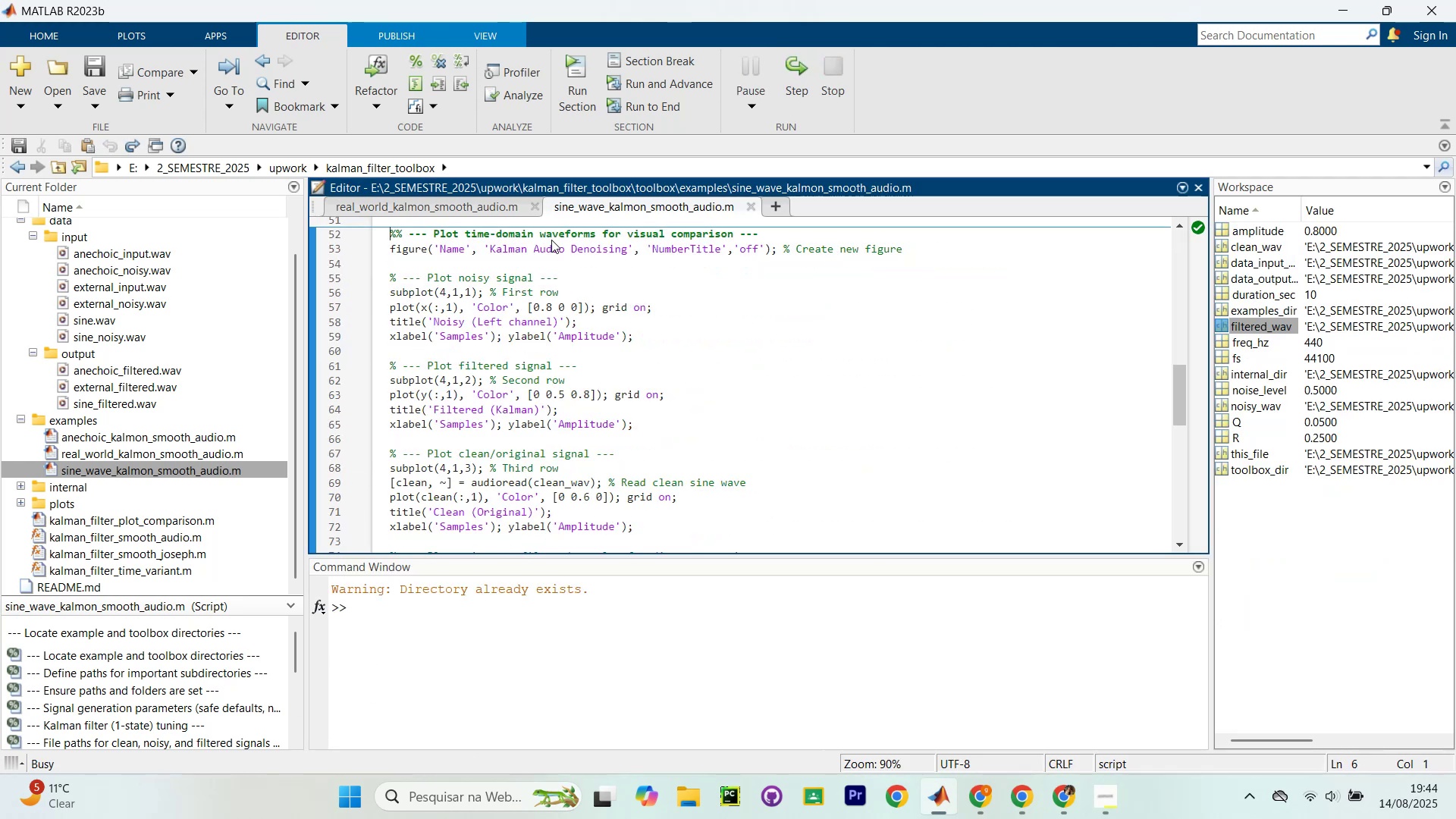 
key(Control+Shift+Enter)
 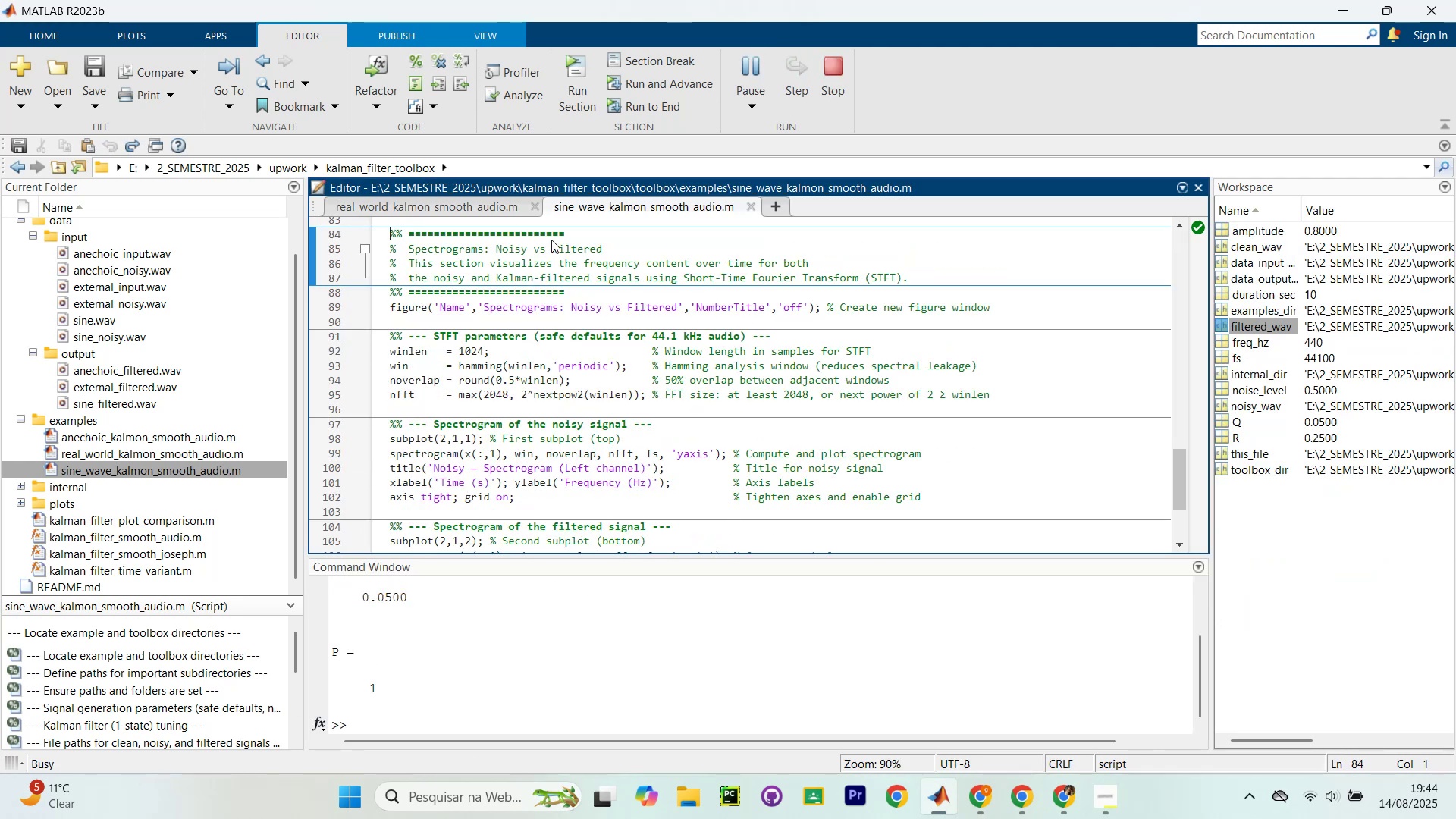 
key(Control+Shift+Enter)
 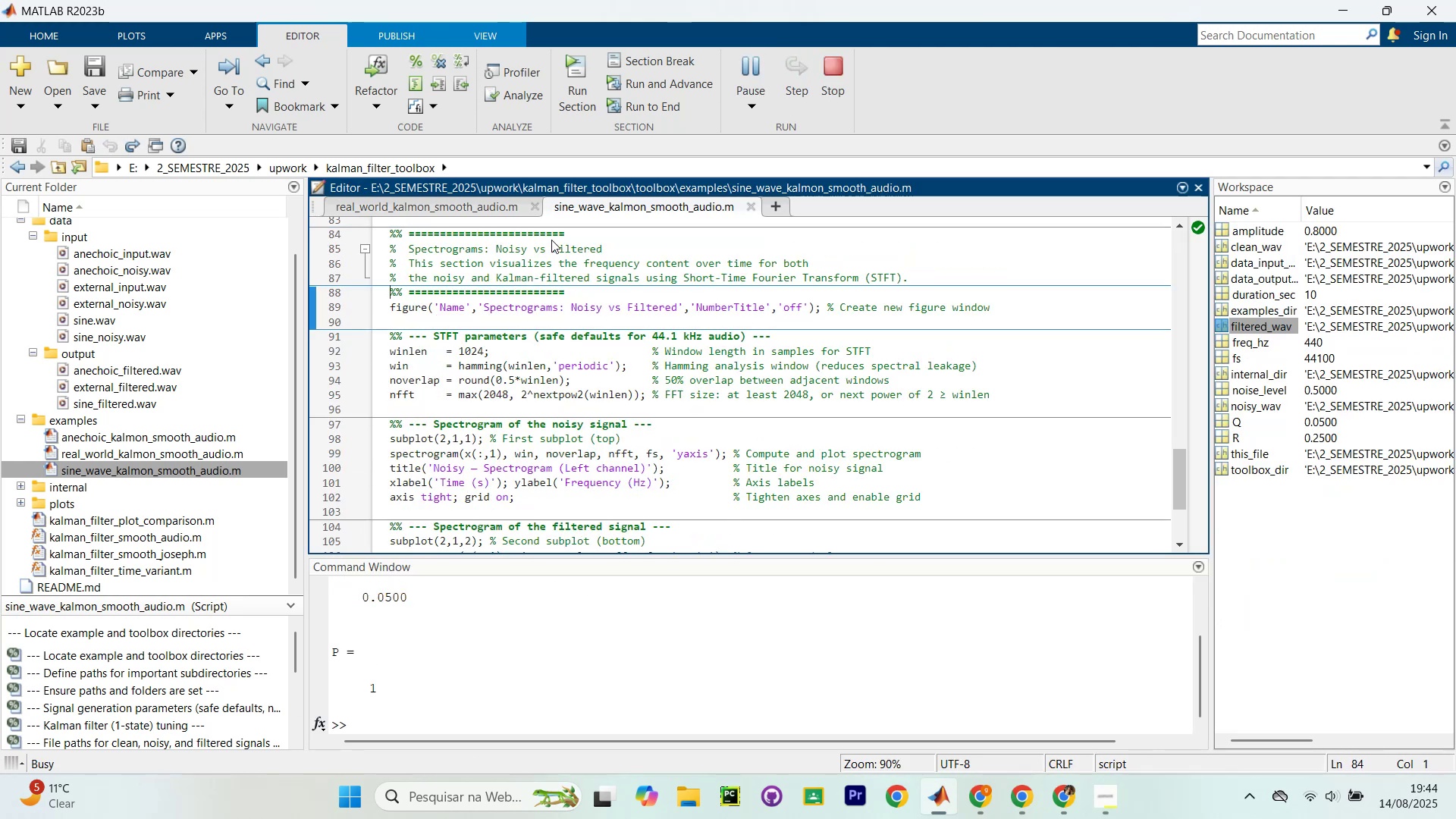 
key(Control+Shift+Enter)
 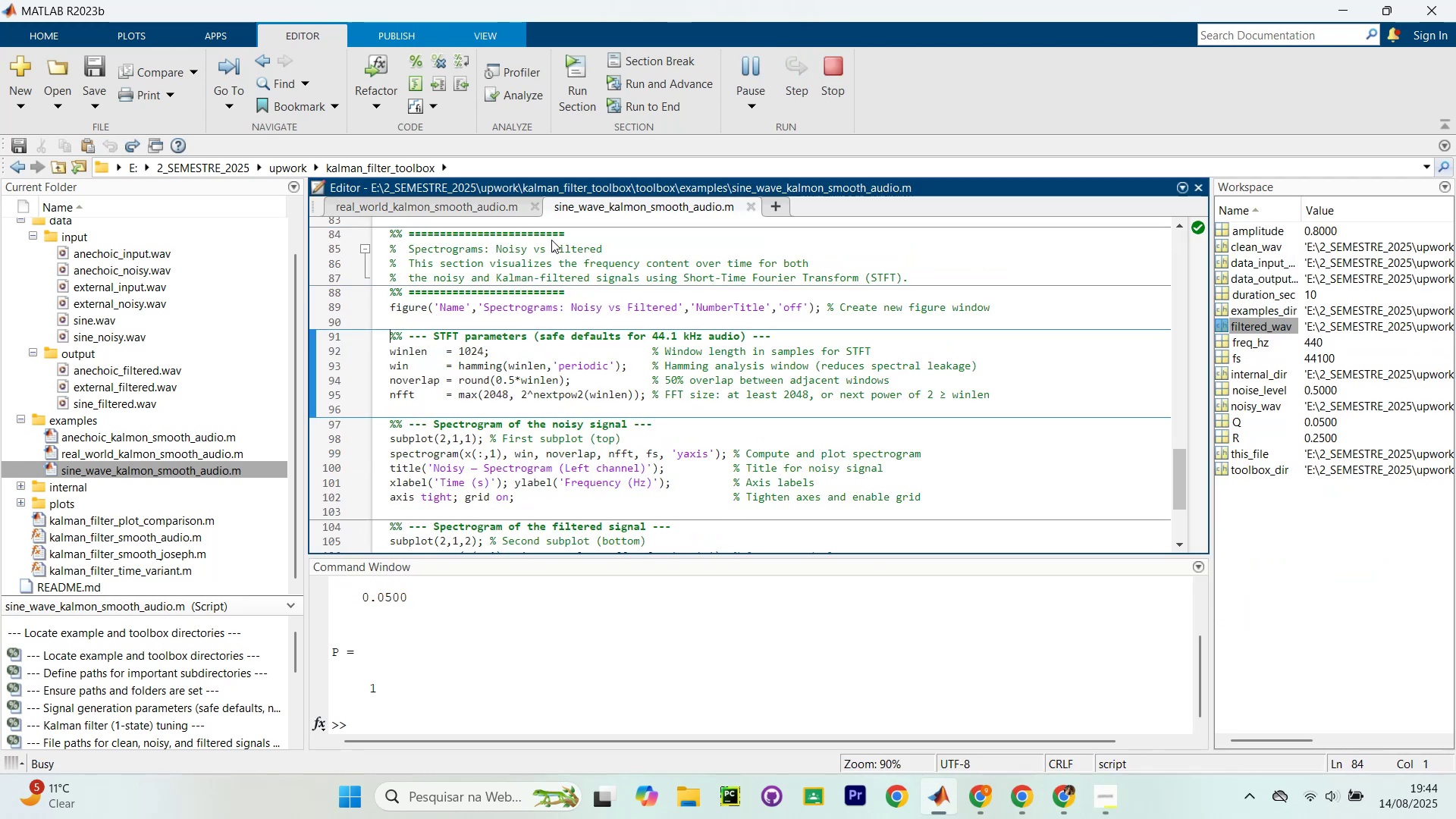 
key(Control+Shift+Enter)
 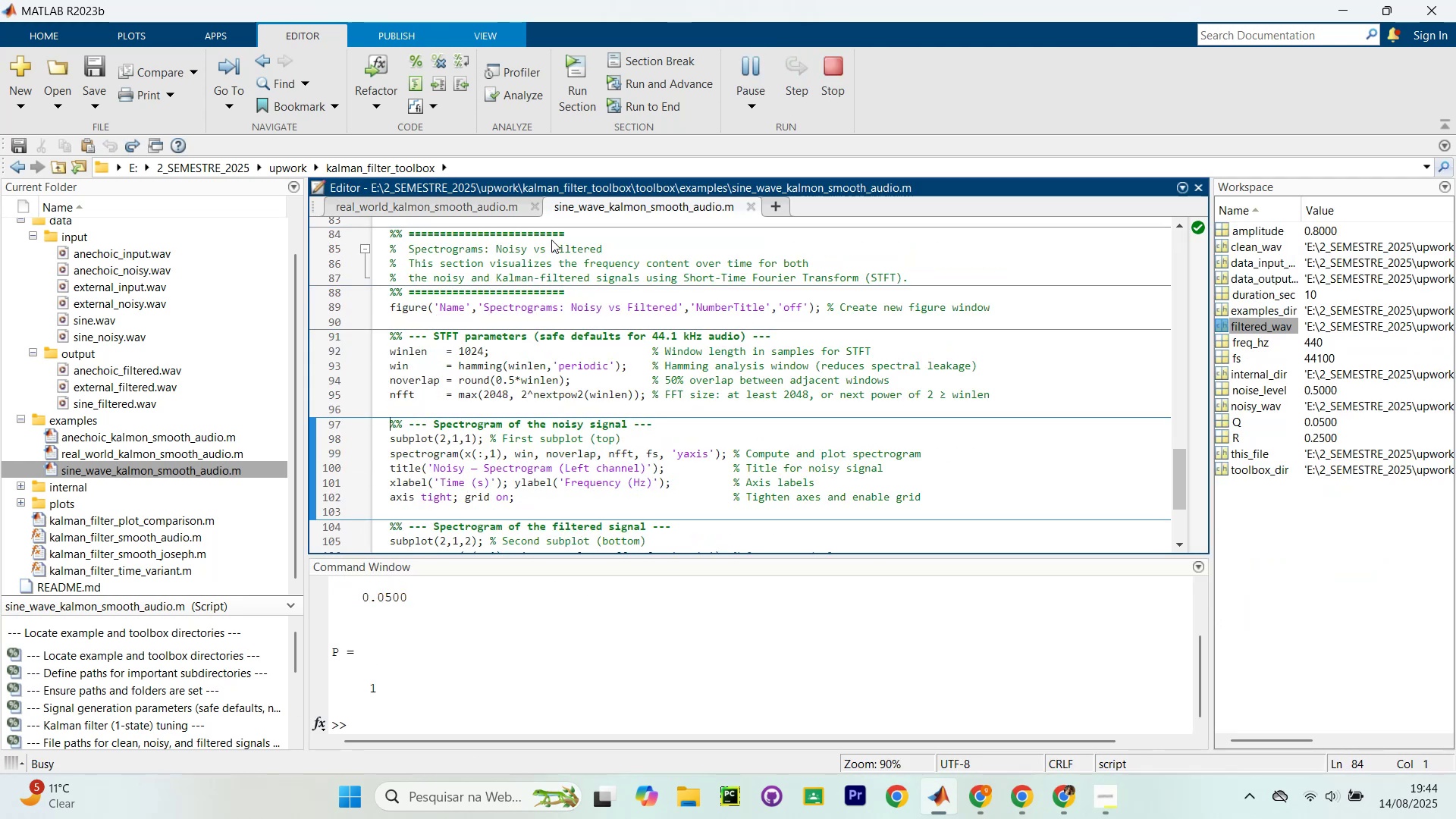 
key(Control+Shift+Enter)
 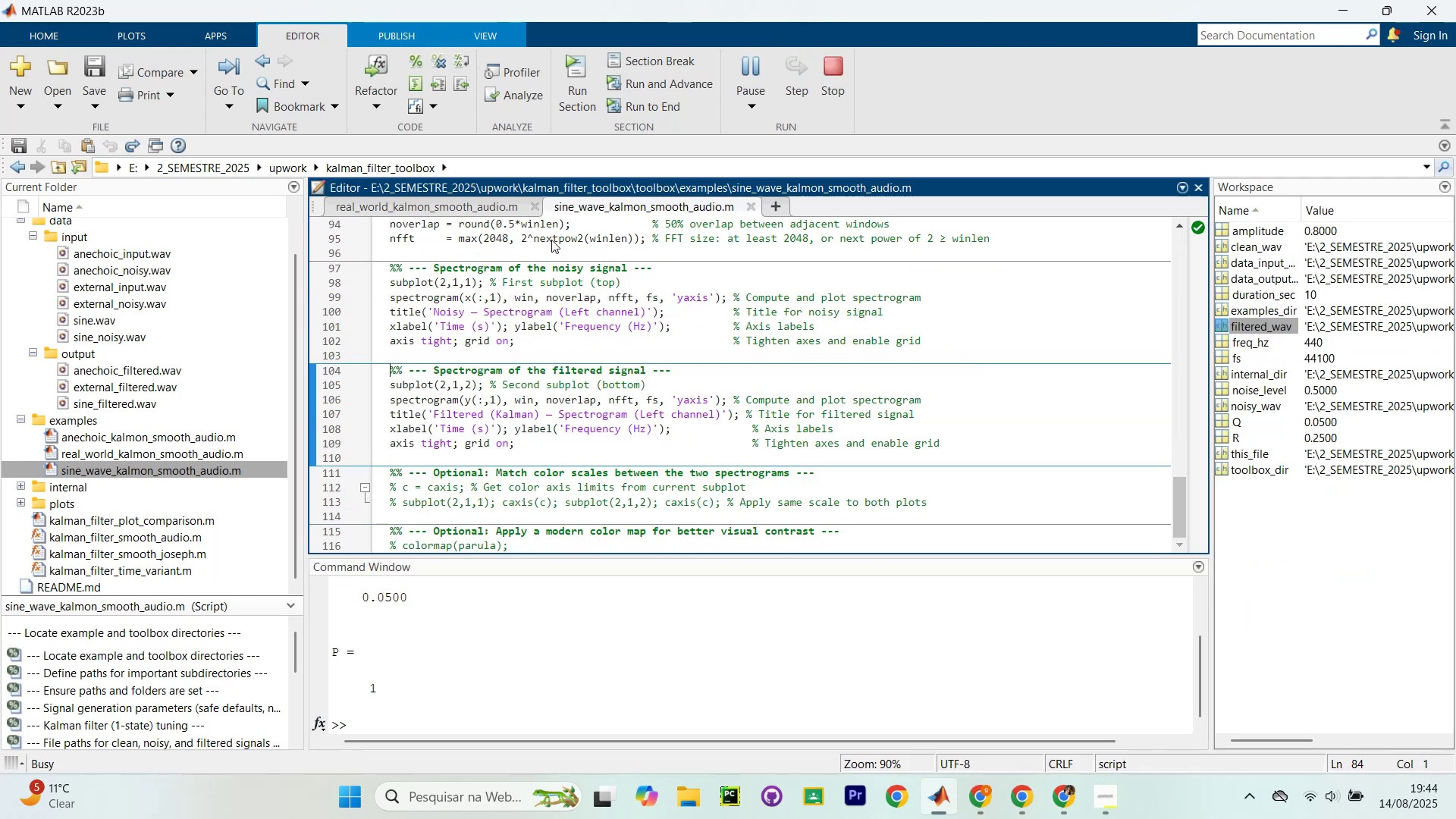 
key(Control+Shift+Enter)
 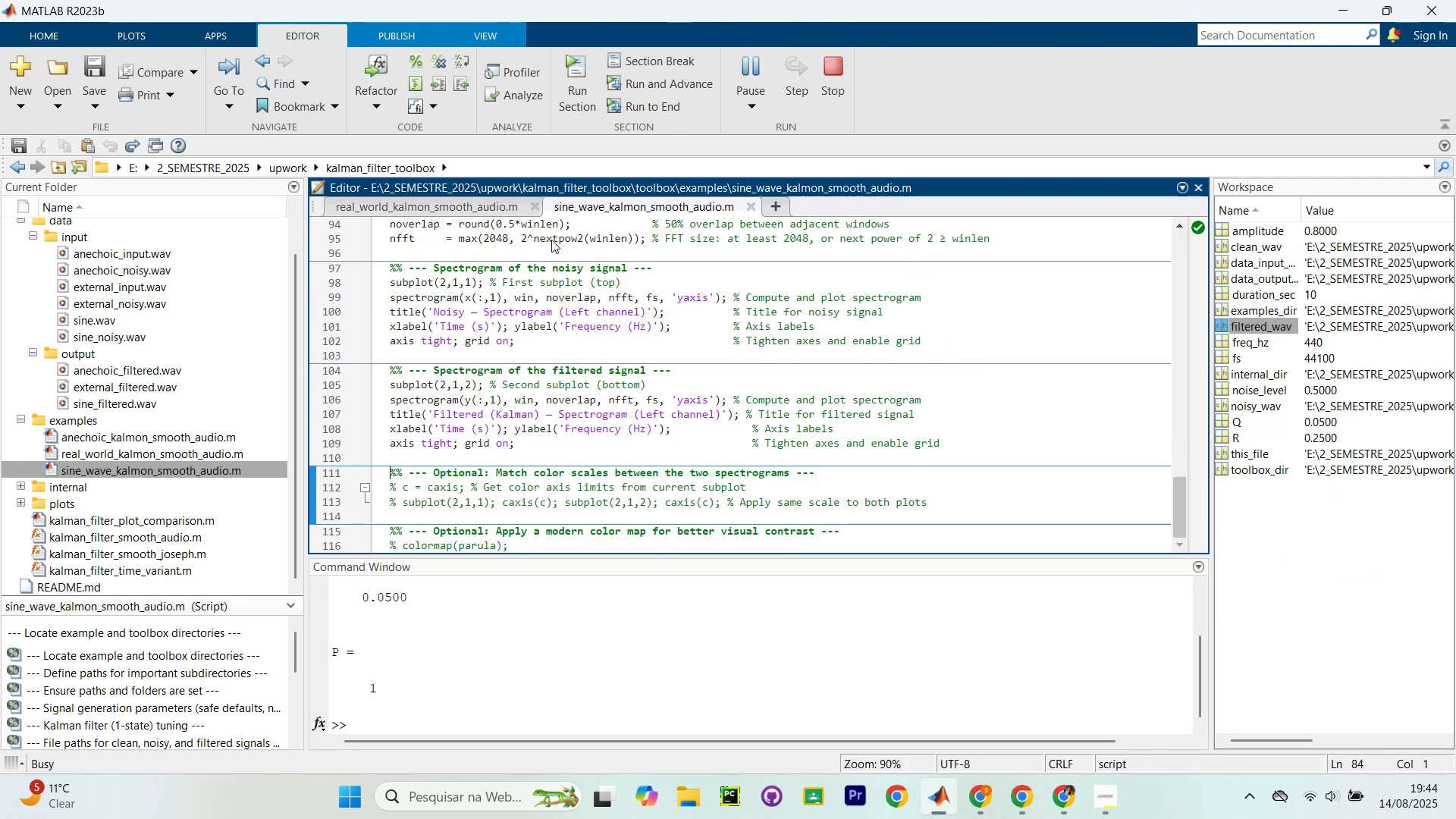 
key(Control+Shift+Enter)
 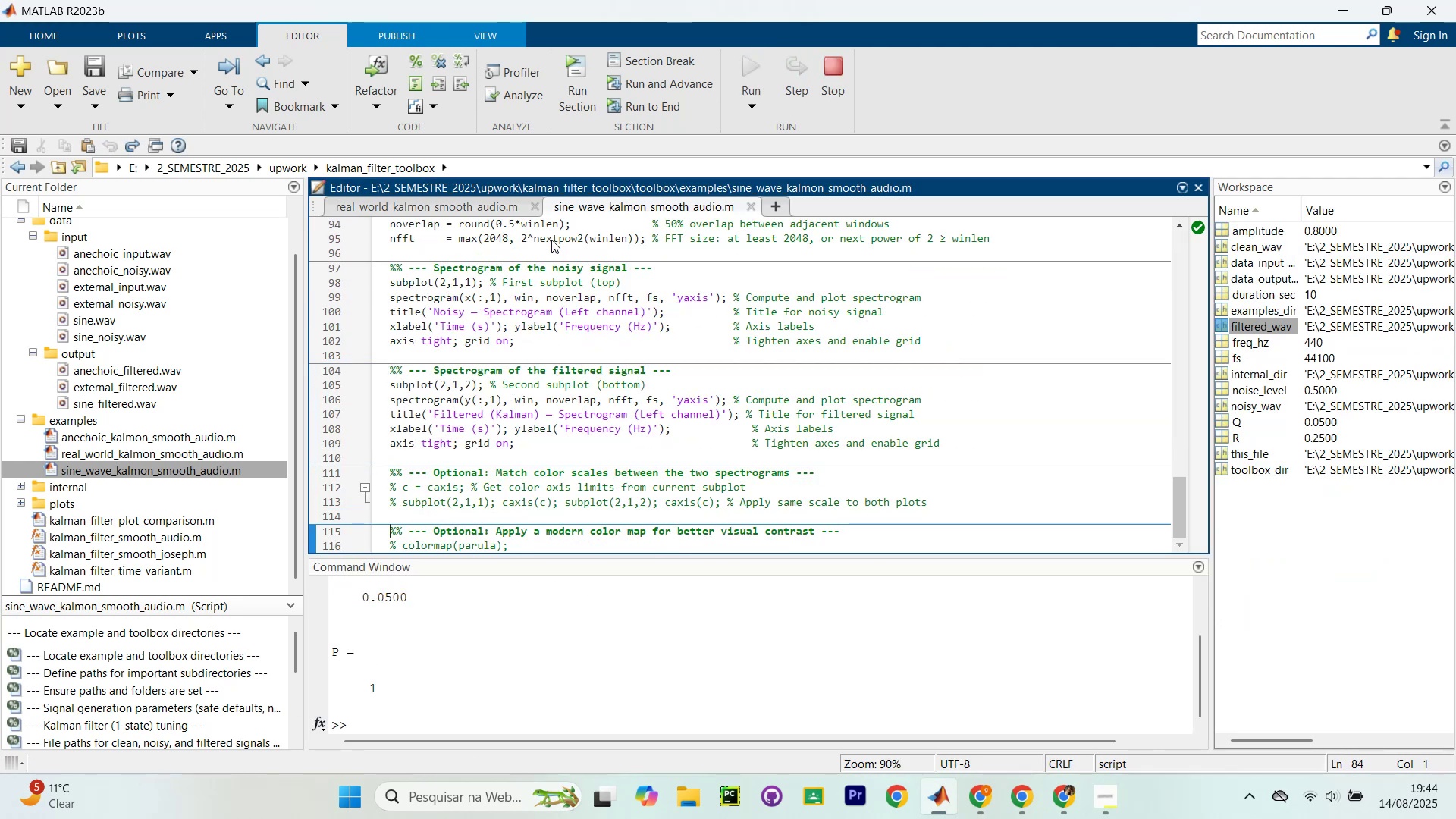 
key(Control+Shift+Enter)
 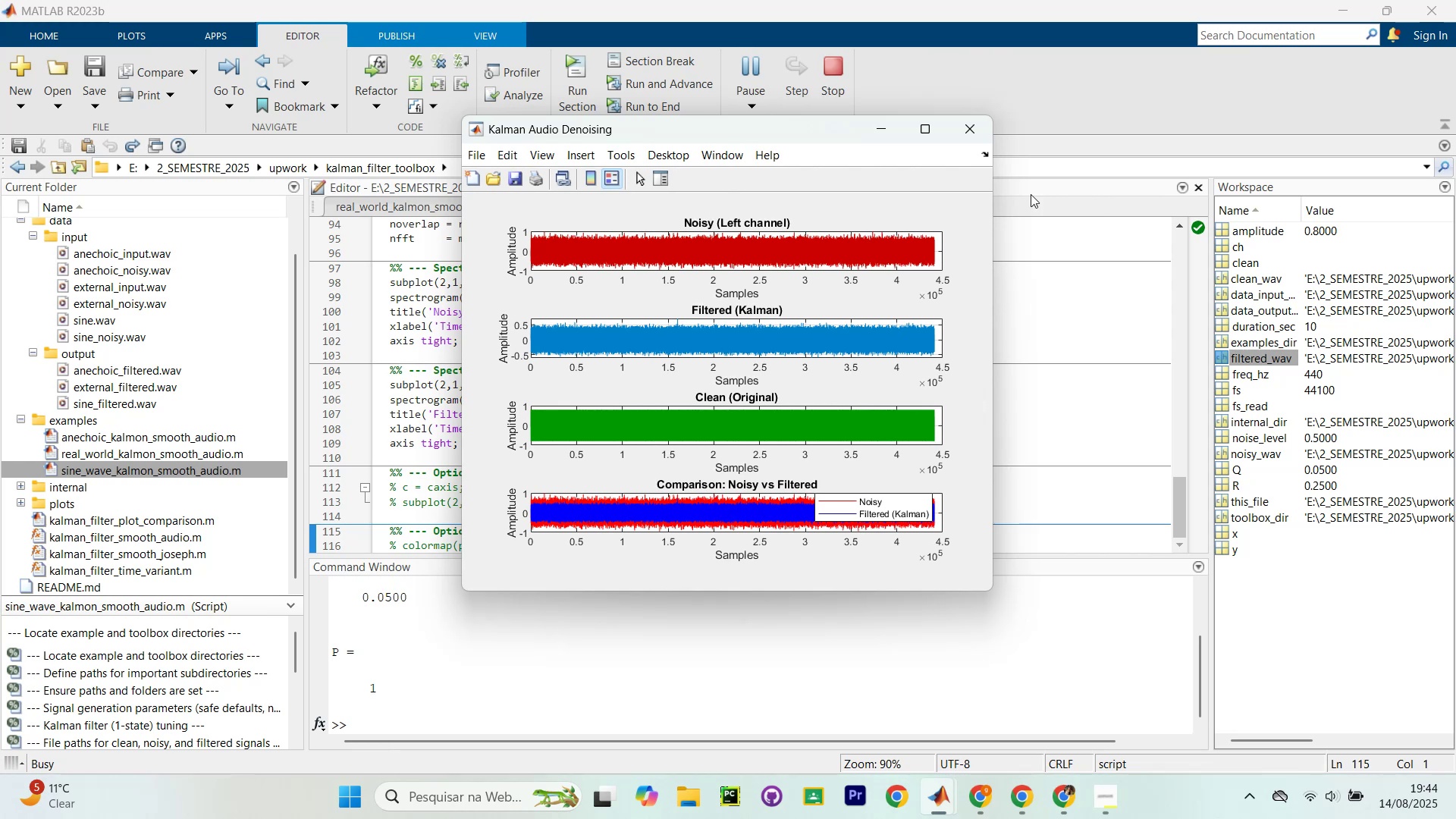 
left_click_drag(start_coordinate=[815, 139], to_coordinate=[1294, 162])
 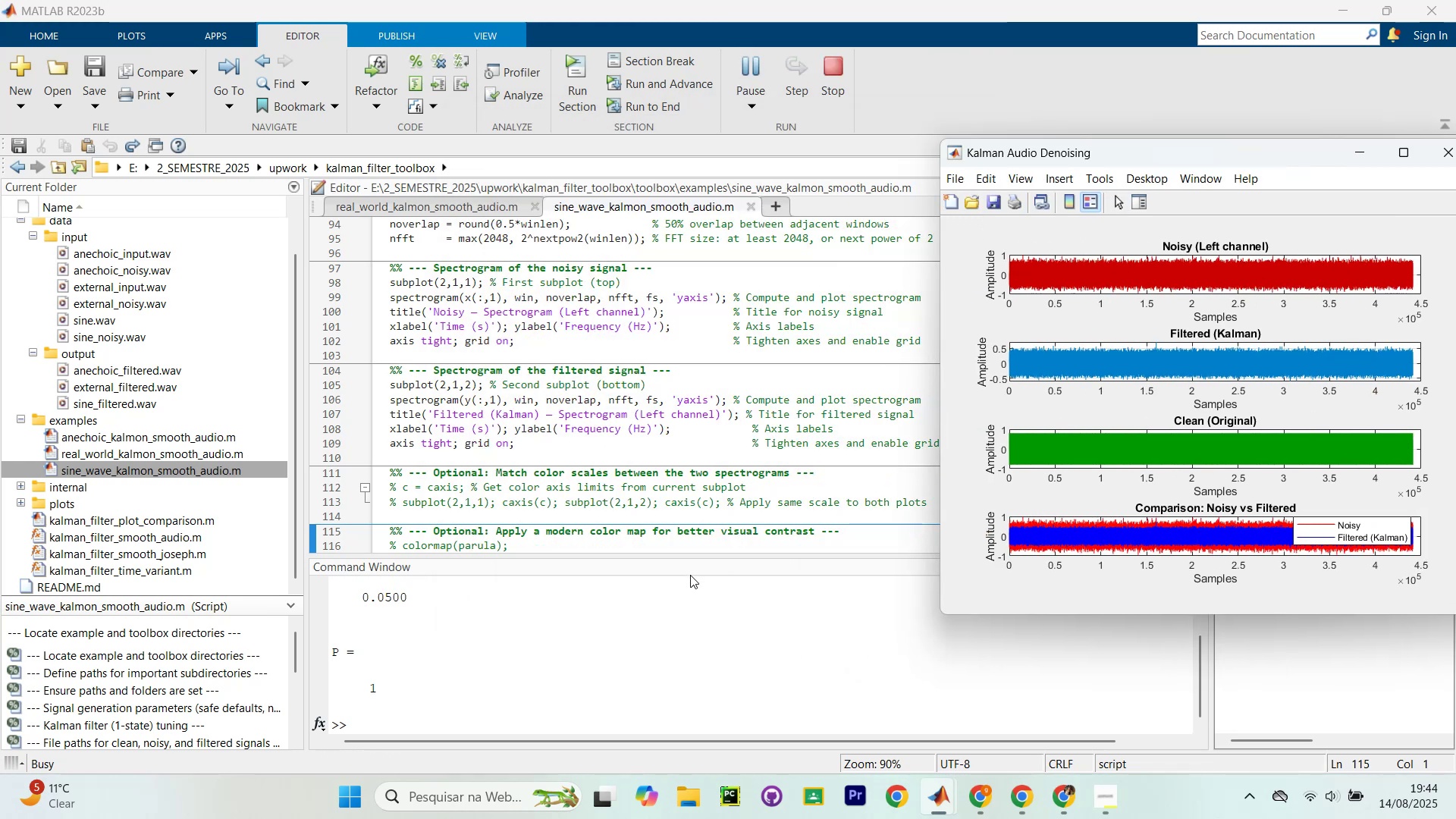 
scroll: coordinate [646, 632], scroll_direction: up, amount: 4.0
 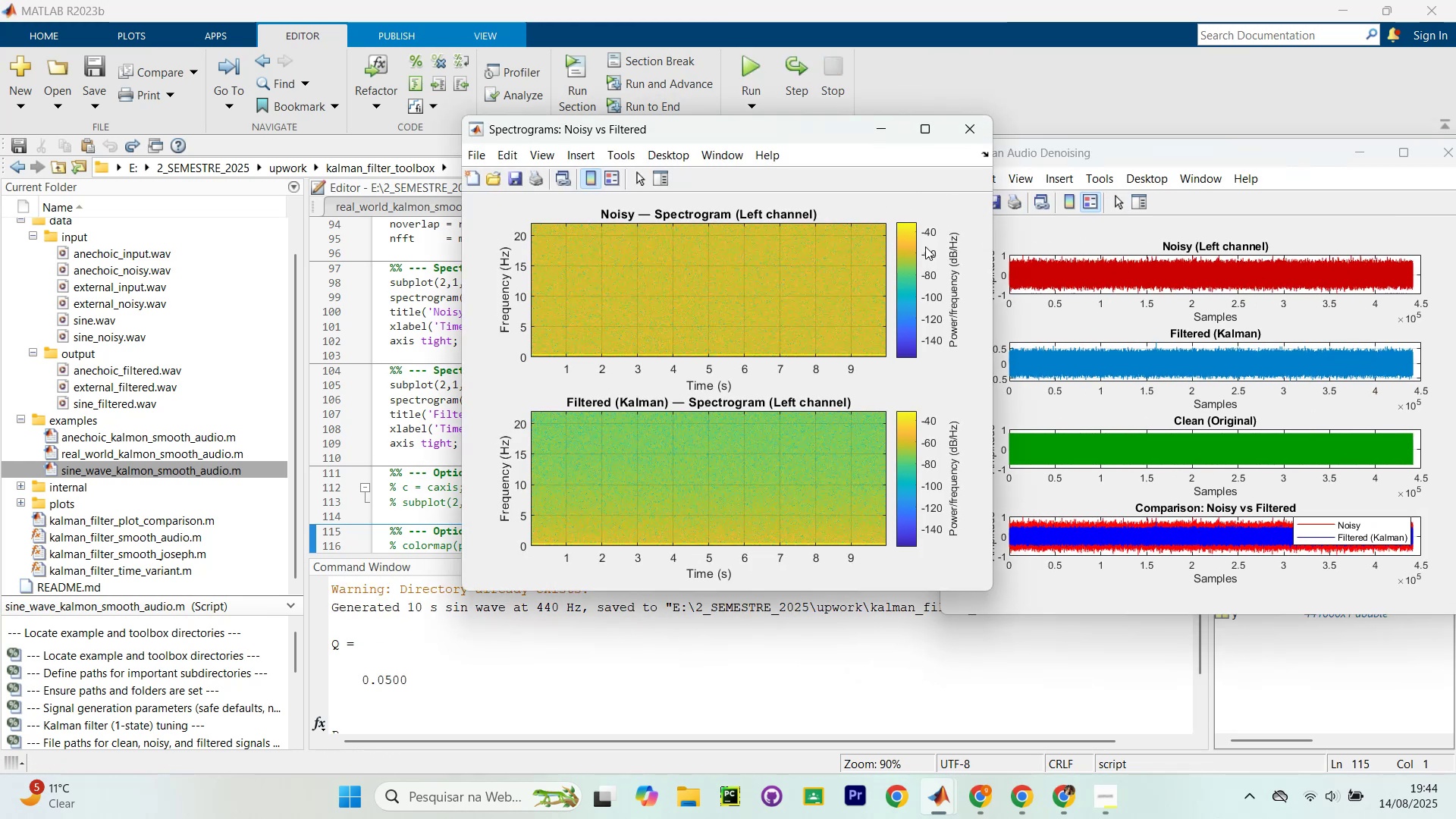 
wait(8.45)
 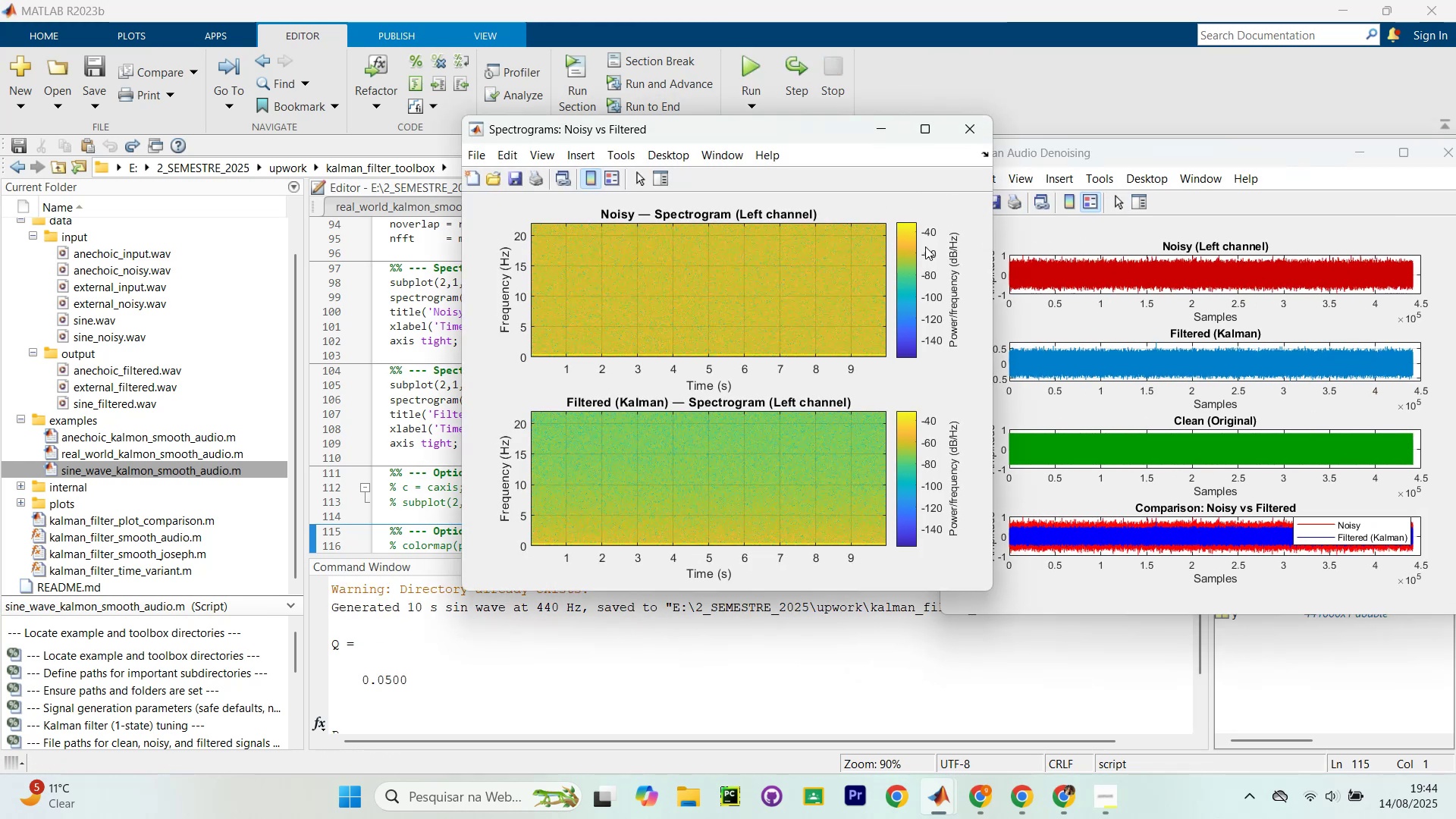 
left_click([973, 134])
 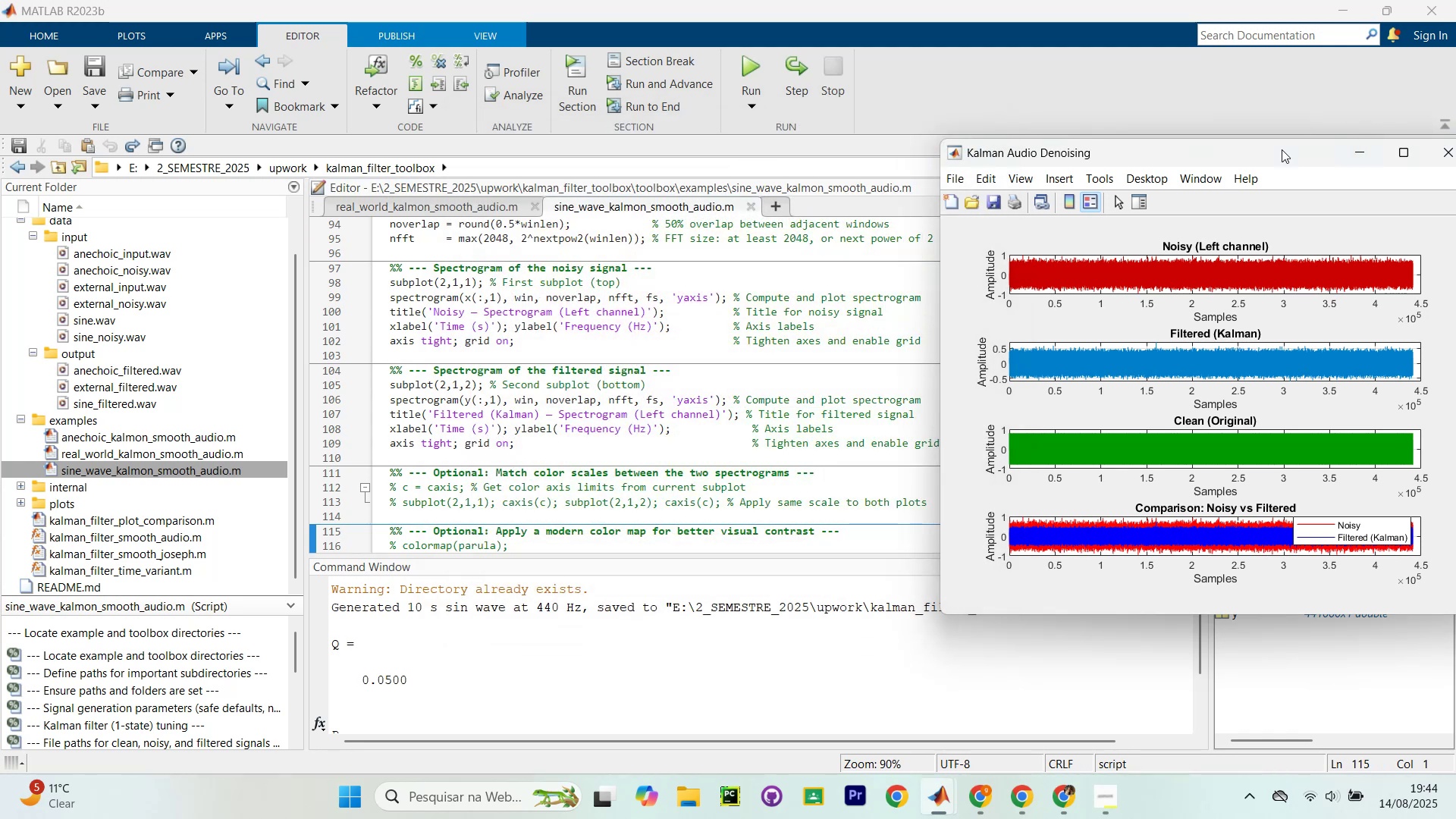 
left_click_drag(start_coordinate=[1271, 157], to_coordinate=[784, 209])
 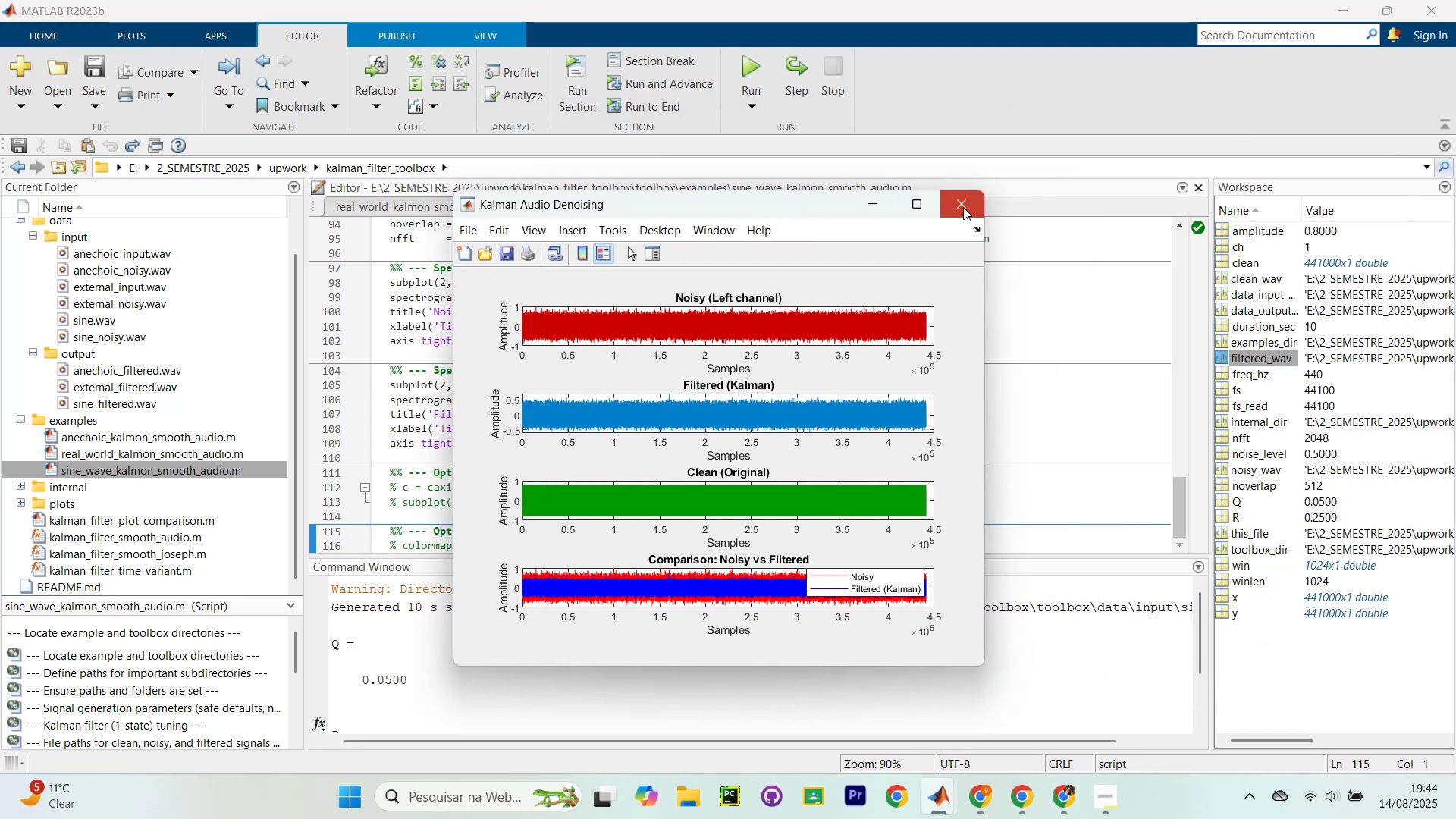 
wait(6.7)
 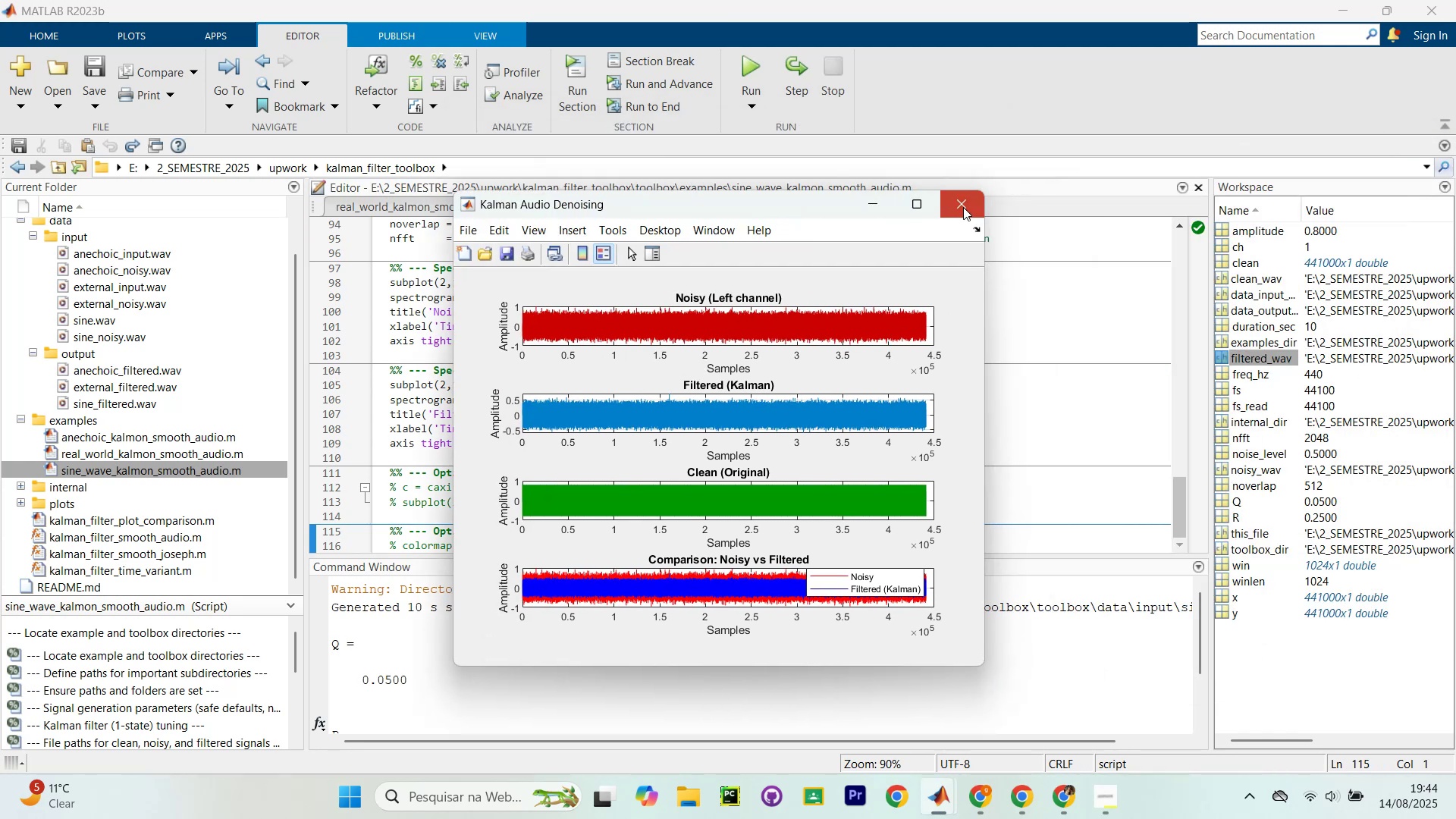 
left_click([963, 207])
 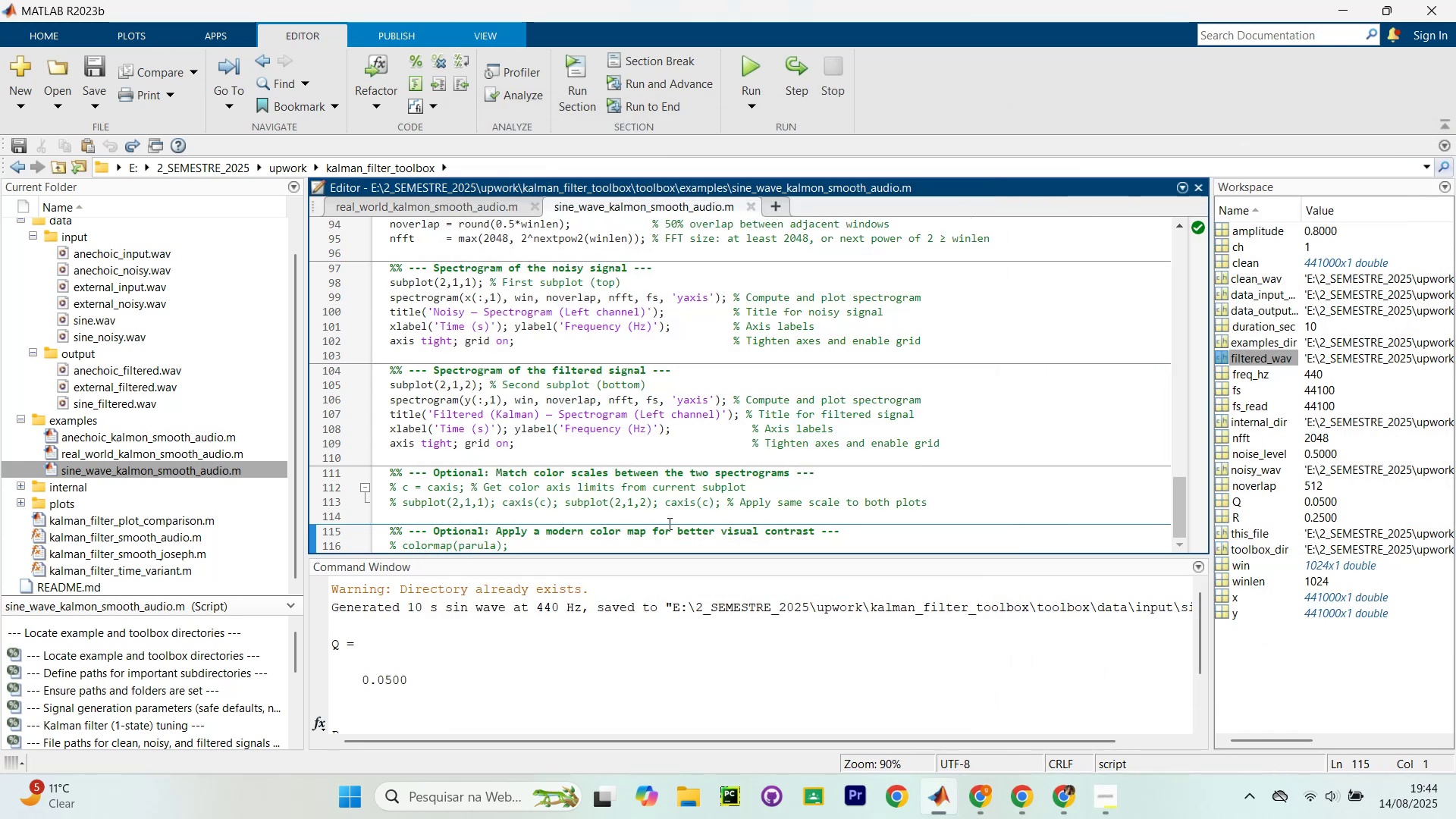 
scroll: coordinate [667, 632], scroll_direction: down, amount: 5.0
 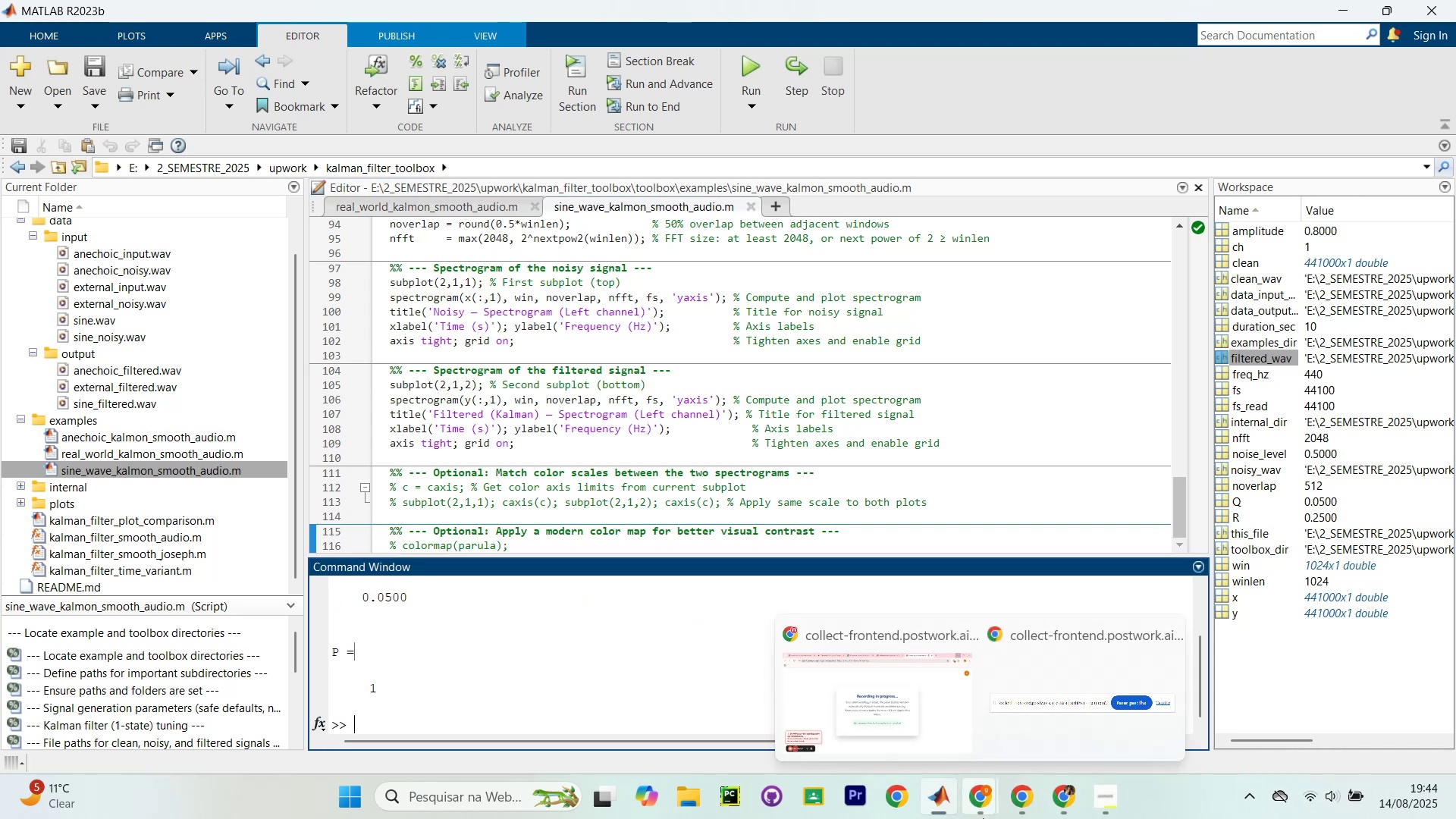 
wait(5.19)
 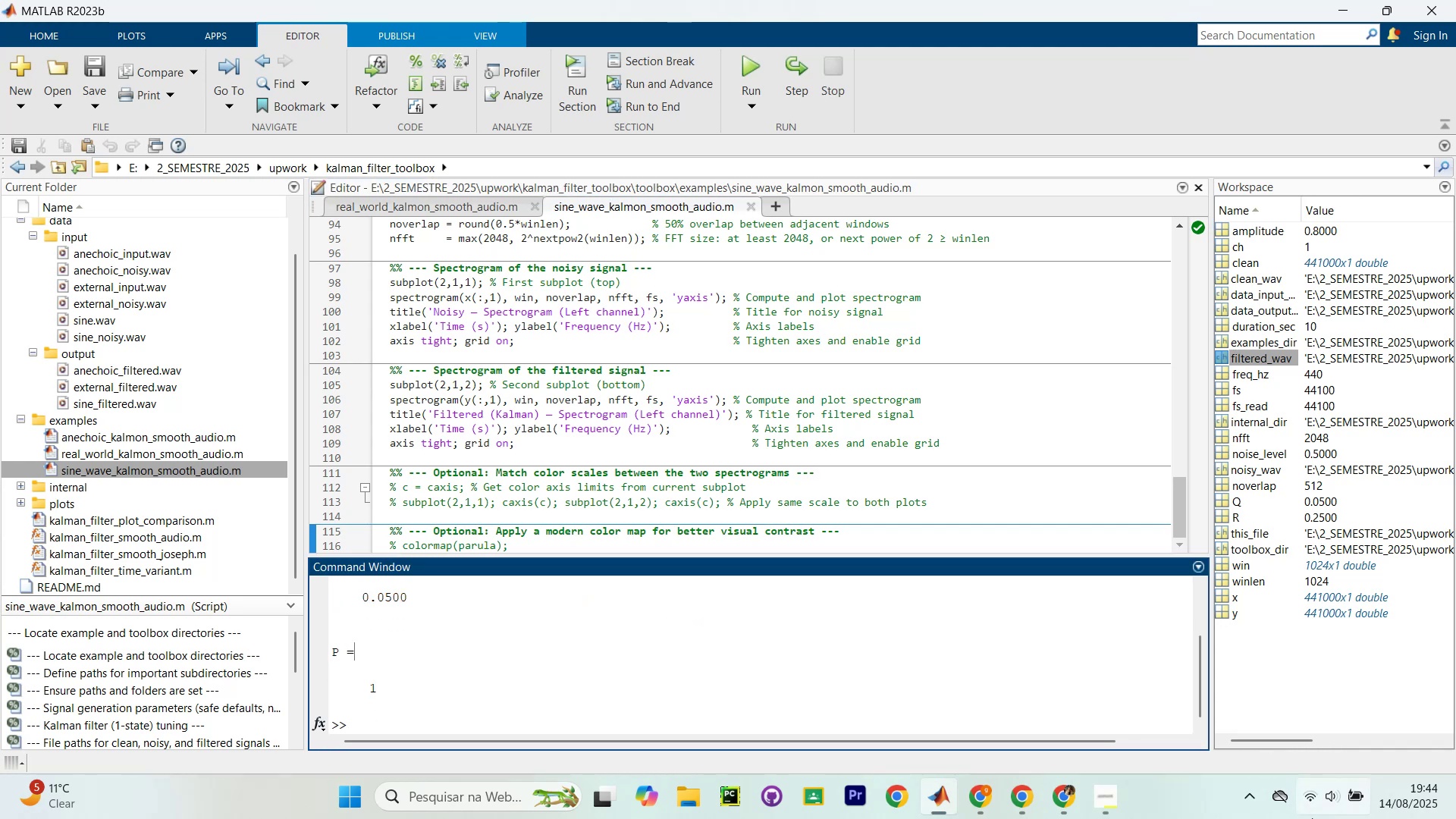 
left_click([910, 745])
 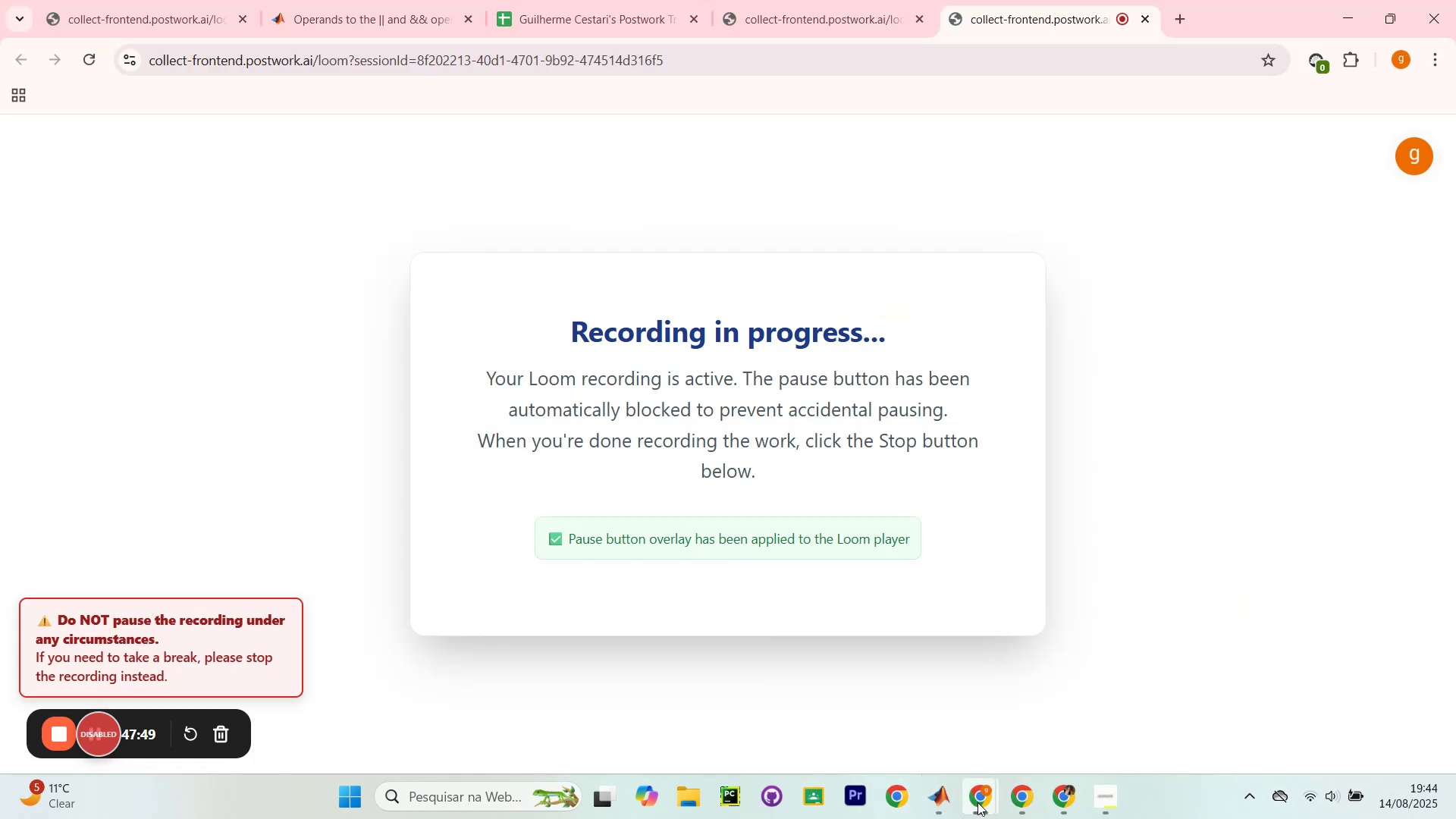 
wait(5.61)
 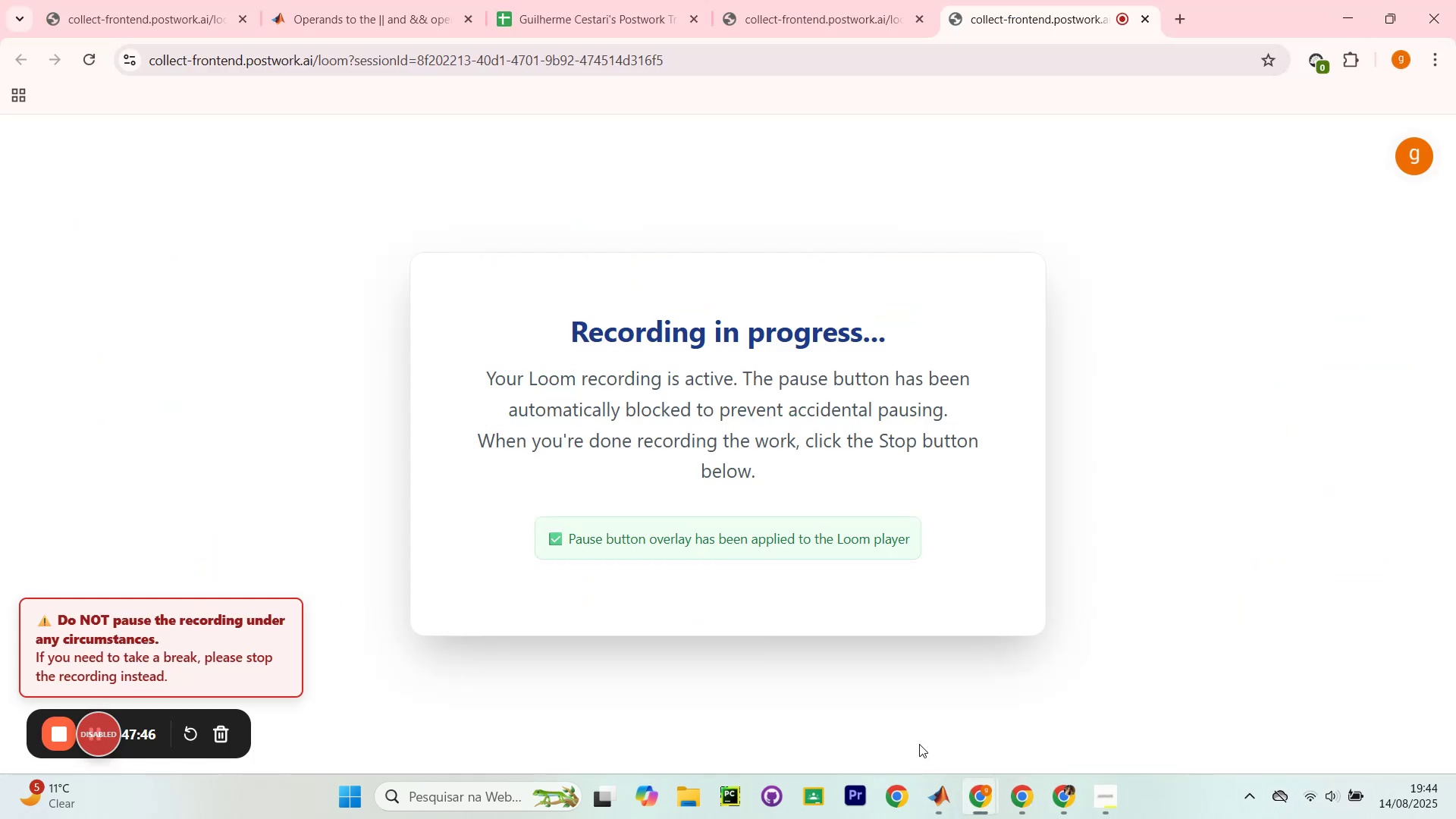 
left_click([927, 811])
 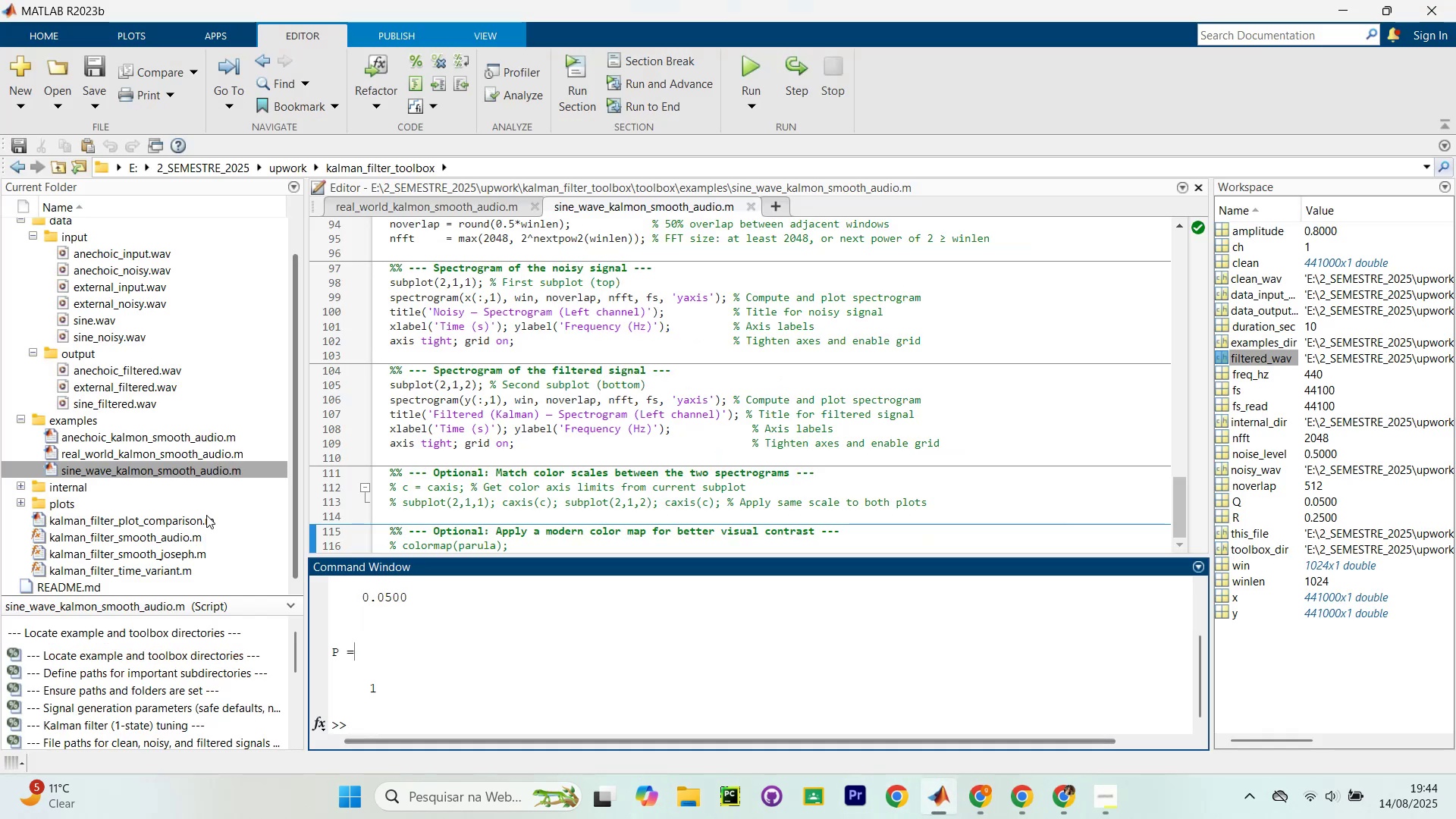 
scroll: coordinate [68, 247], scroll_direction: up, amount: 3.0
 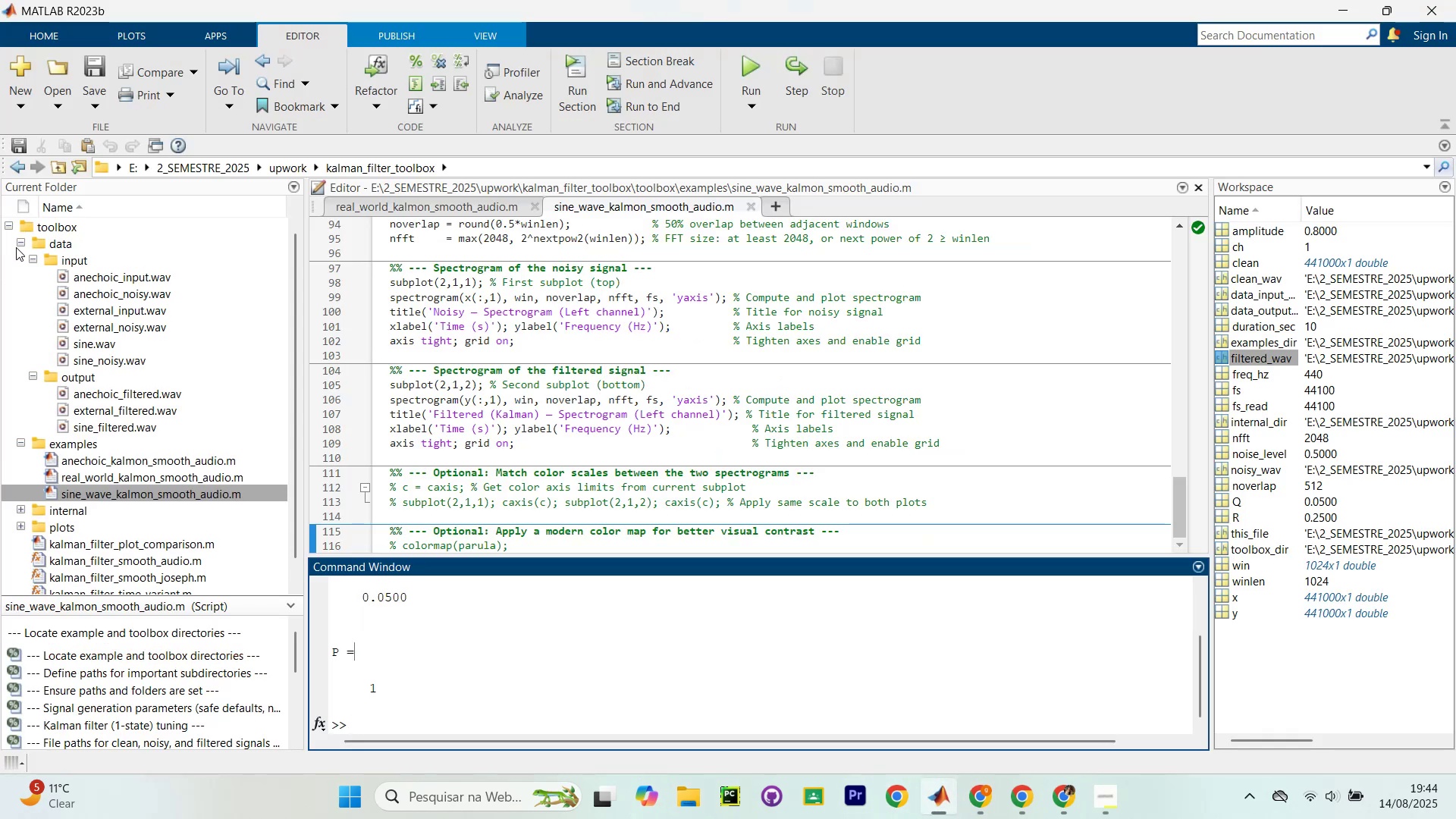 
left_click([16, 247])
 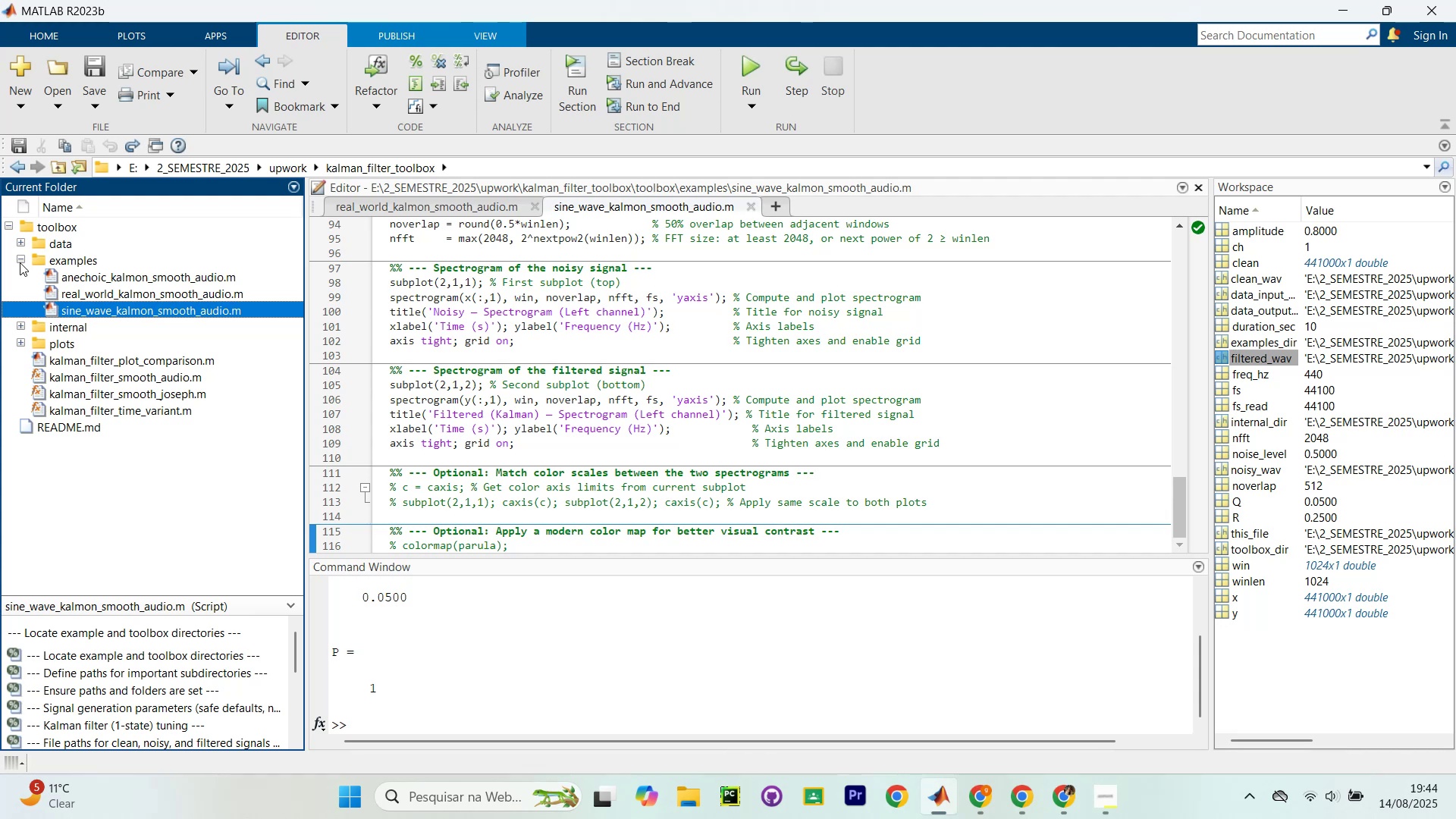 
wait(8.79)
 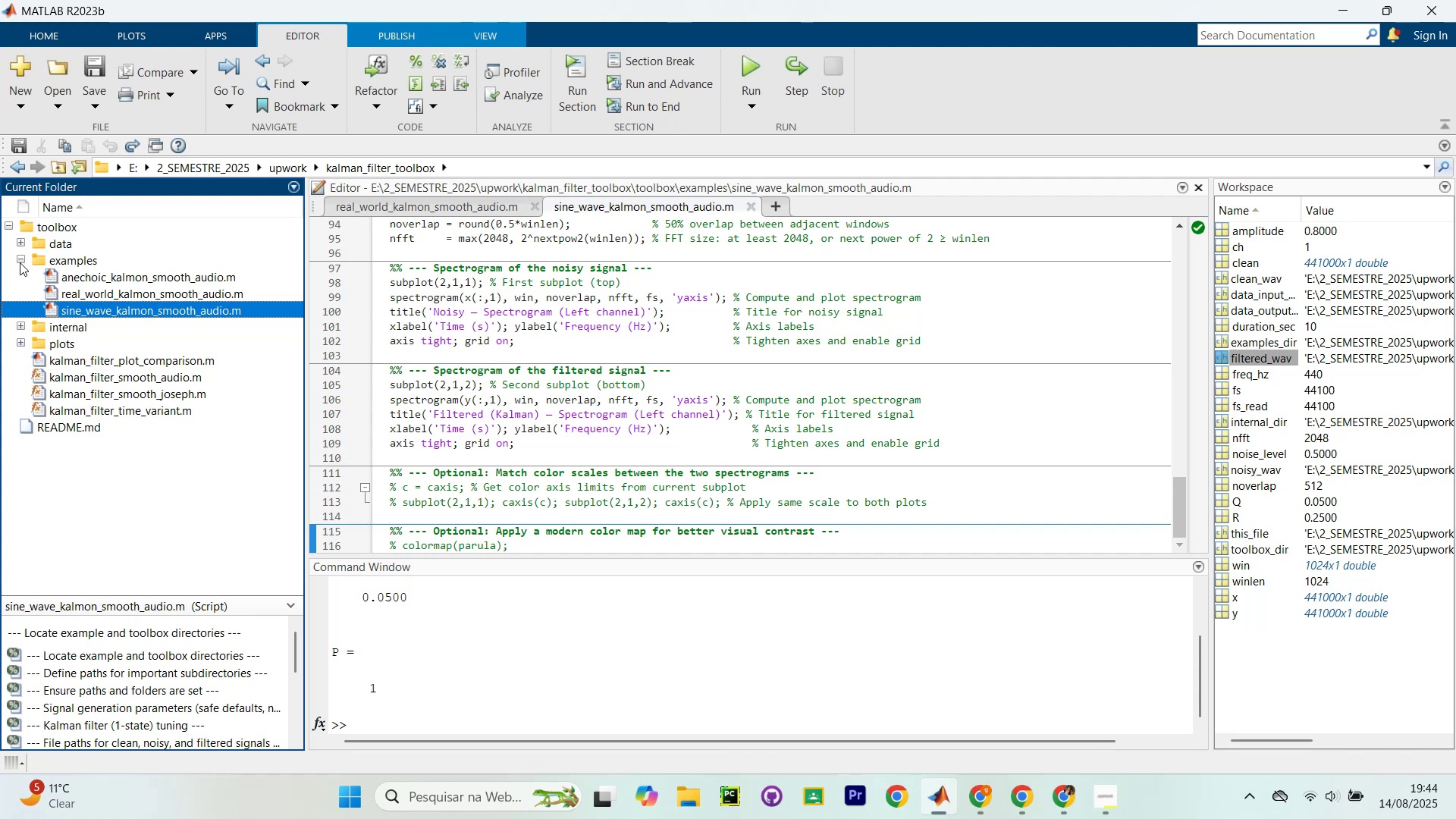 
left_click([170, 280])
 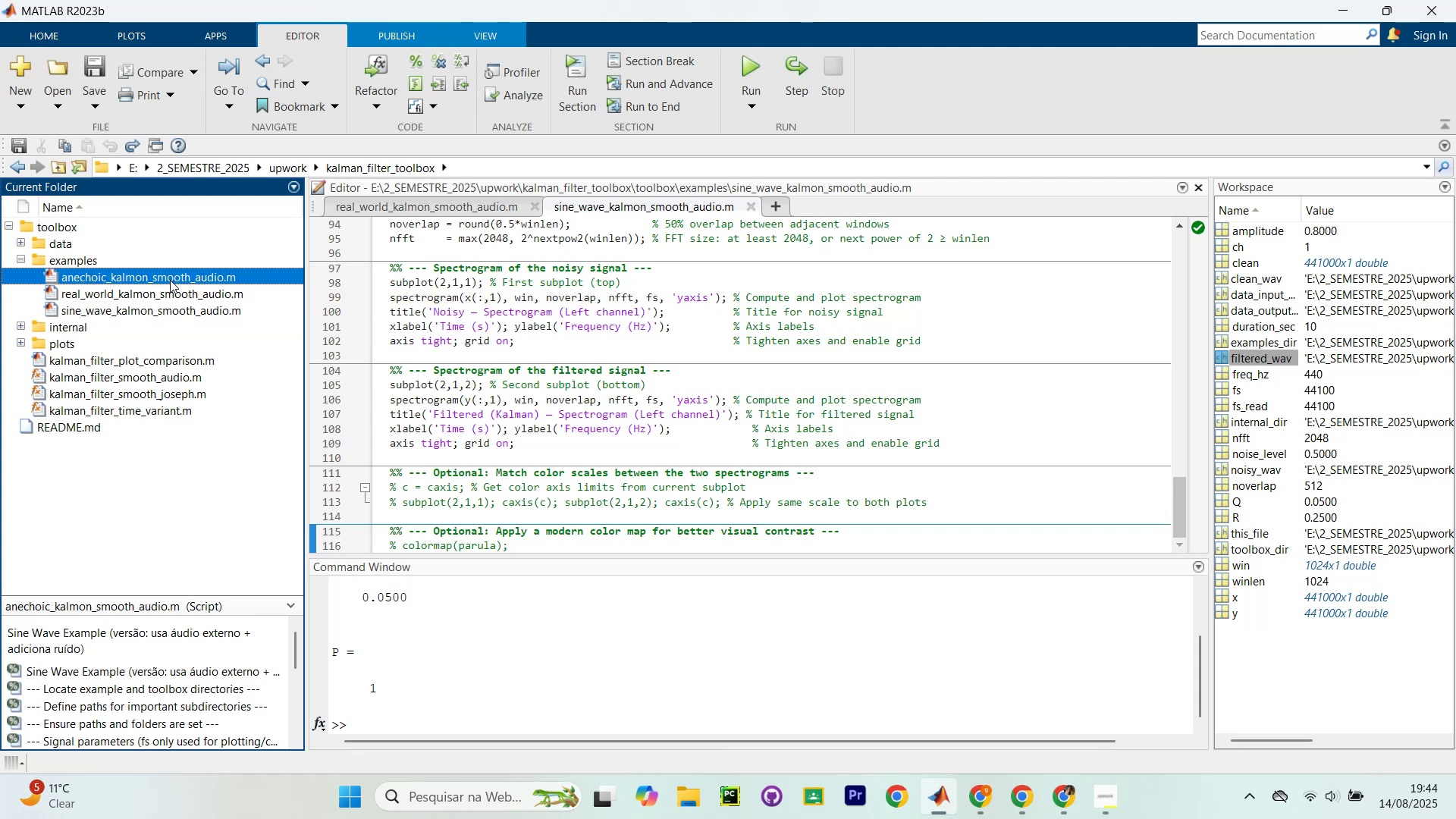 
right_click([170, 280])
 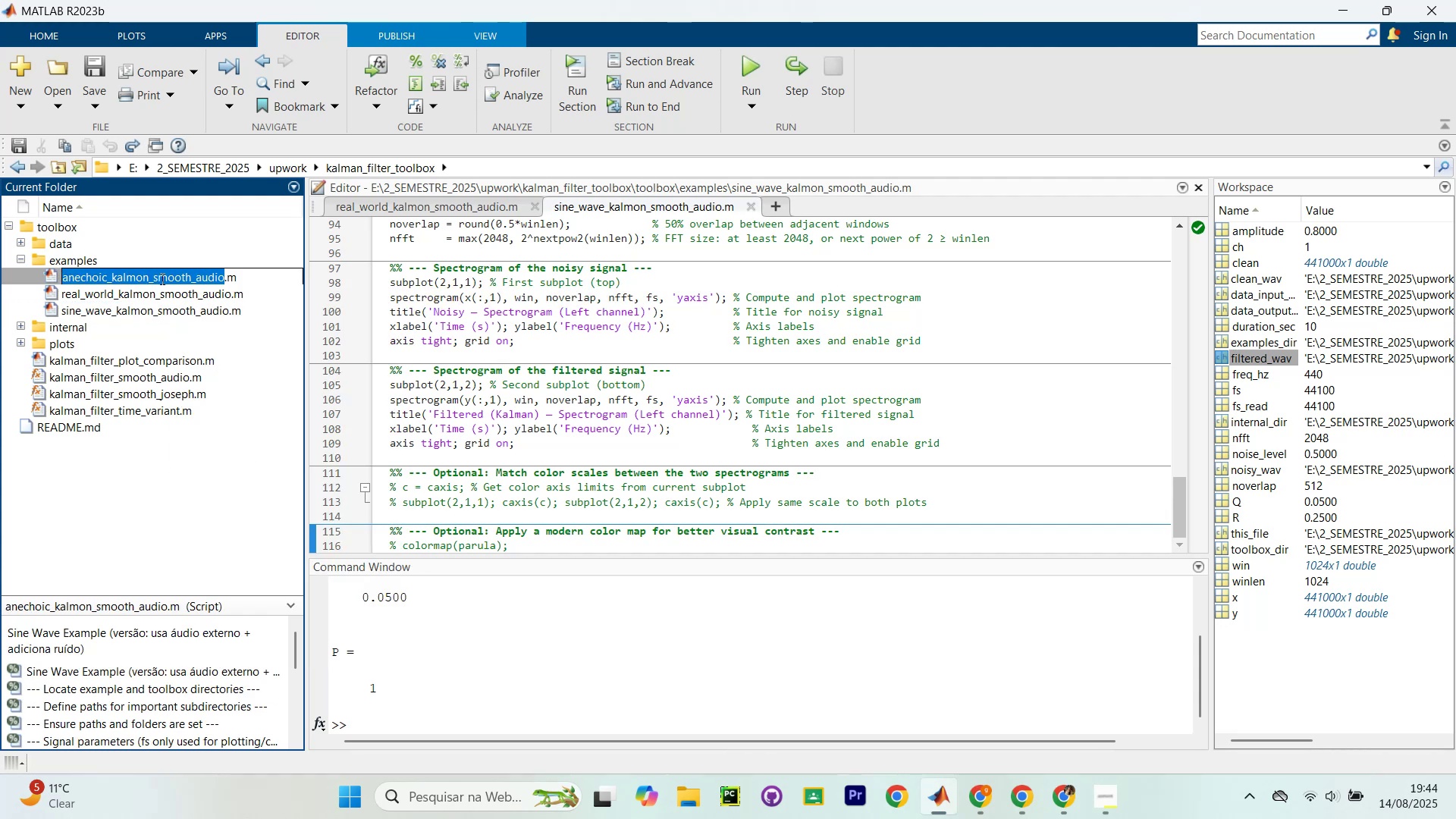 
left_click([153, 280])
 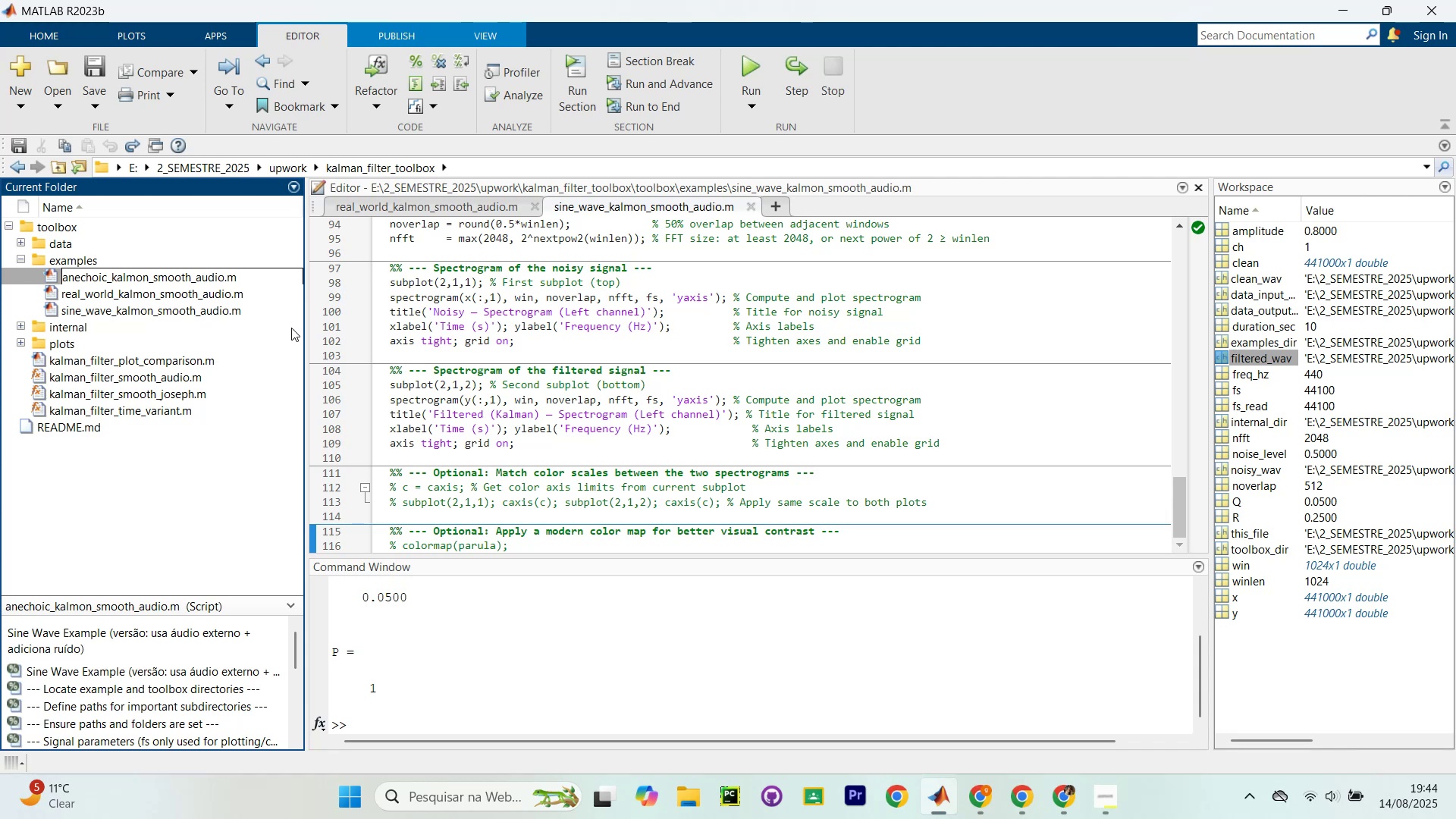 
type(filter_)
 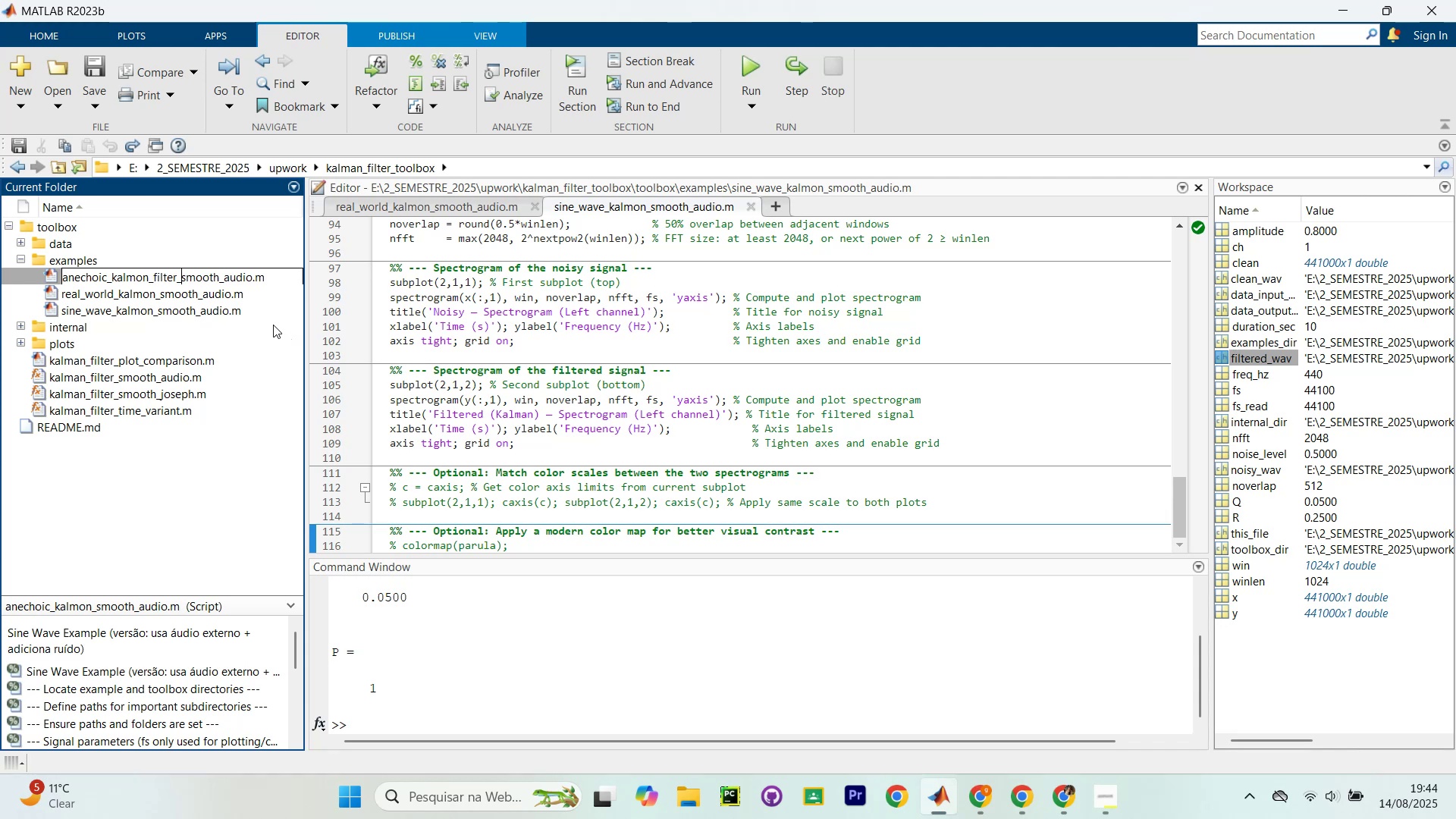 
key(Enter)
 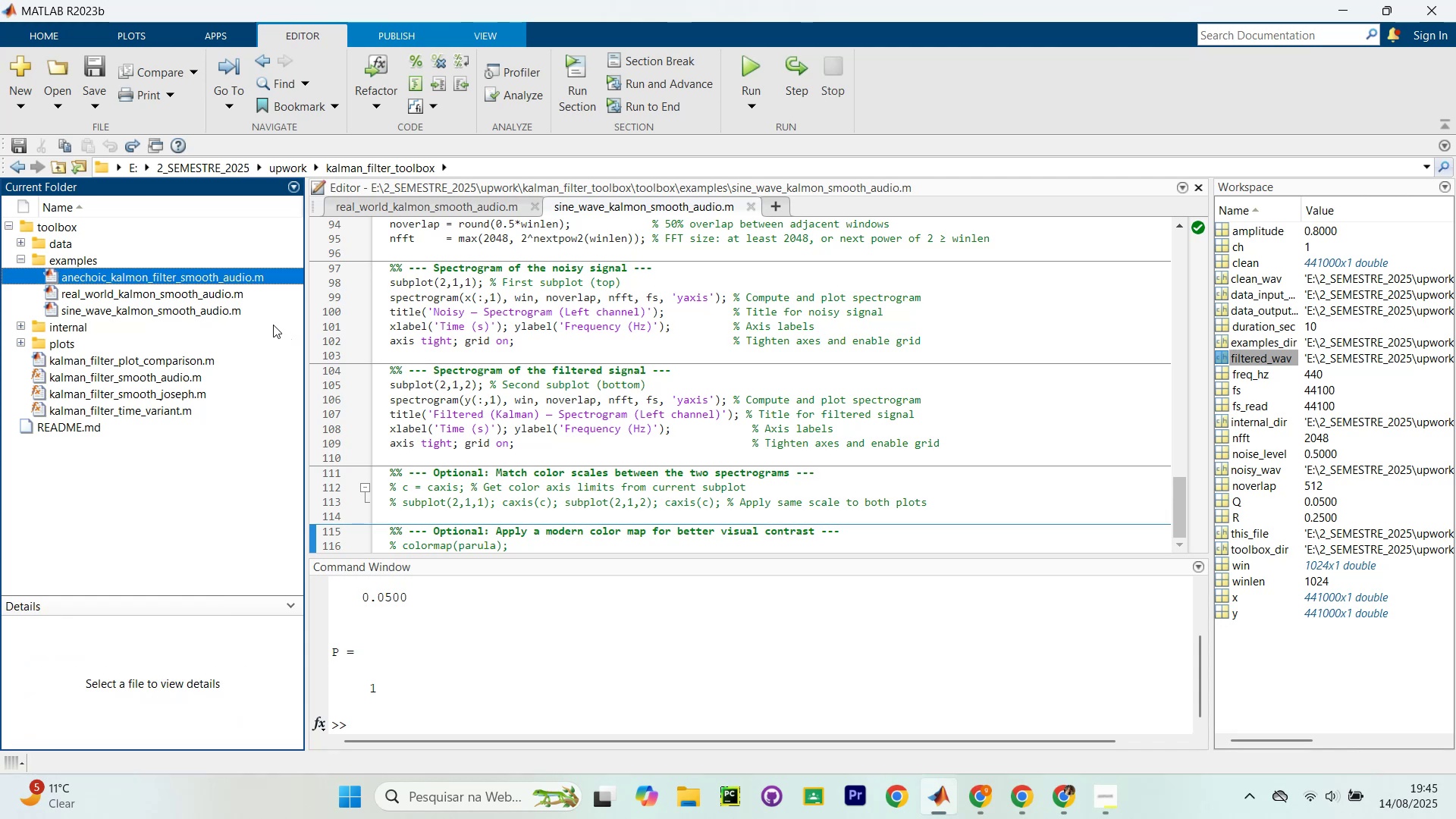 
key(ArrowDown)
 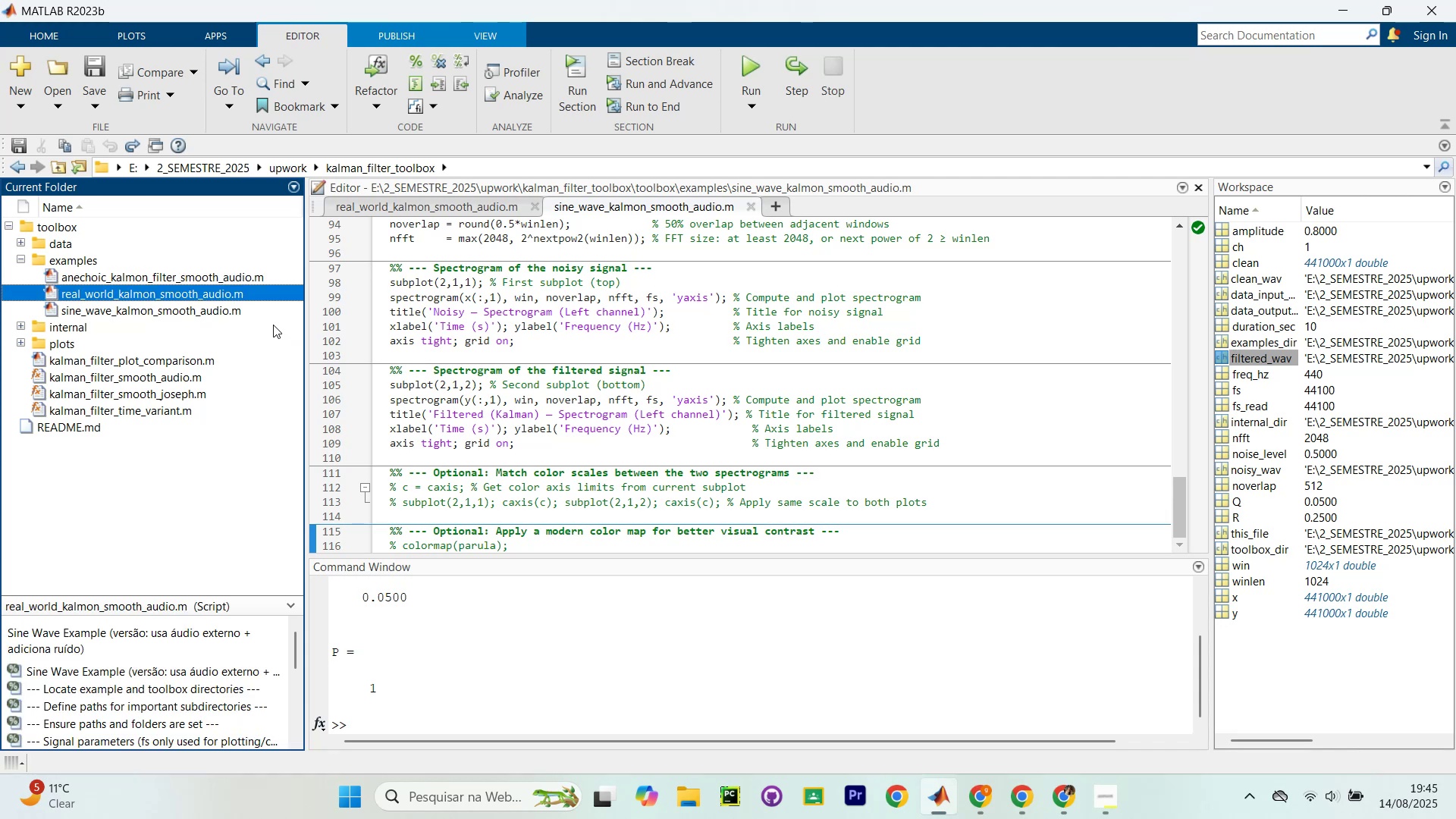 
key(F2)
 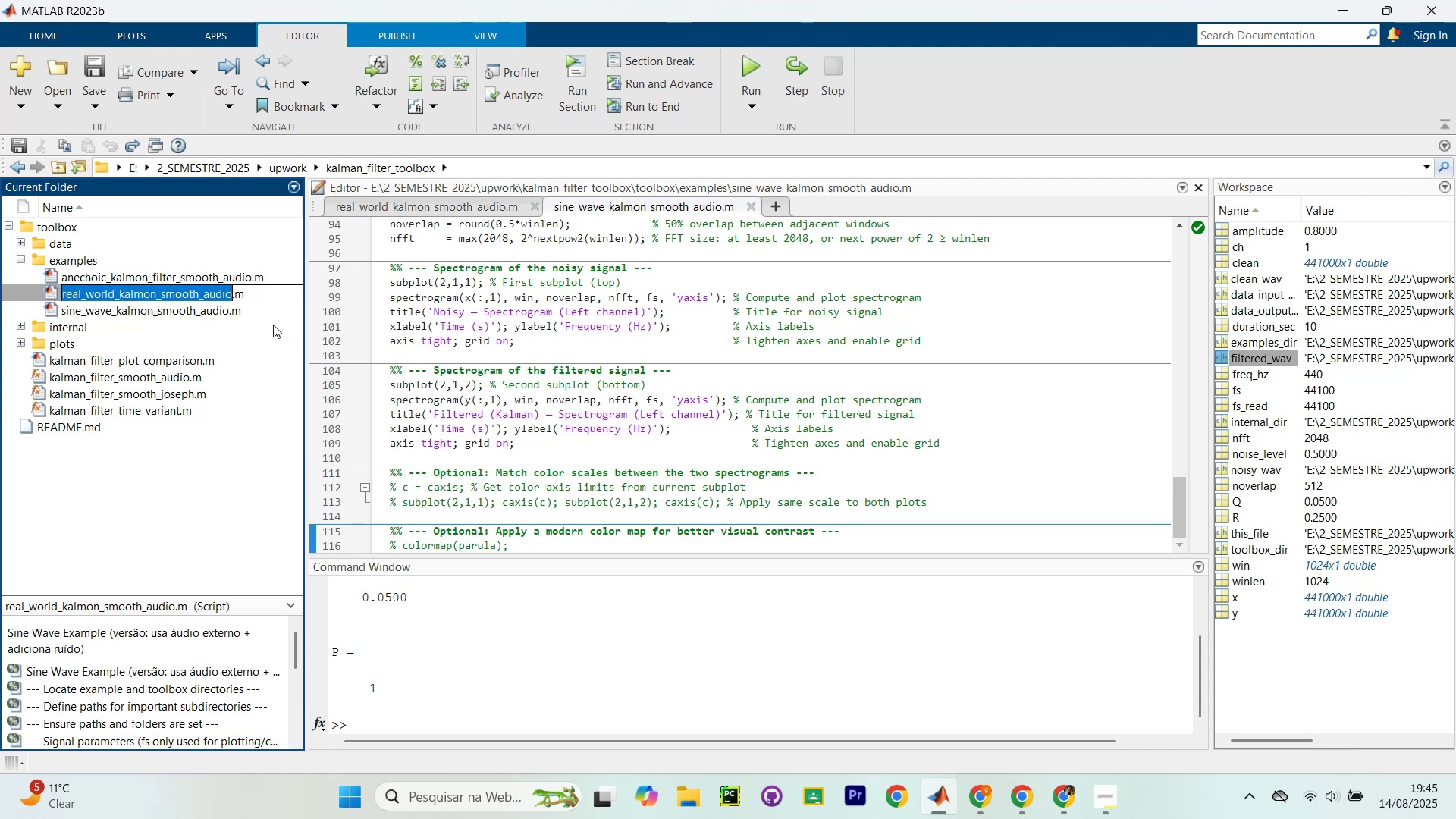 
key(ArrowLeft)
 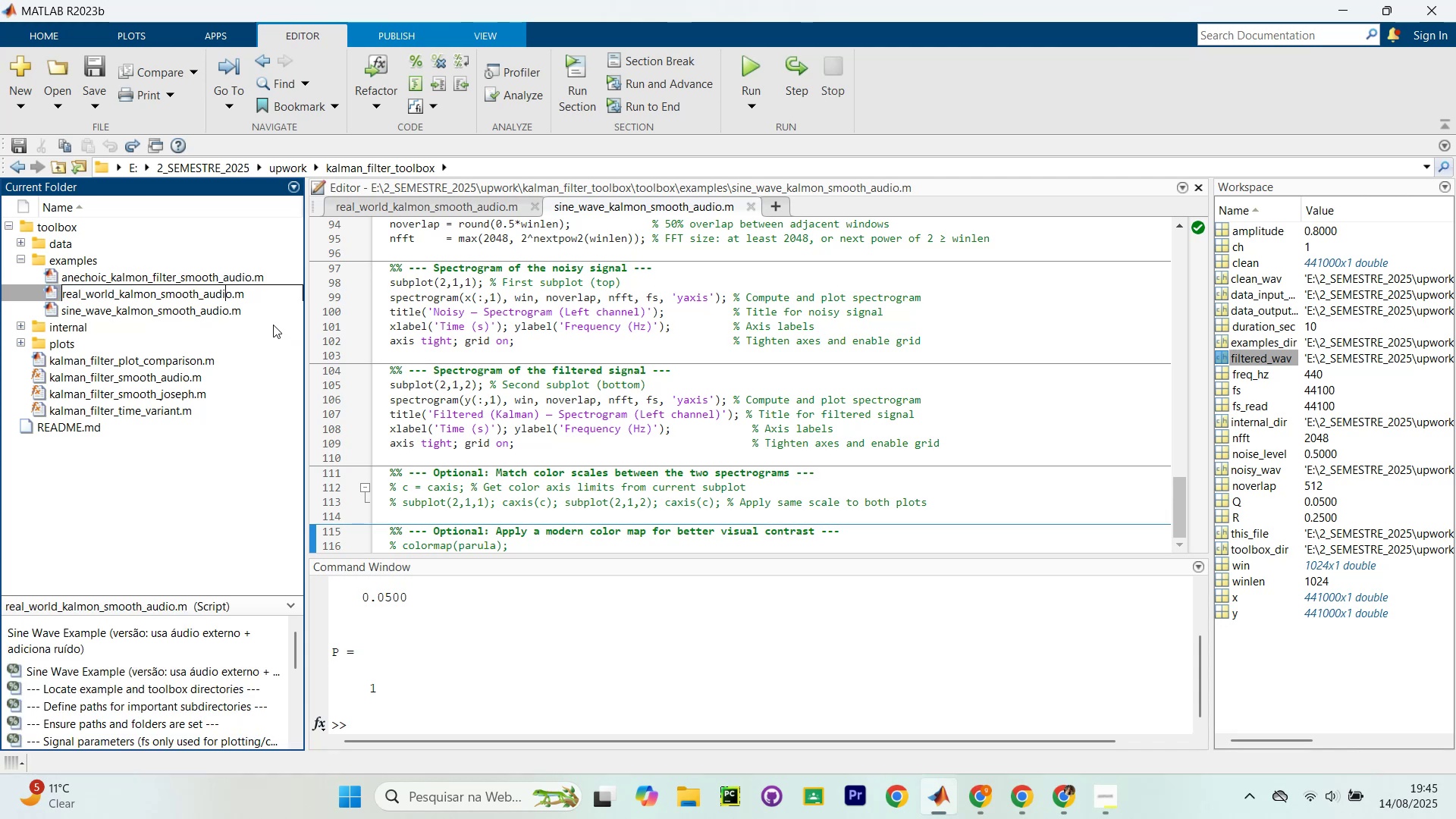 
hold_key(key=ArrowRight, duration=0.58)
 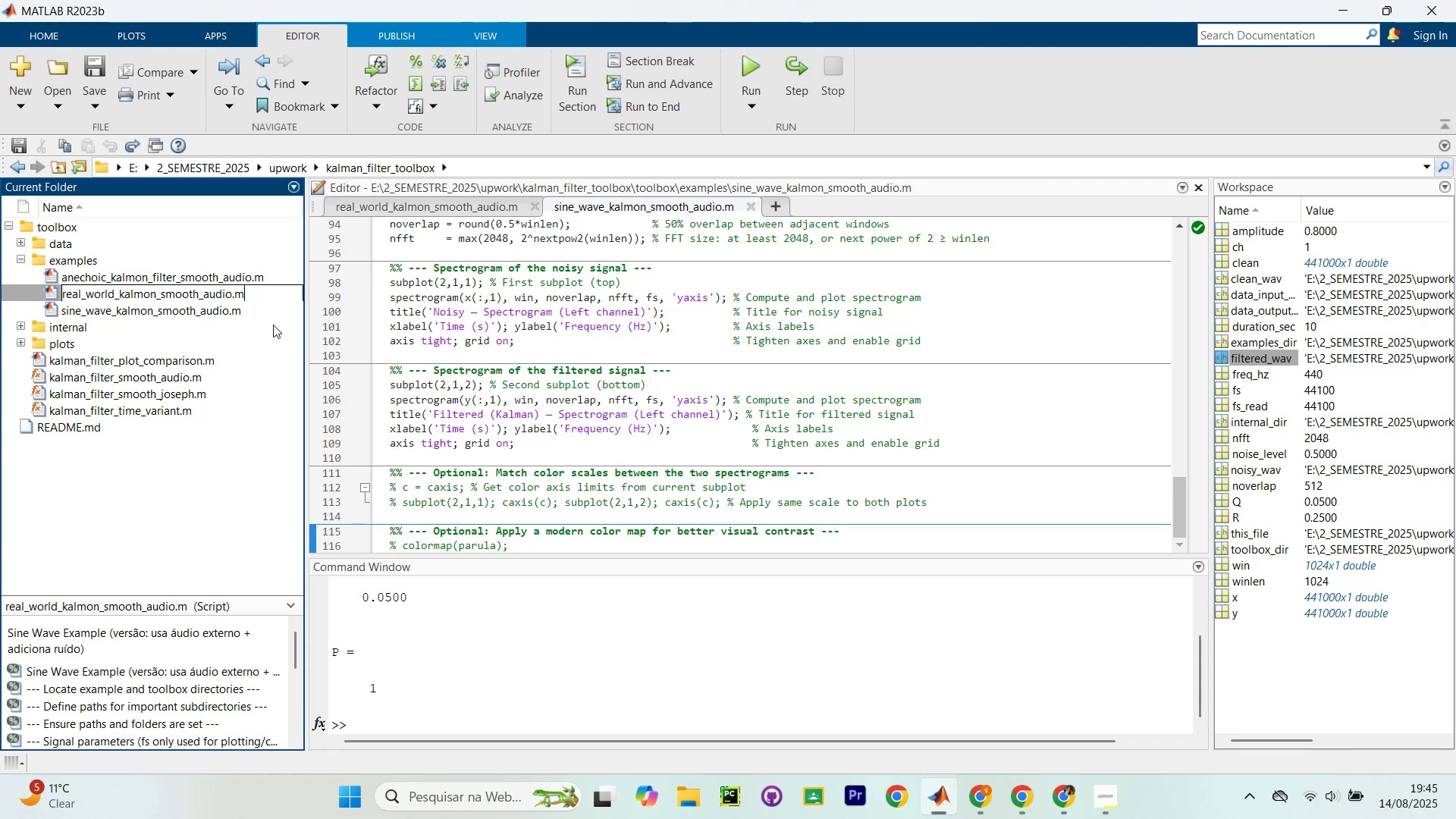 
hold_key(key=ArrowLeft, duration=0.94)
 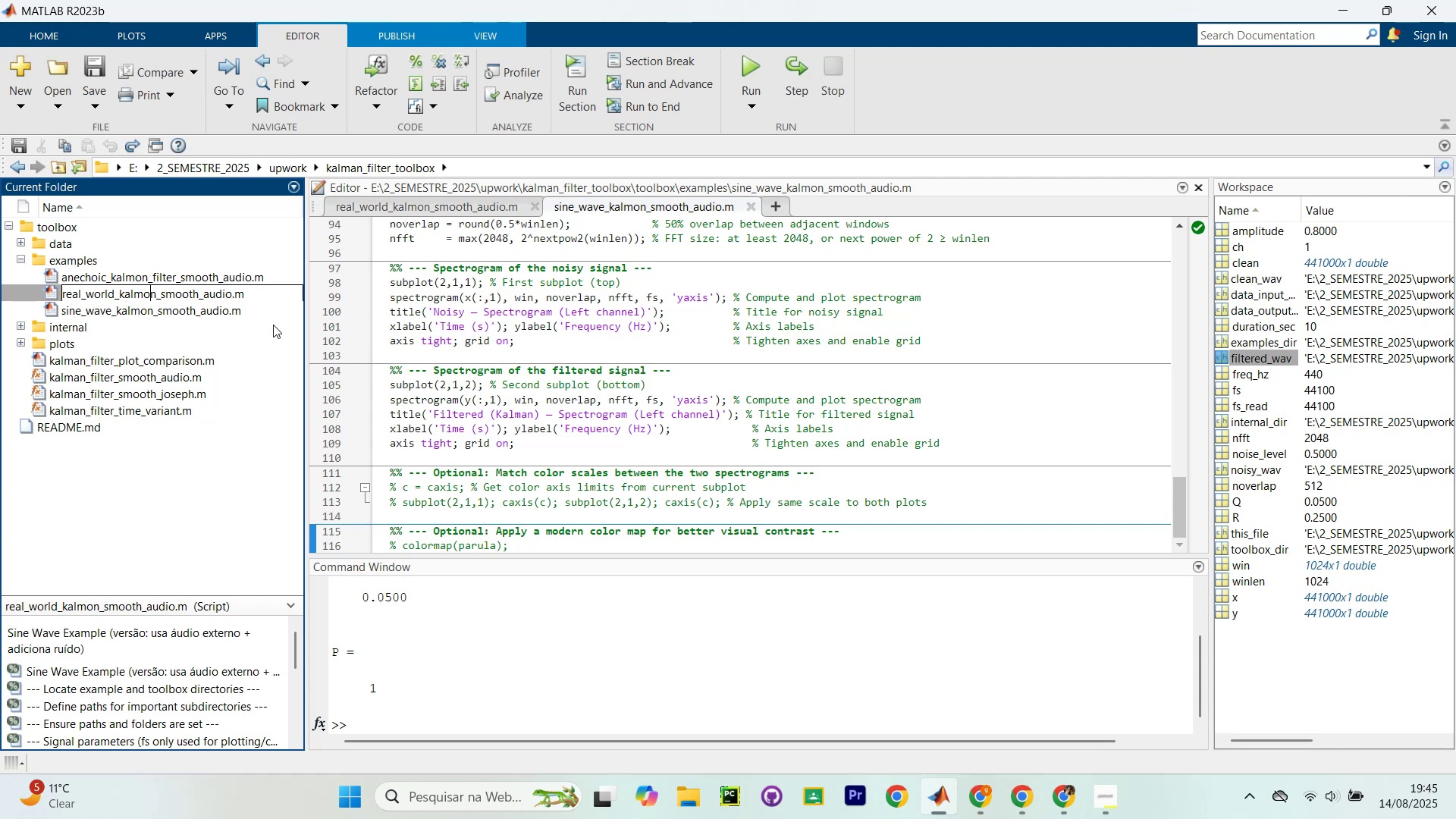 
key(ArrowRight)
 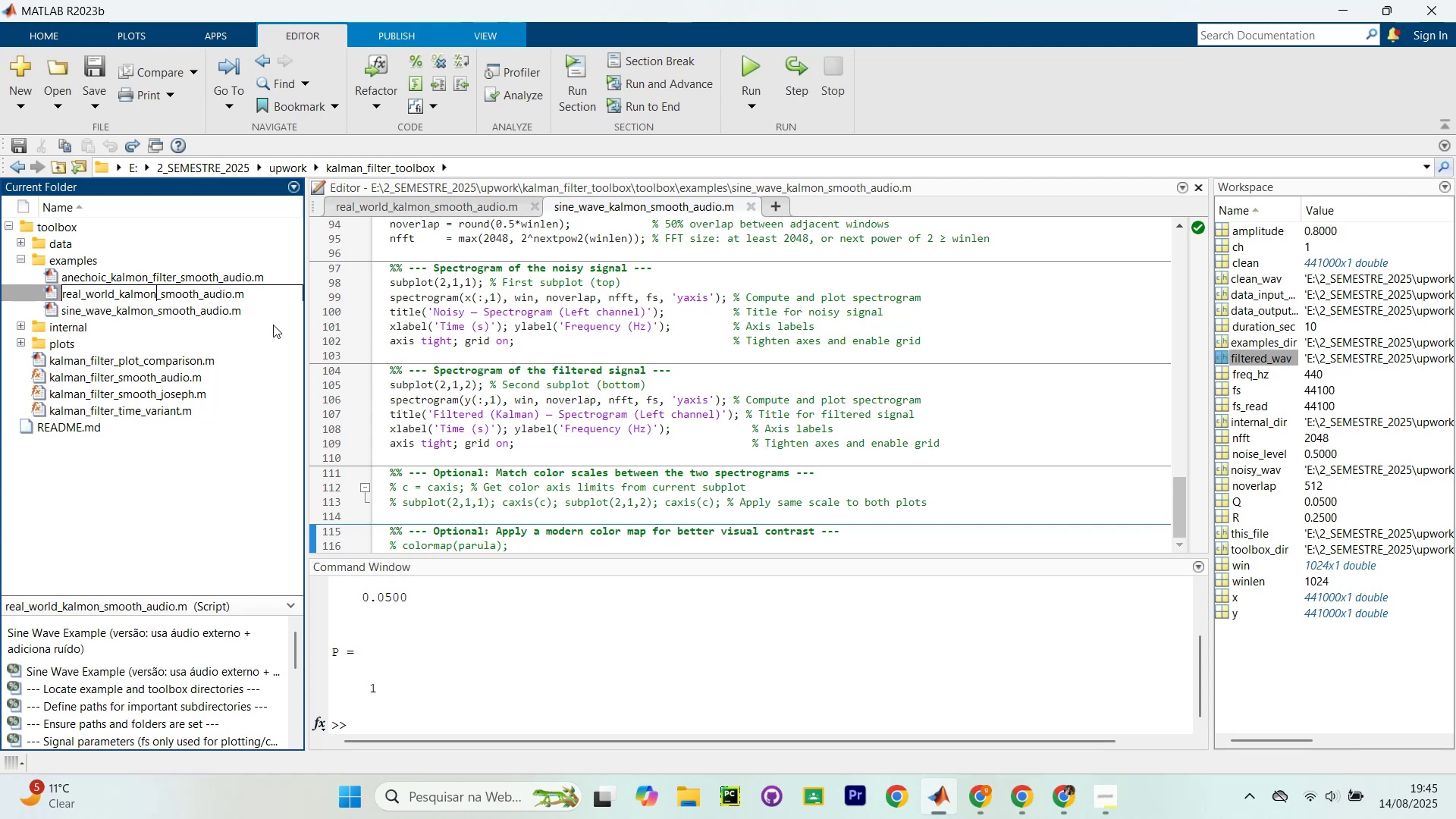 
key(ArrowRight)
 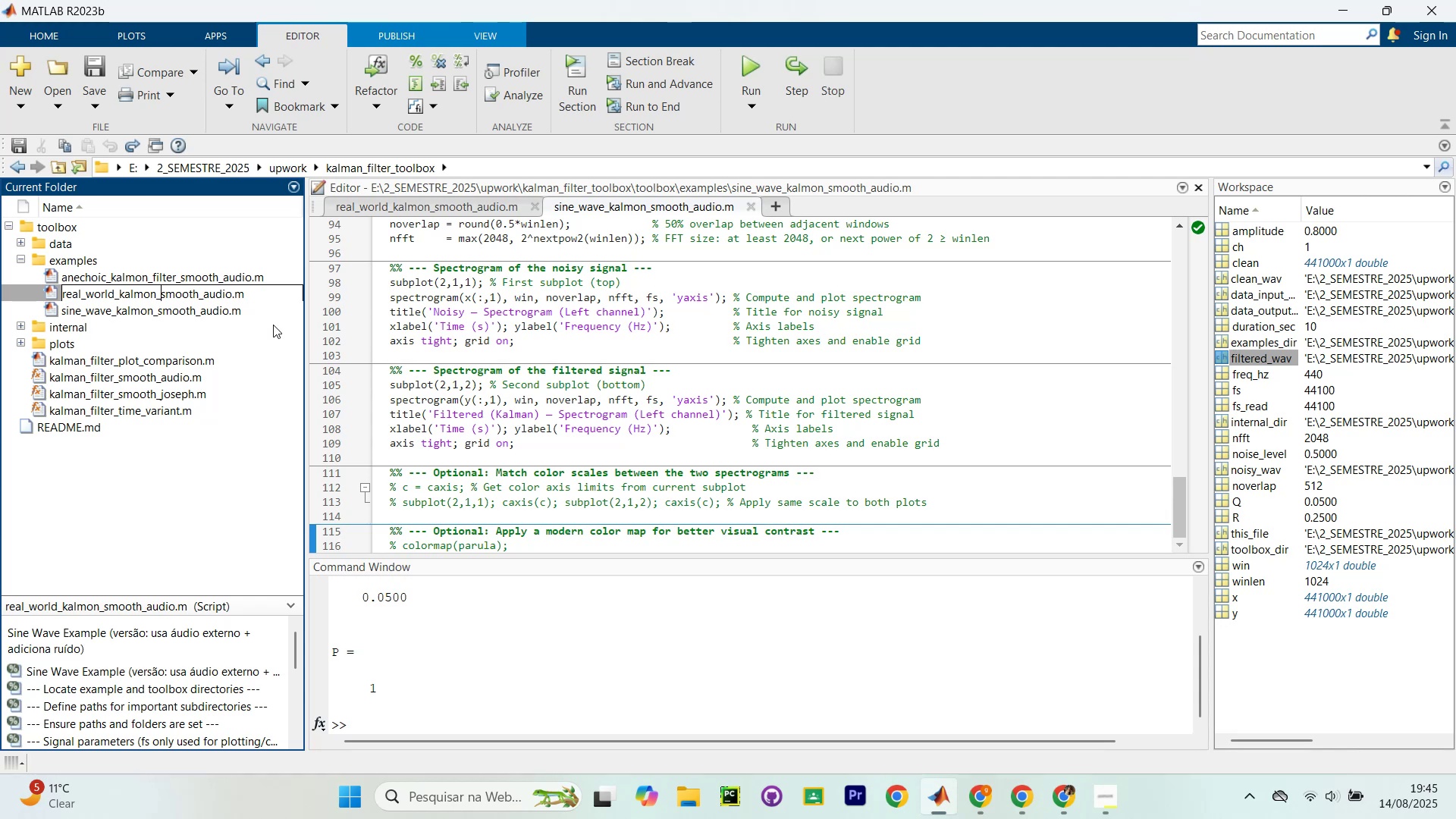 
key(ArrowRight)
 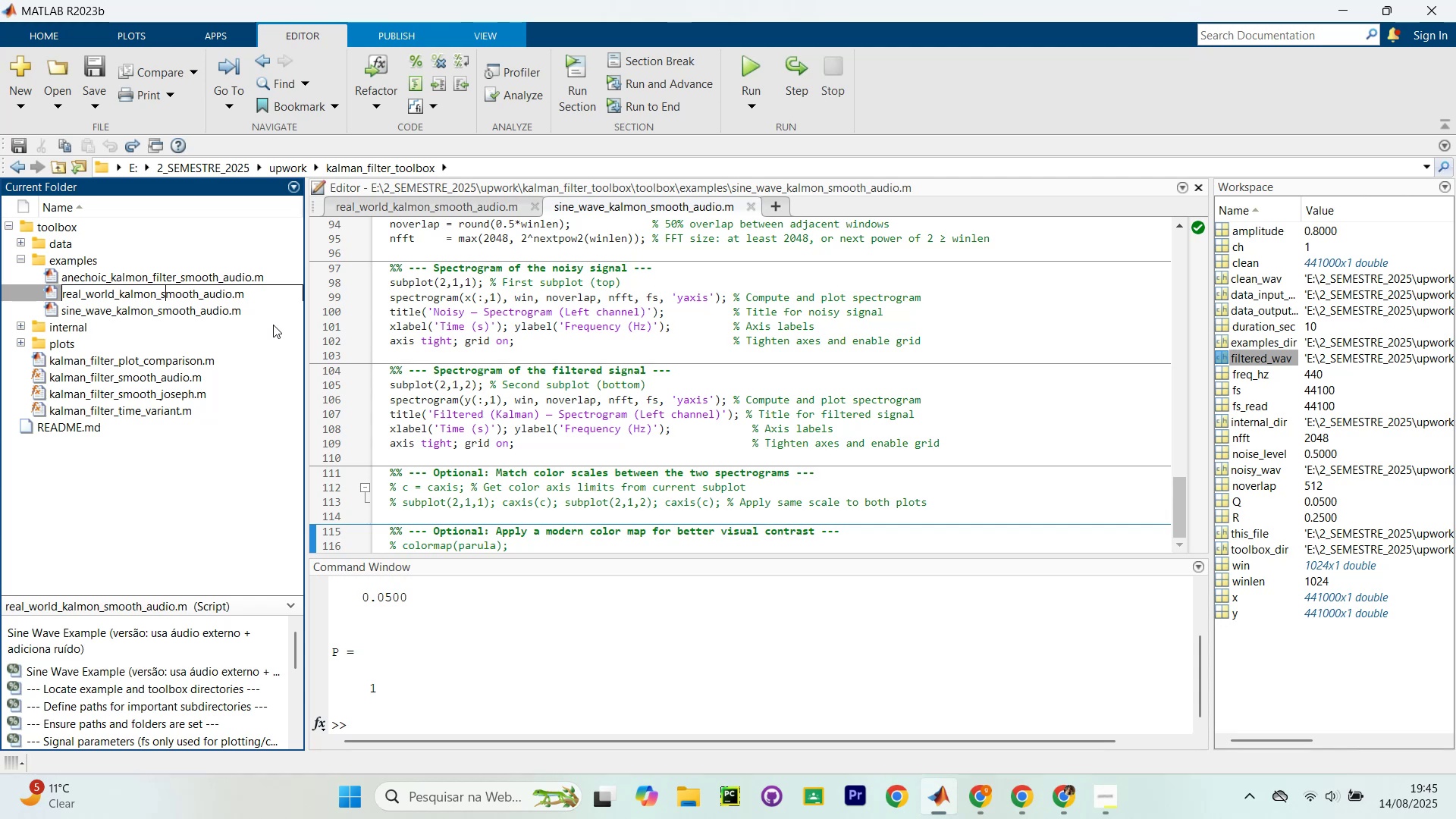 
key(ArrowLeft)
 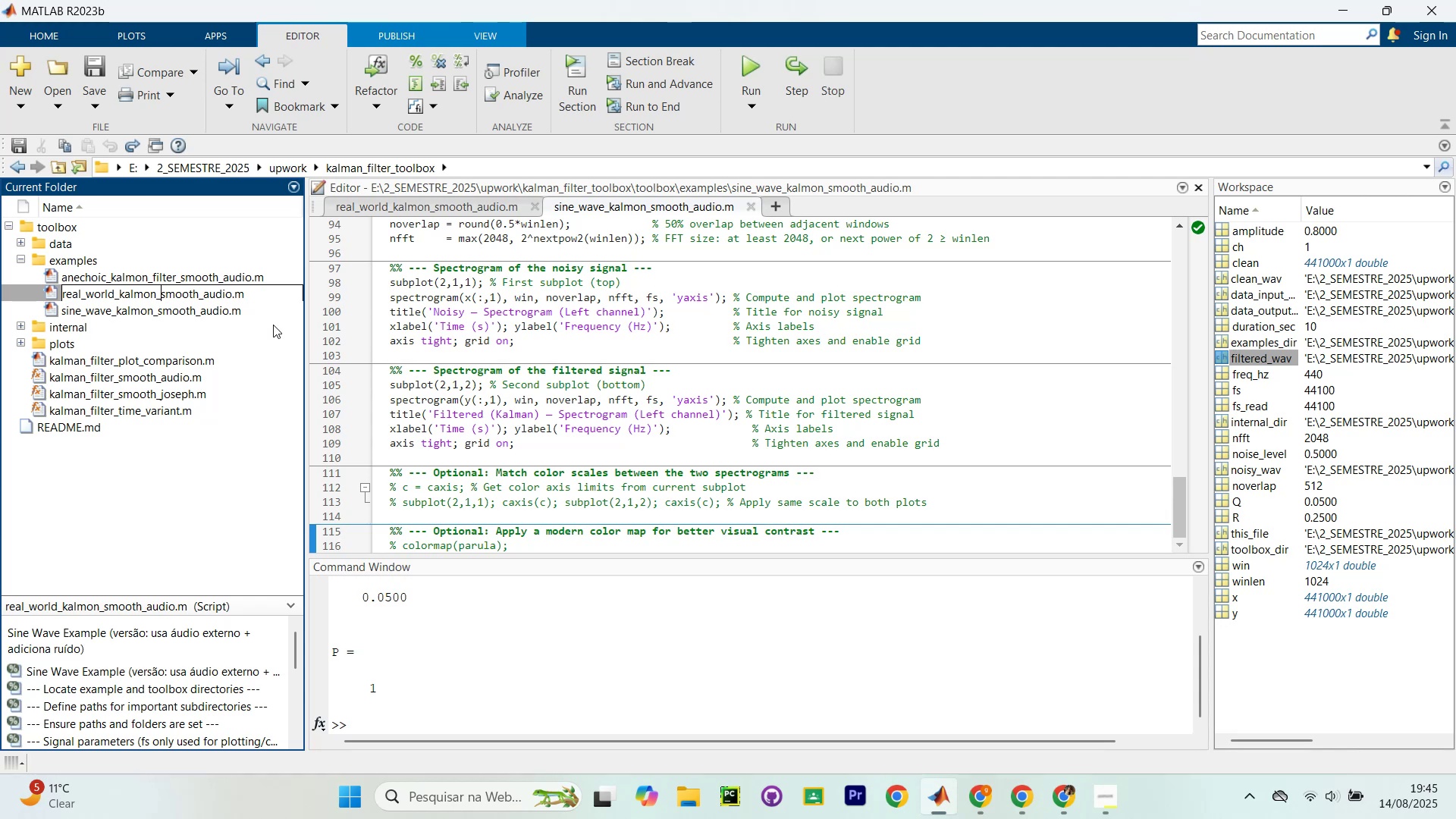 
type(filter_)
 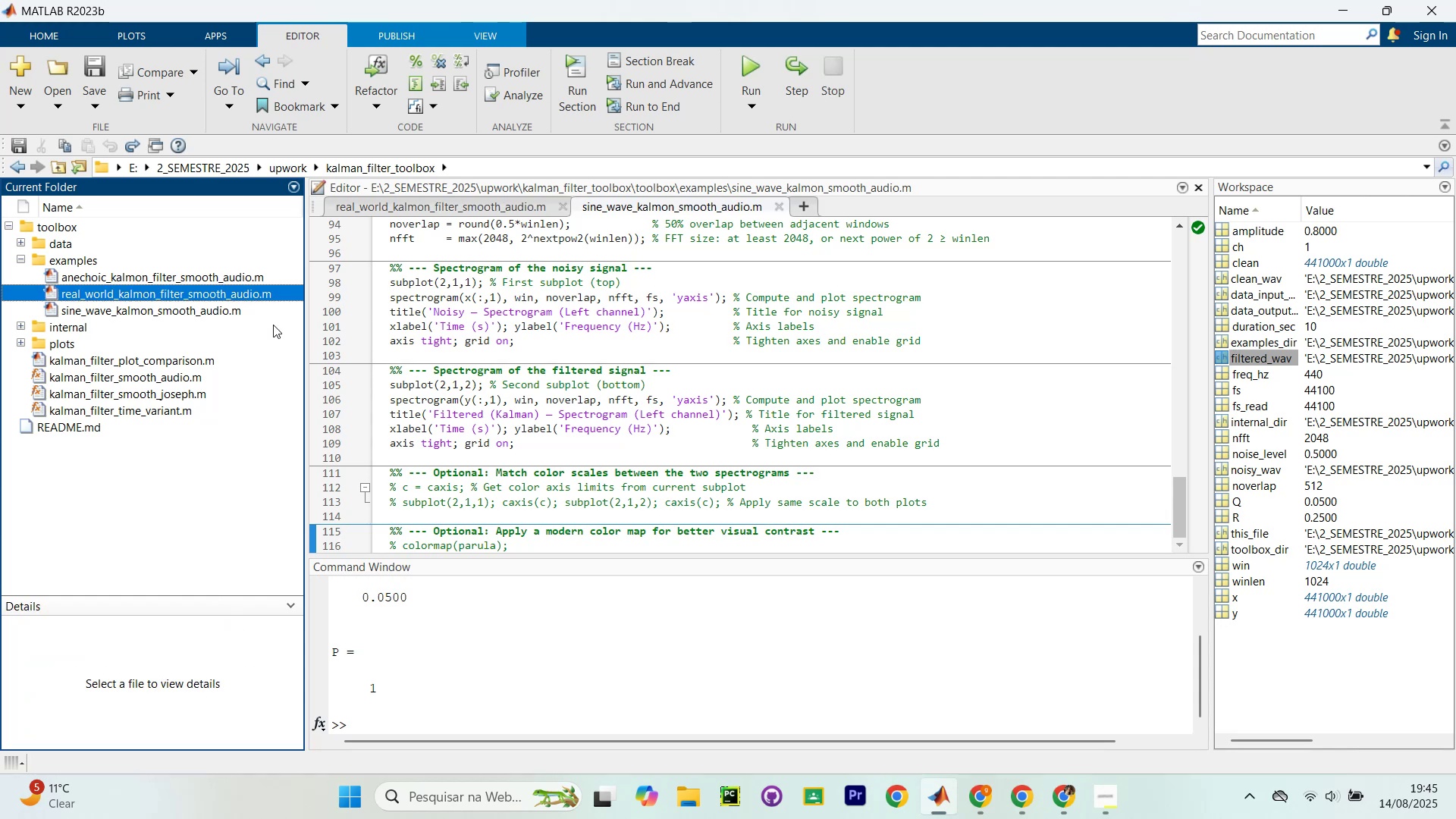 
 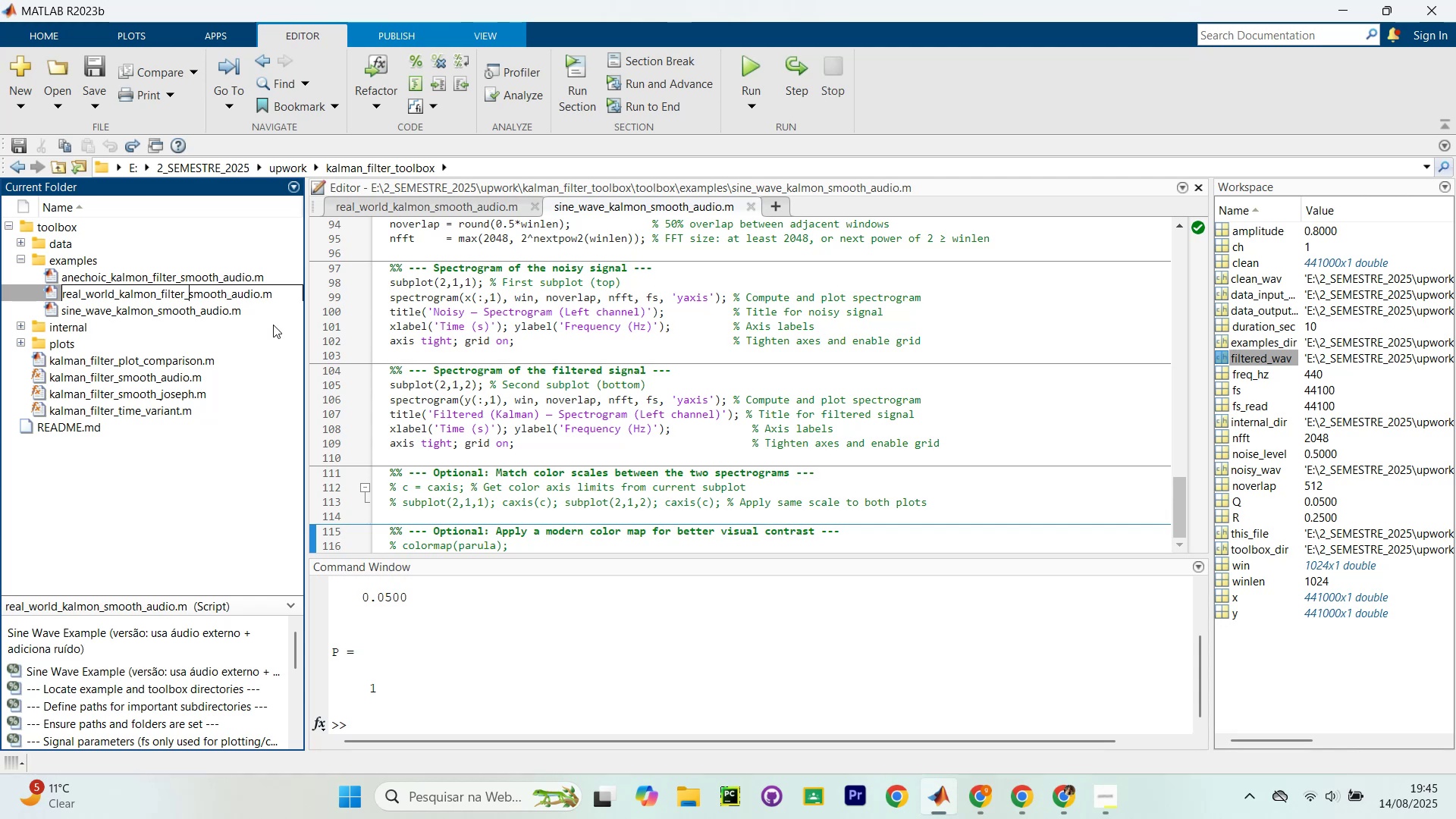 
key(Enter)
 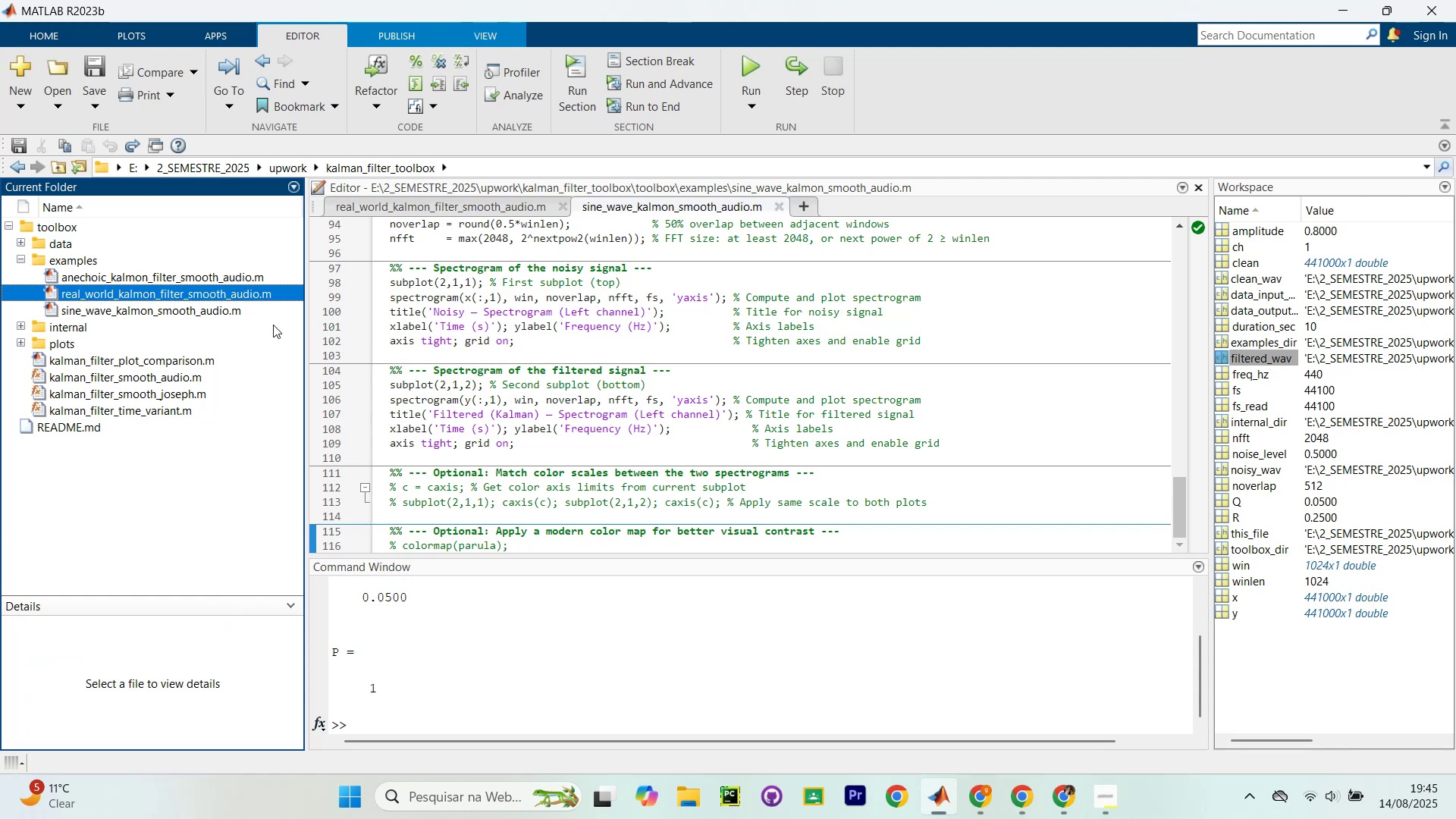 
key(ArrowDown)
 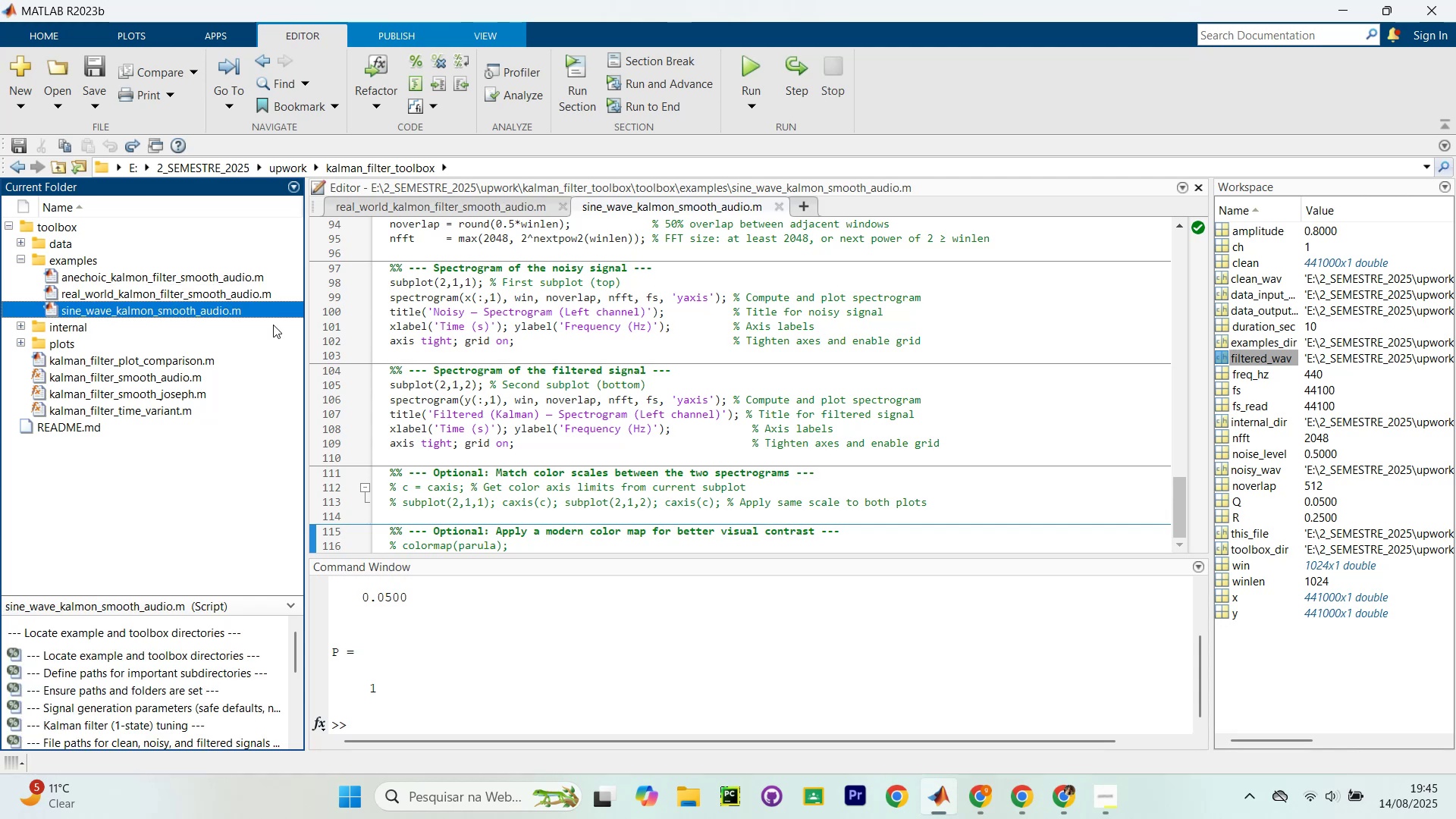 
key(F2)
 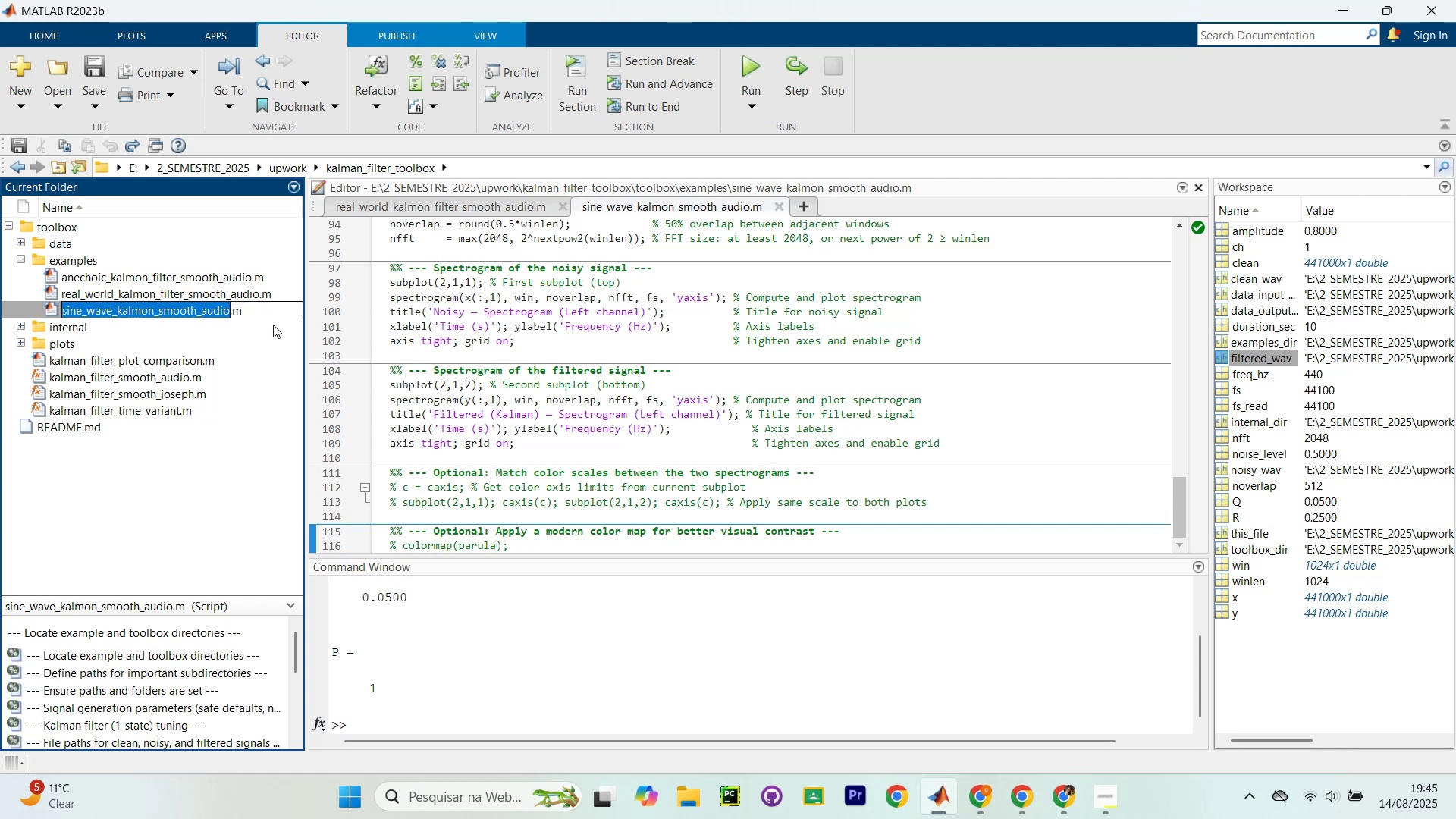 
key(ArrowLeft)
 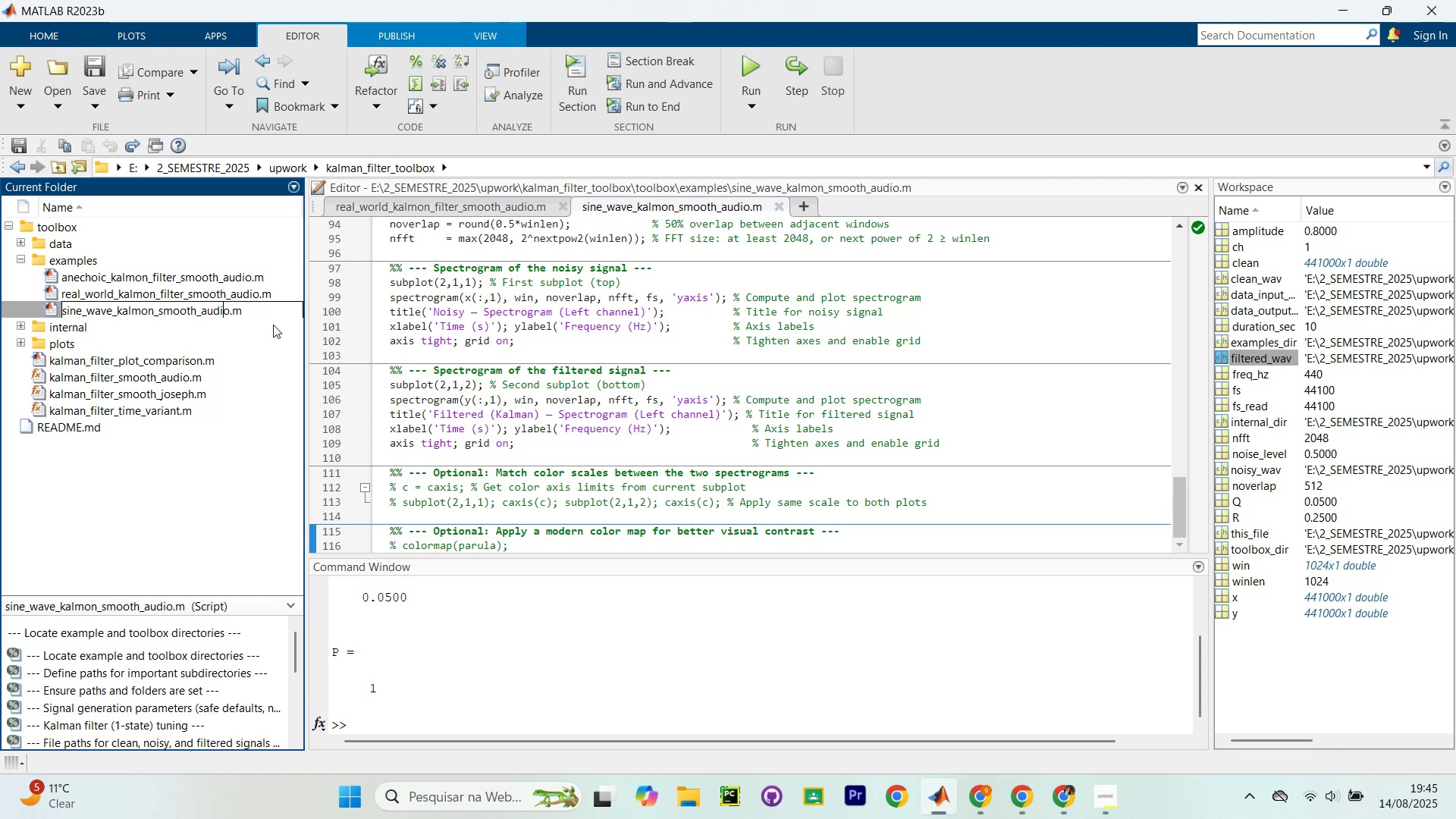 
hold_key(key=ArrowRight, duration=0.31)
 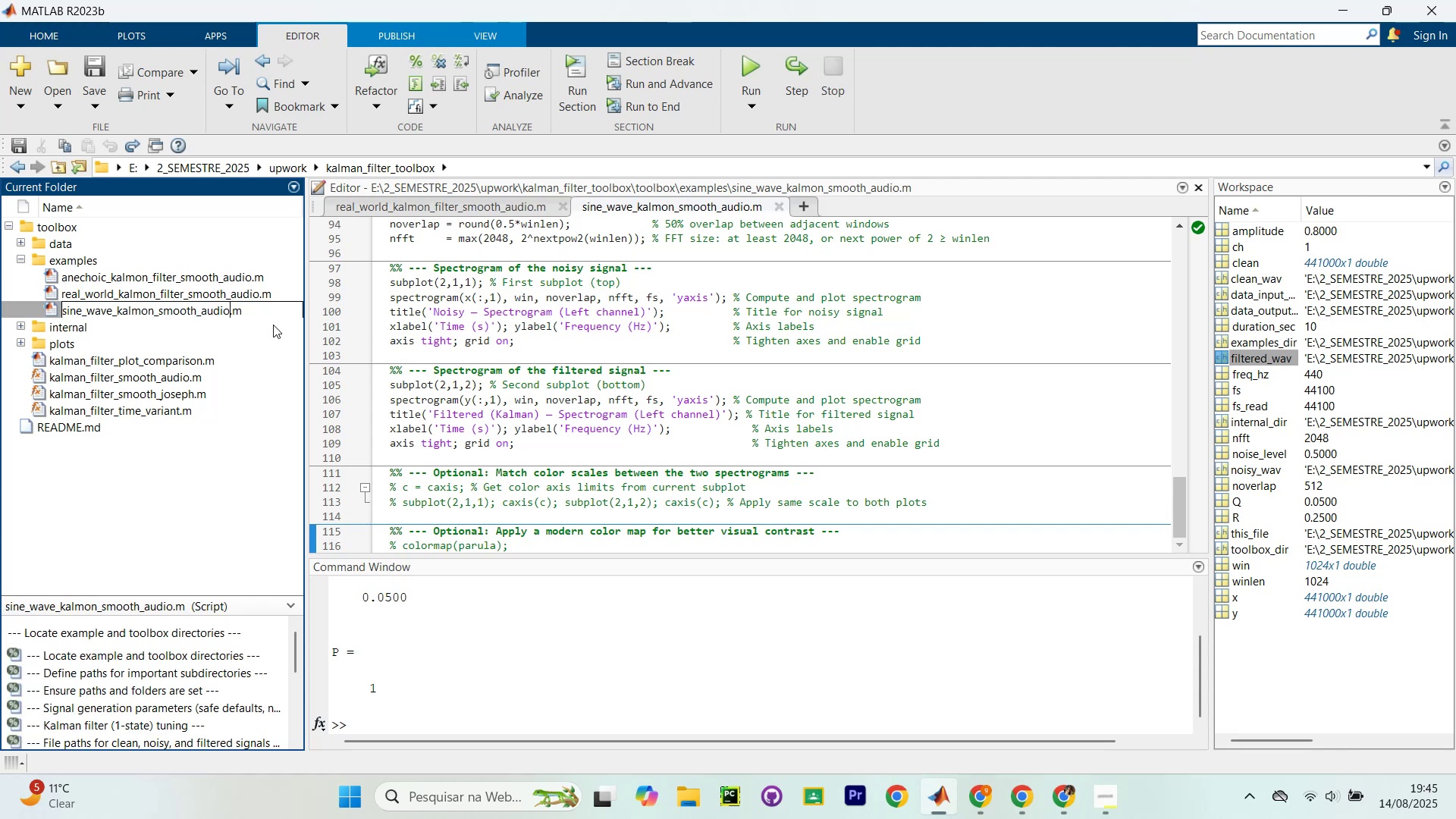 
hold_key(key=ArrowLeft, duration=0.55)
 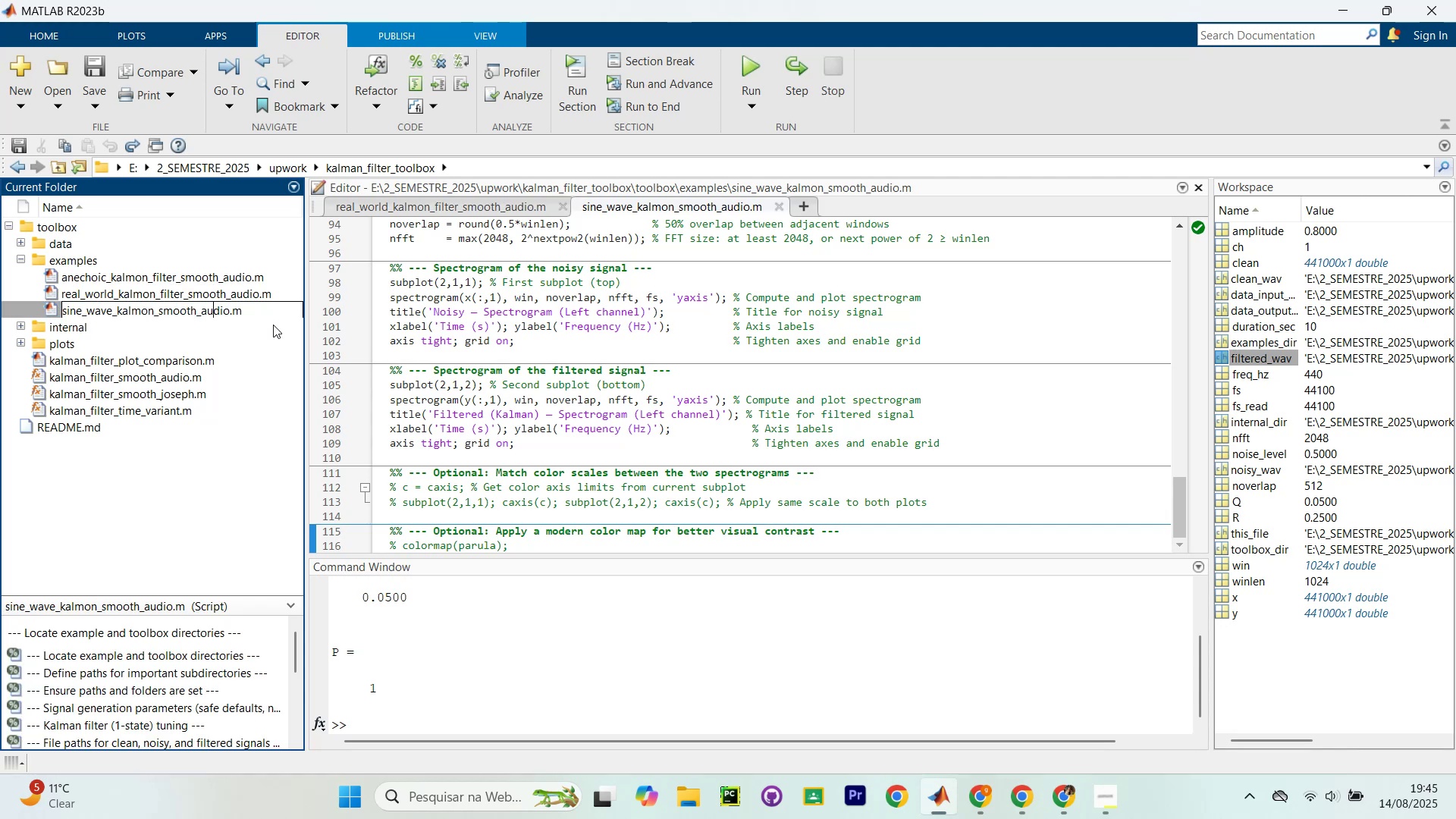 
key(ArrowLeft)
 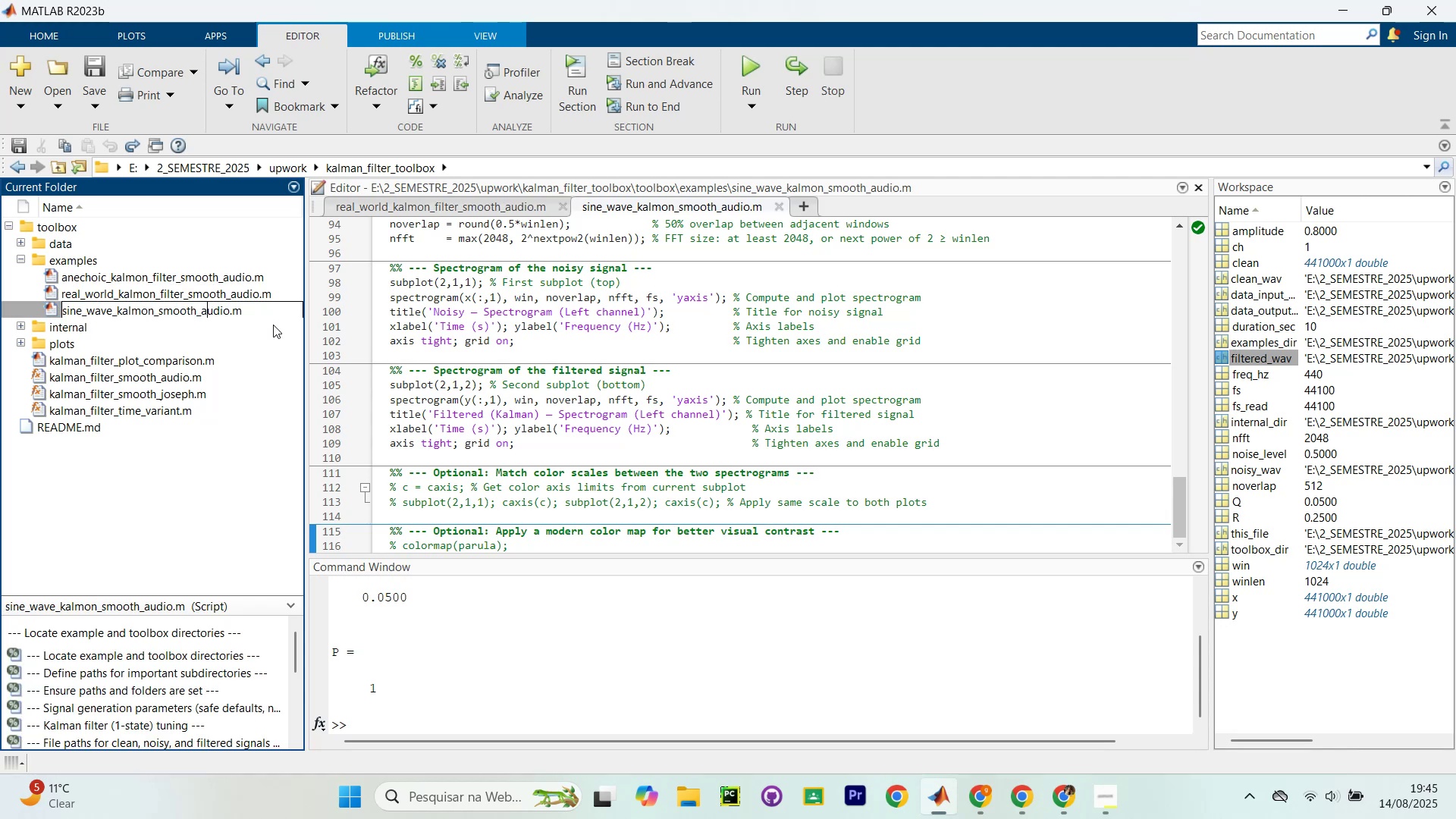 
key(ArrowLeft)
 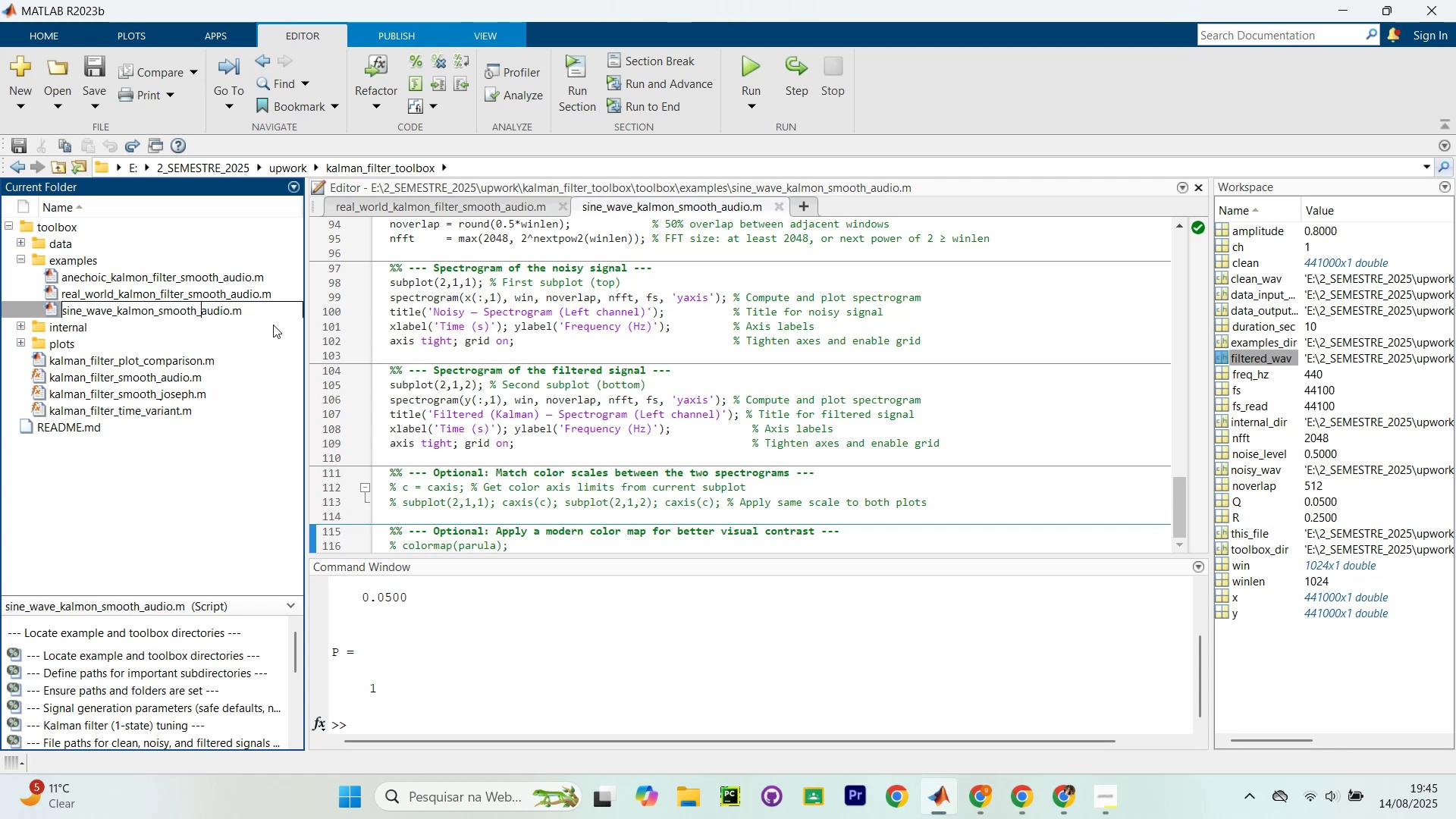 
key(ArrowLeft)
 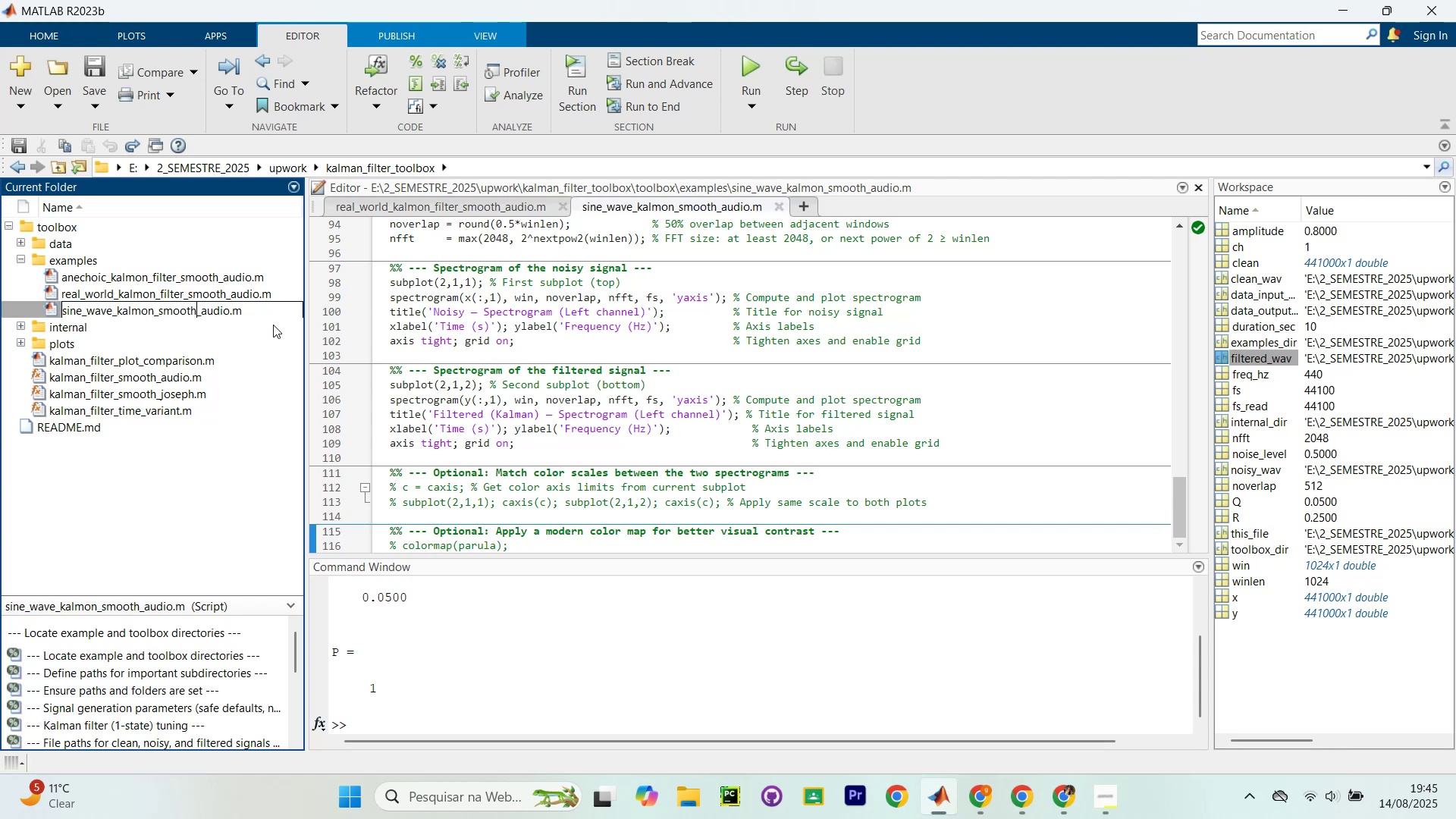 
key(ArrowLeft)
 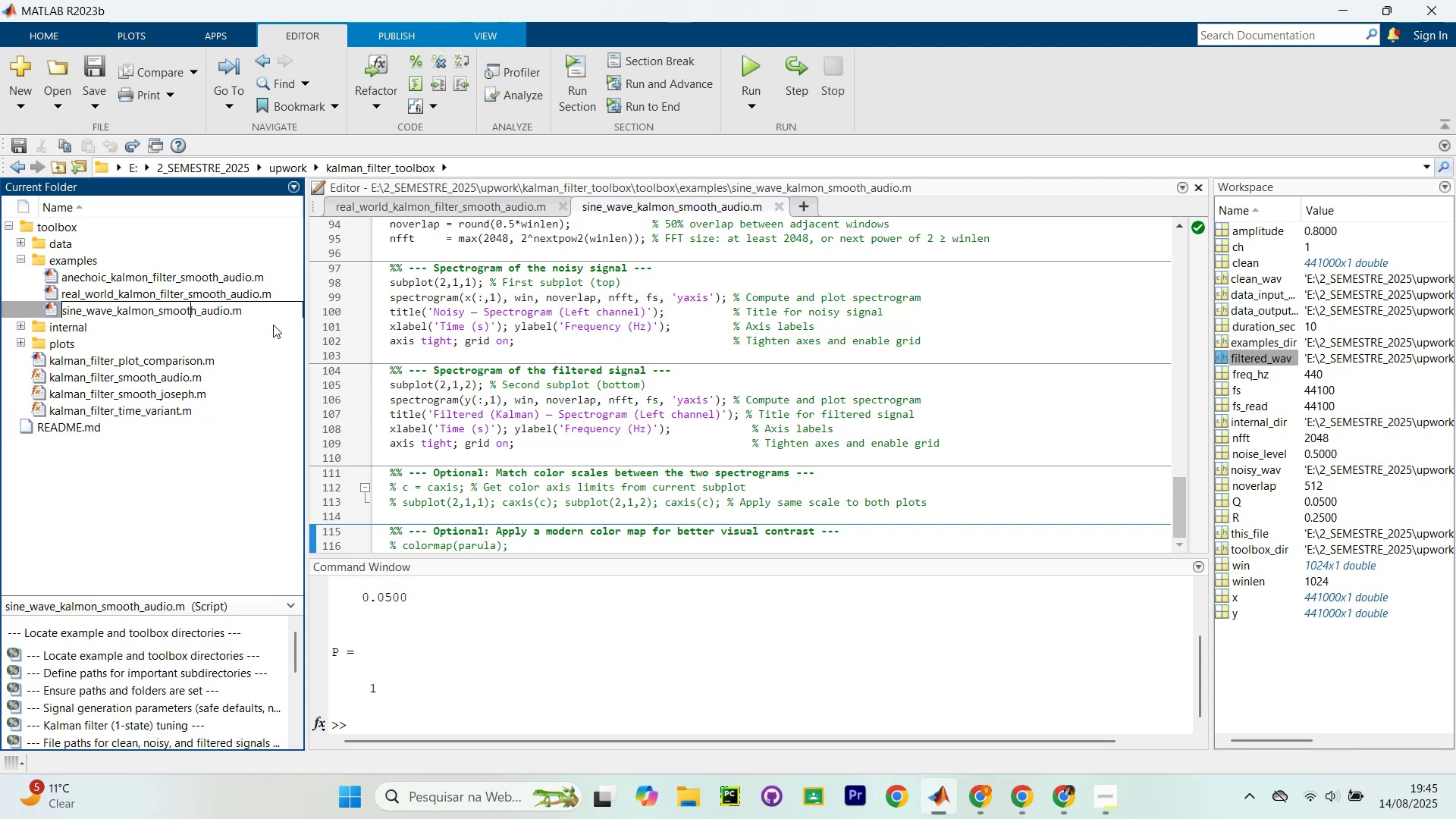 
key(ArrowLeft)
 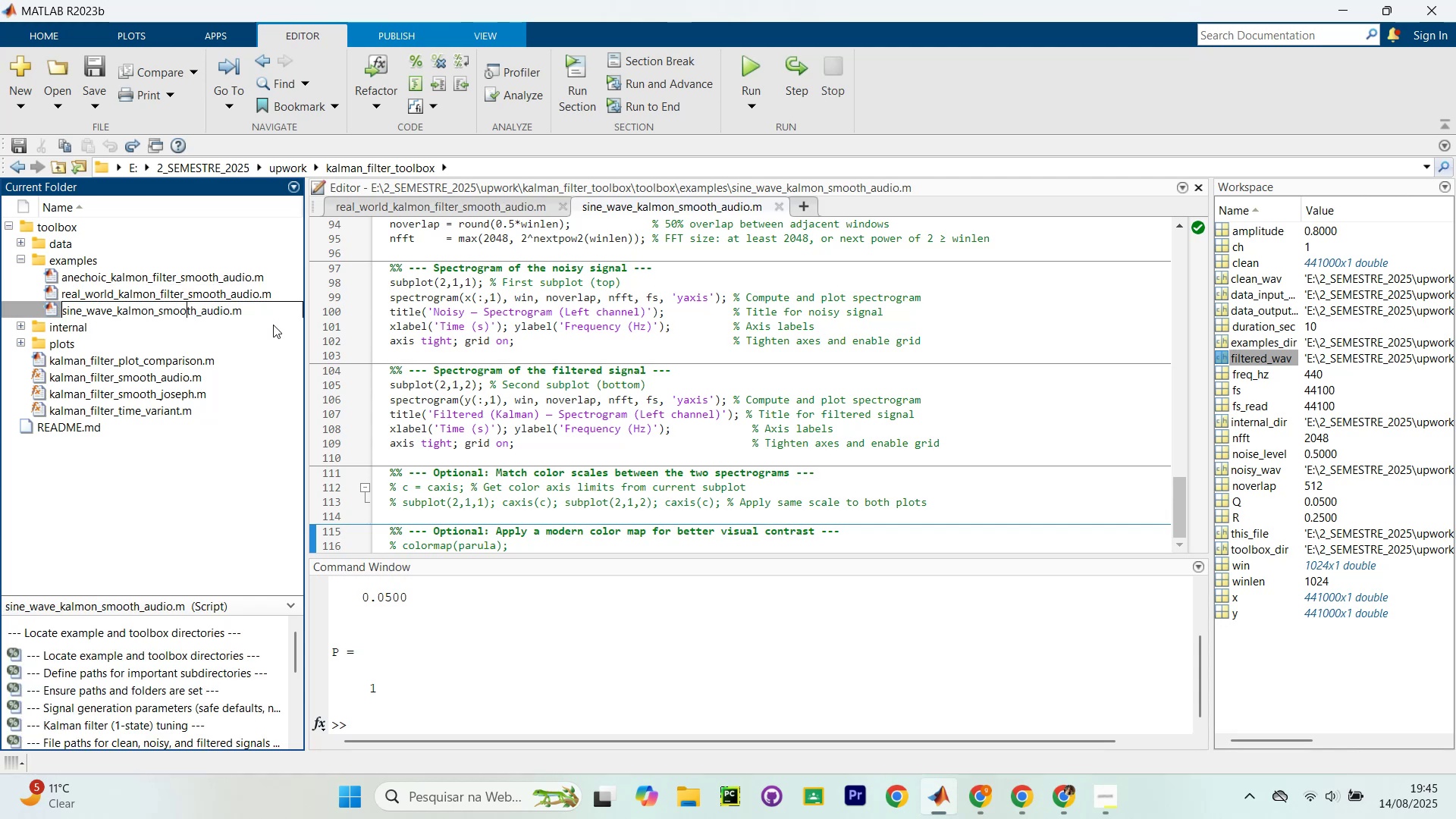 
key(ArrowLeft)
 